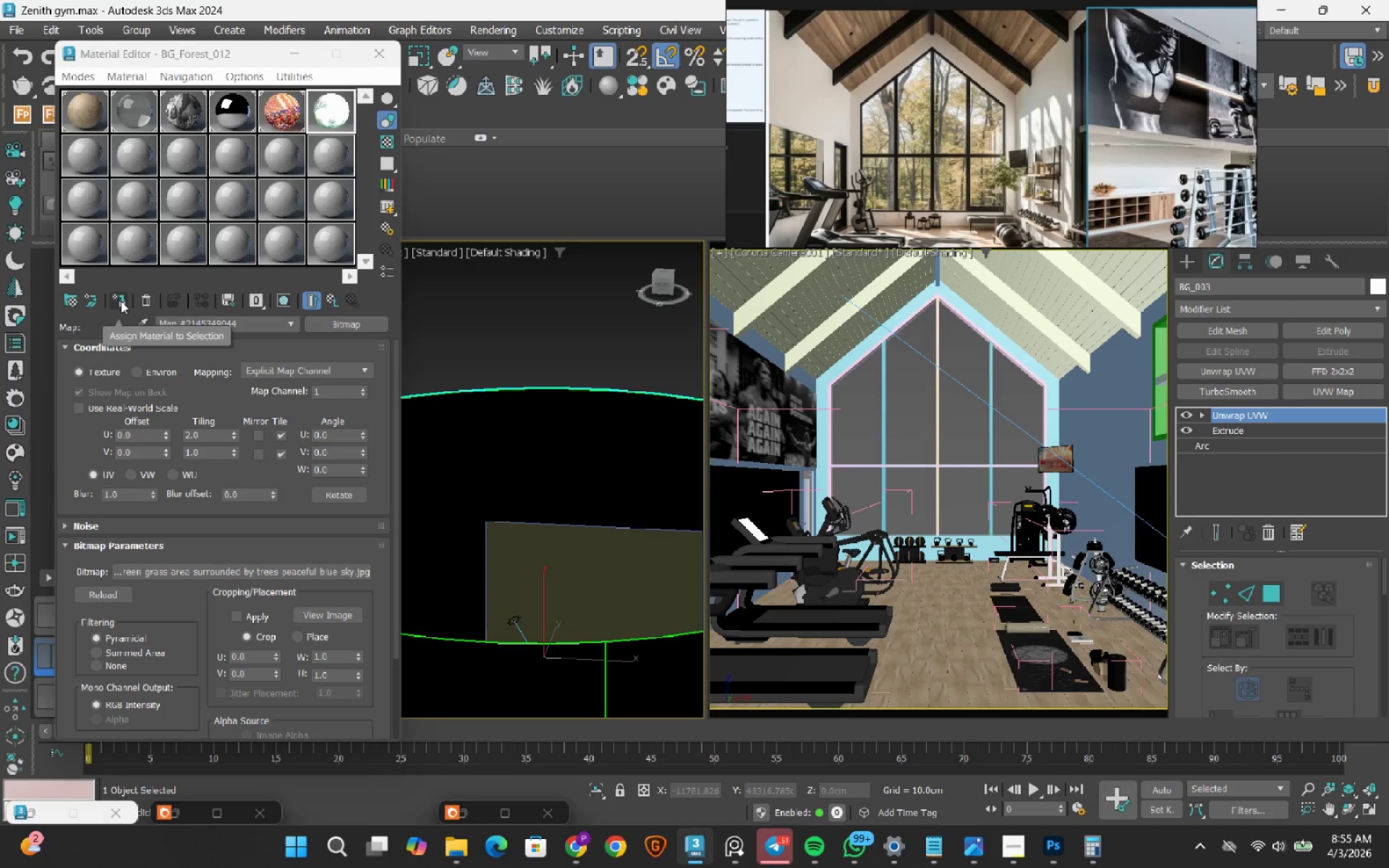 
left_click([121, 301])
 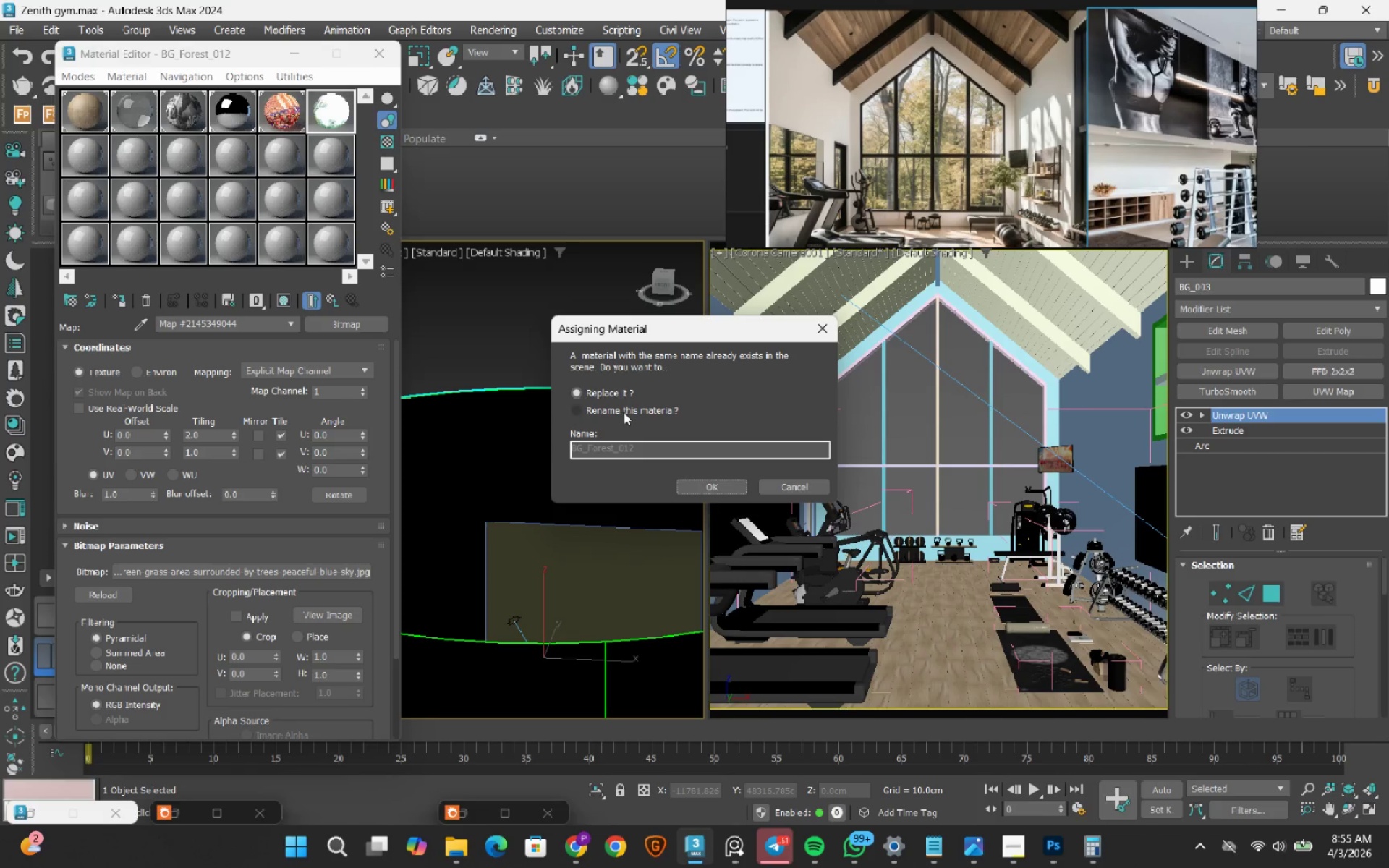 
left_click([630, 401])
 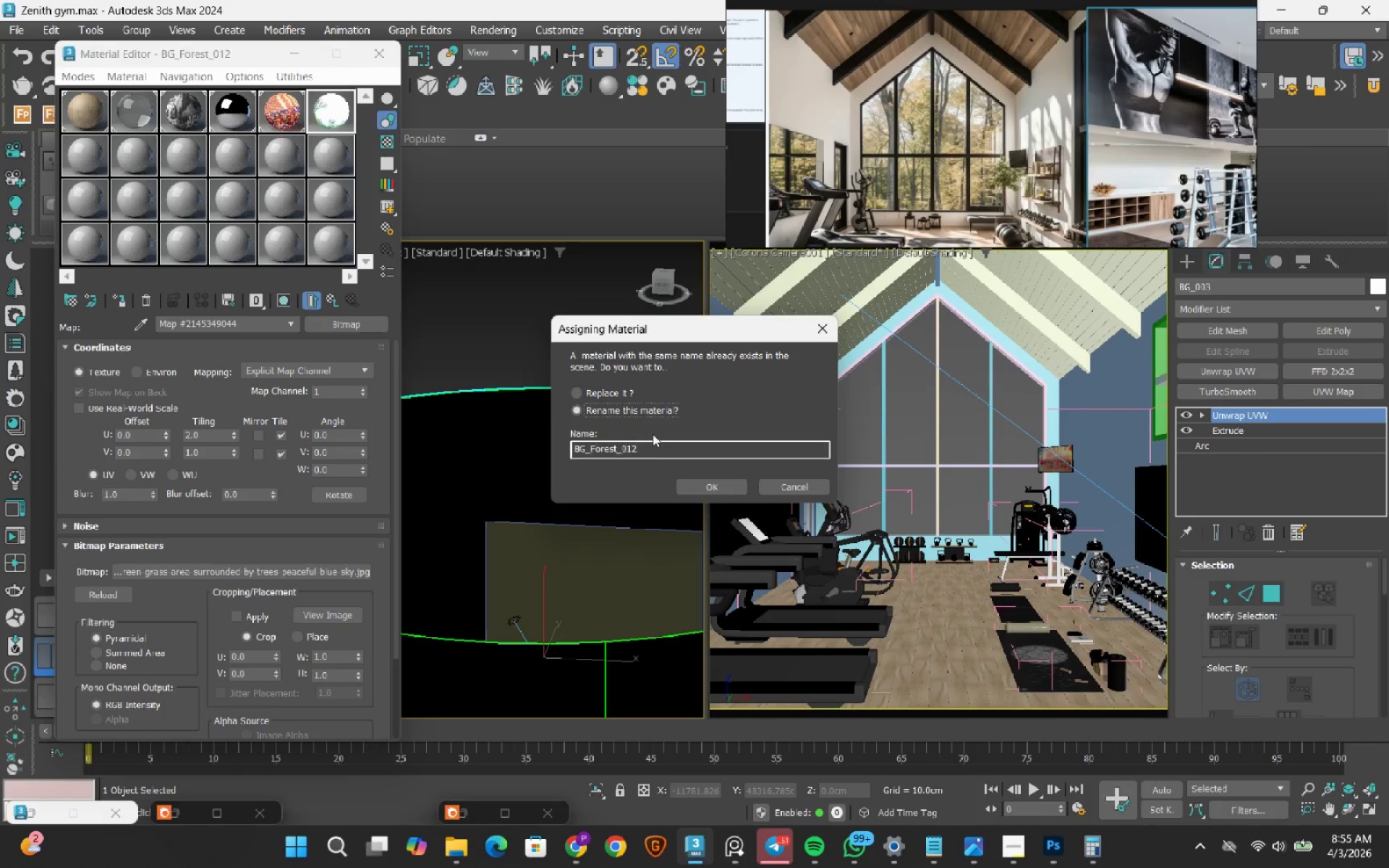 
double_click([655, 447])
 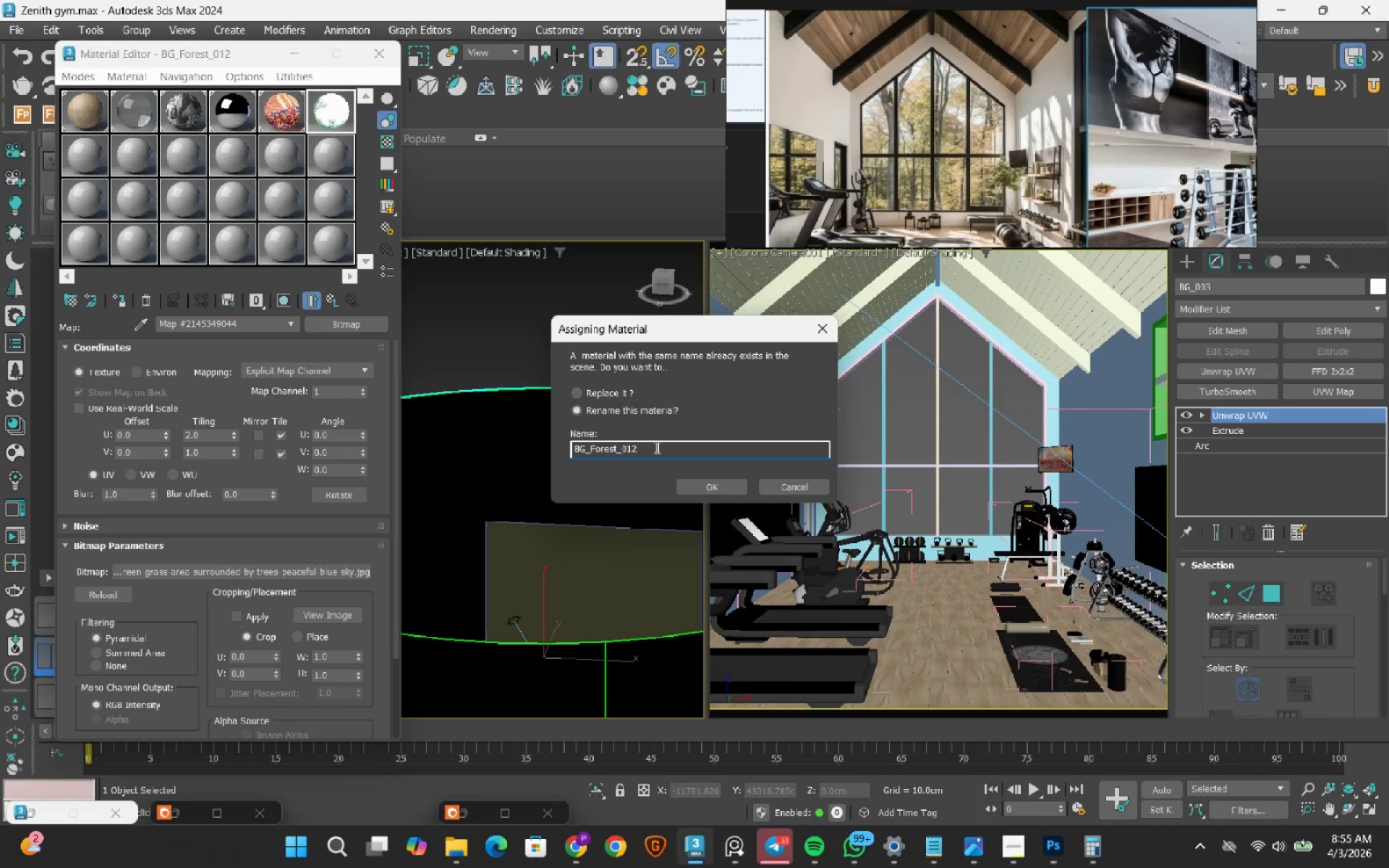 
key(Numpad2)
 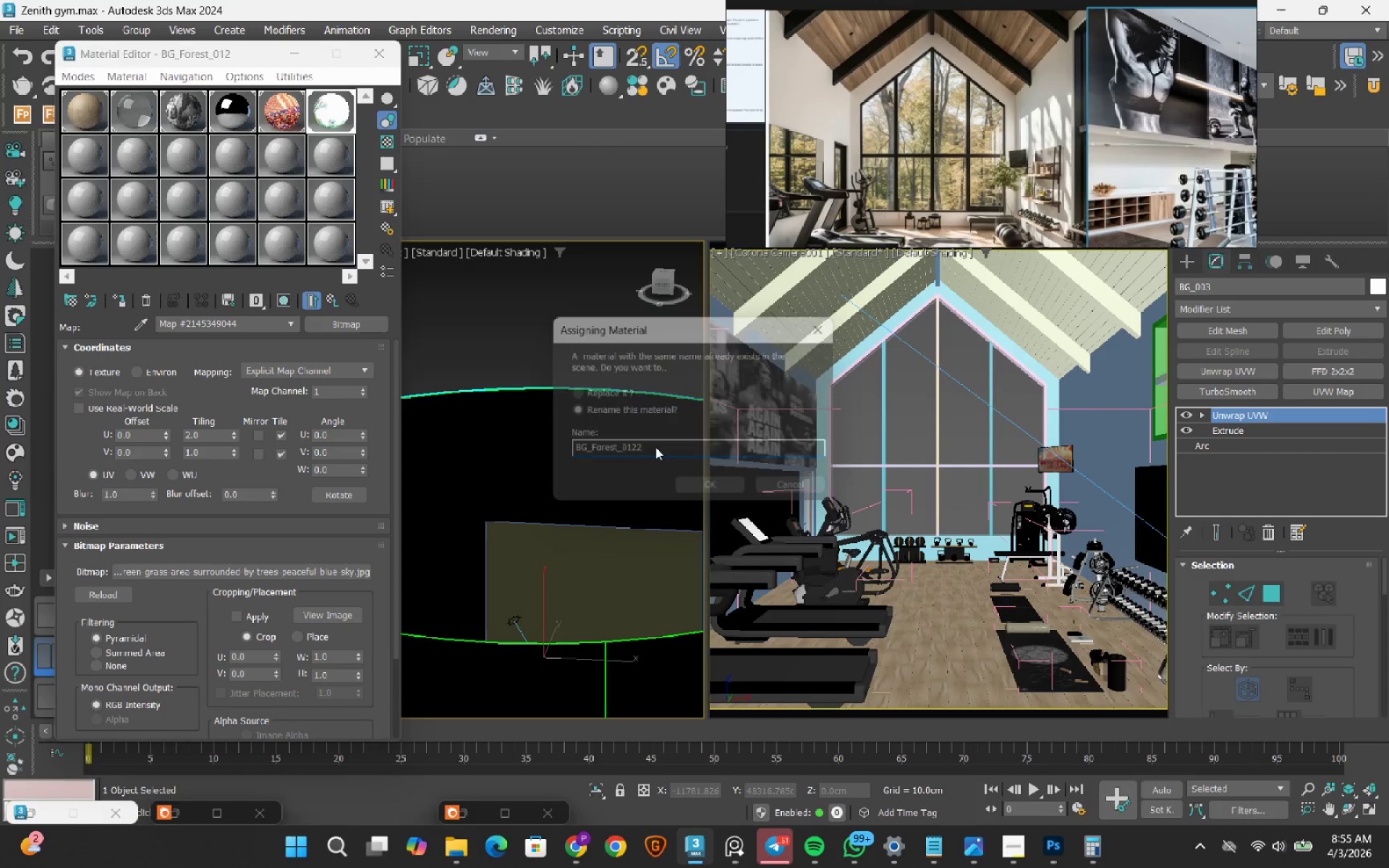 
key(NumpadEnter)
 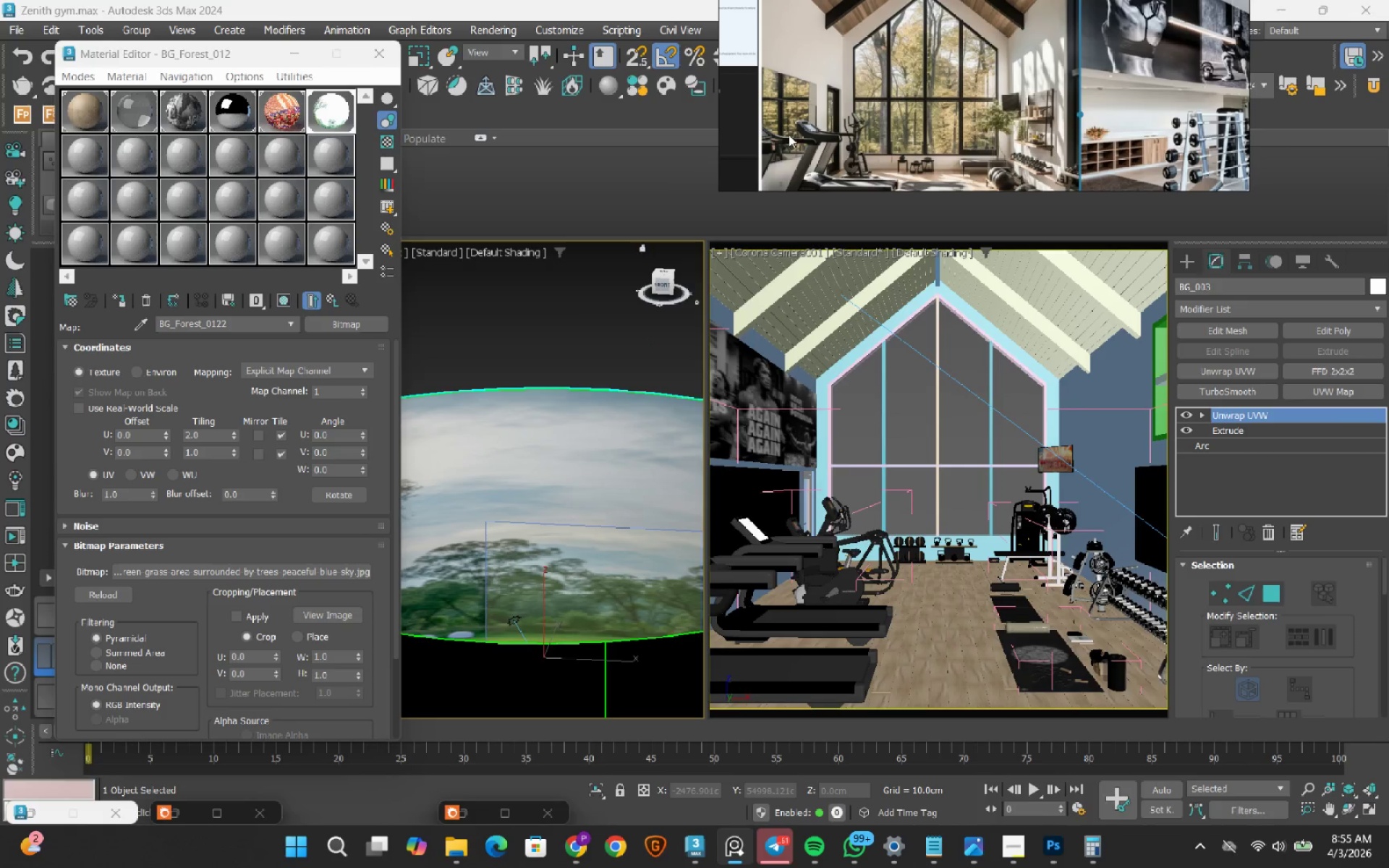 
left_click([800, 255])
 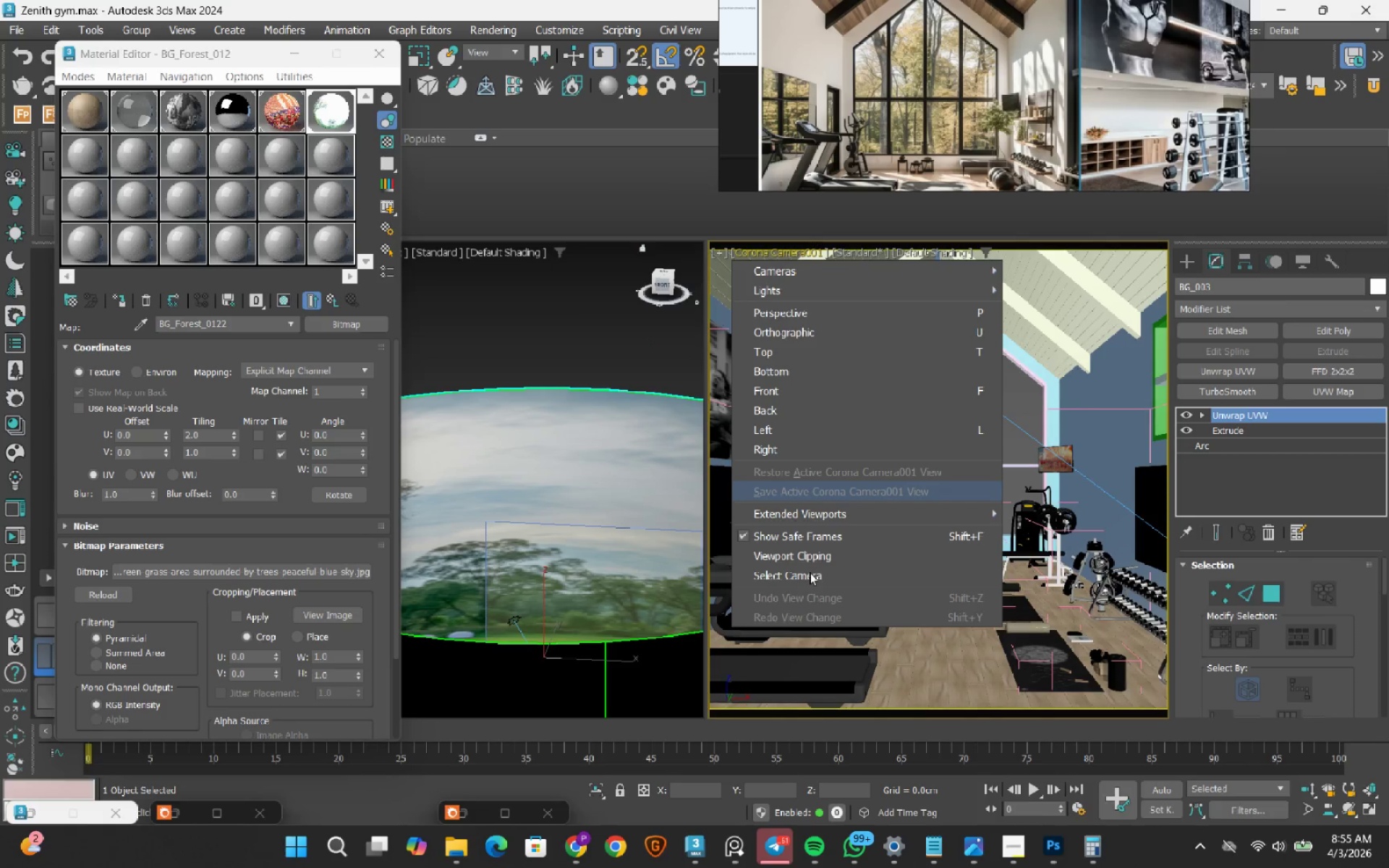 
left_click([810, 572])
 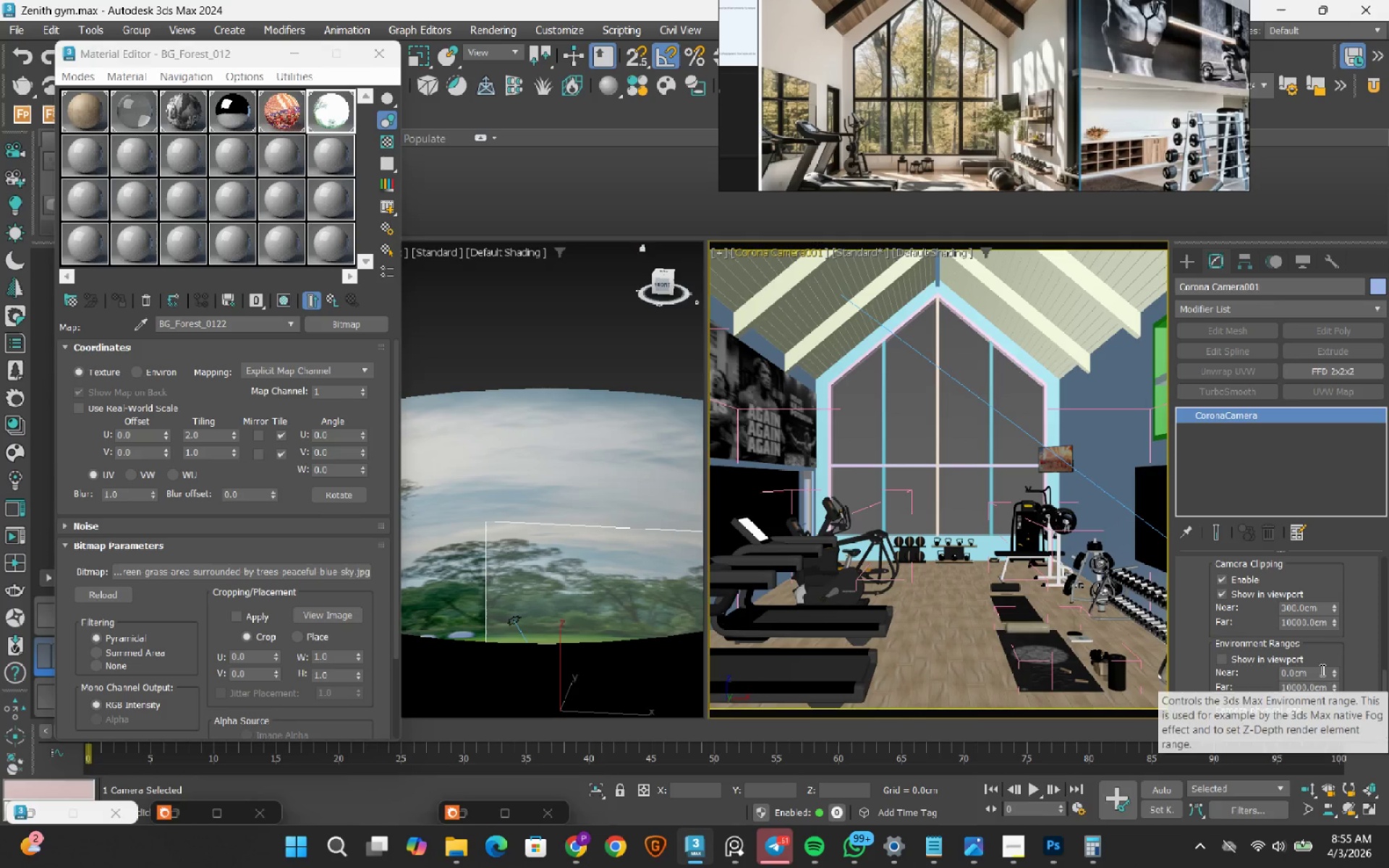 
left_click([1297, 624])
 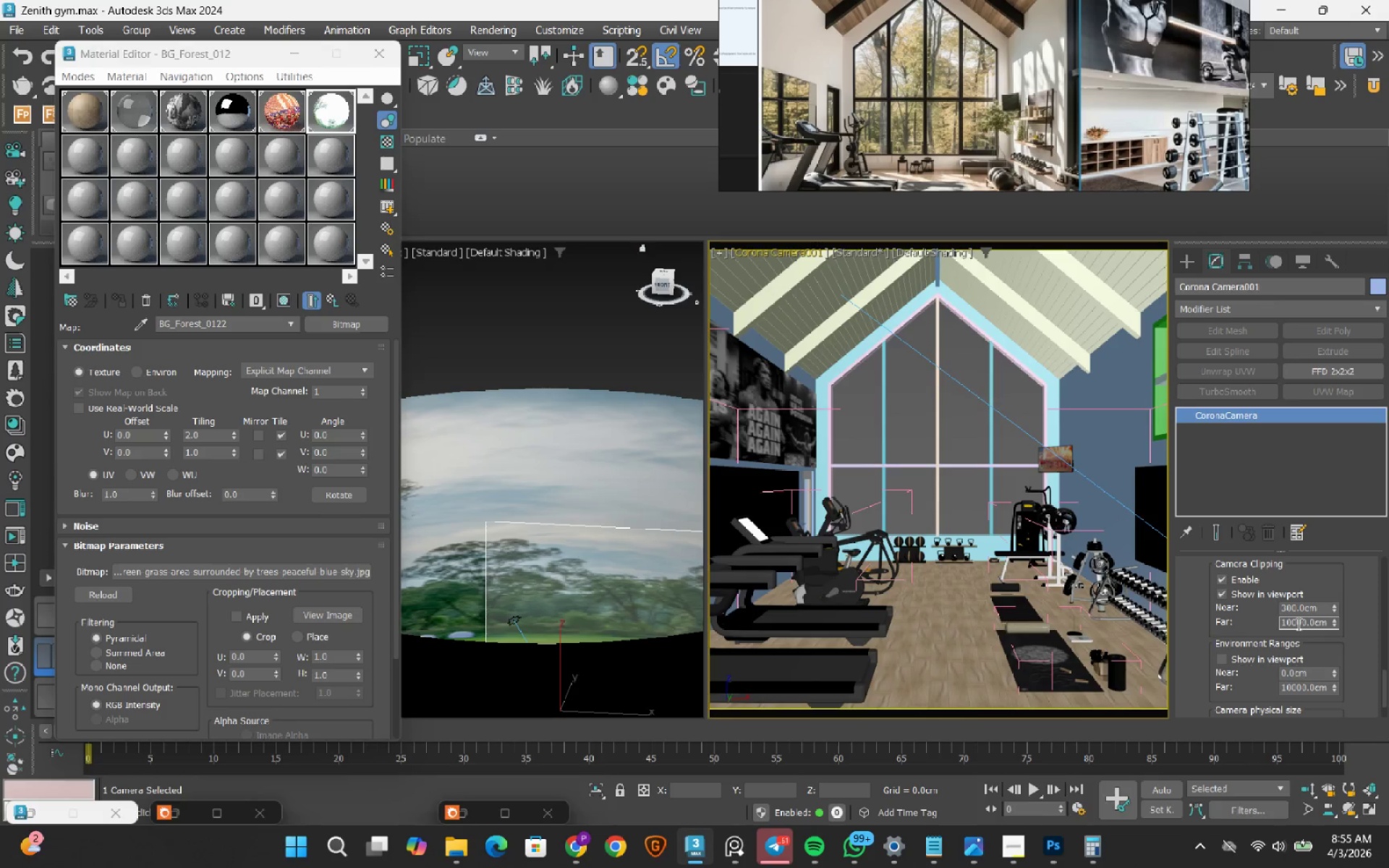 
key(Numpad0)
 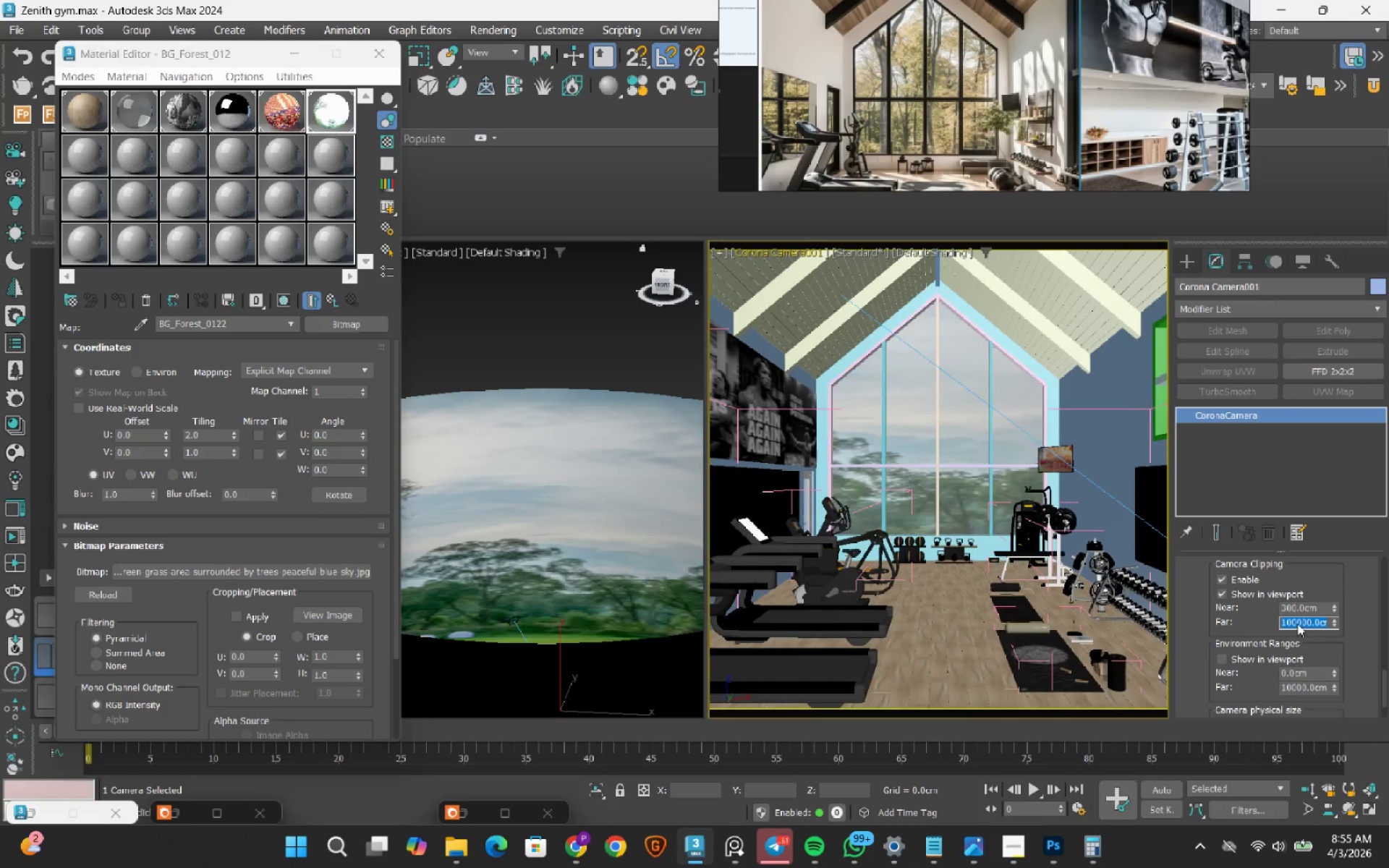 
key(NumpadEnter)
 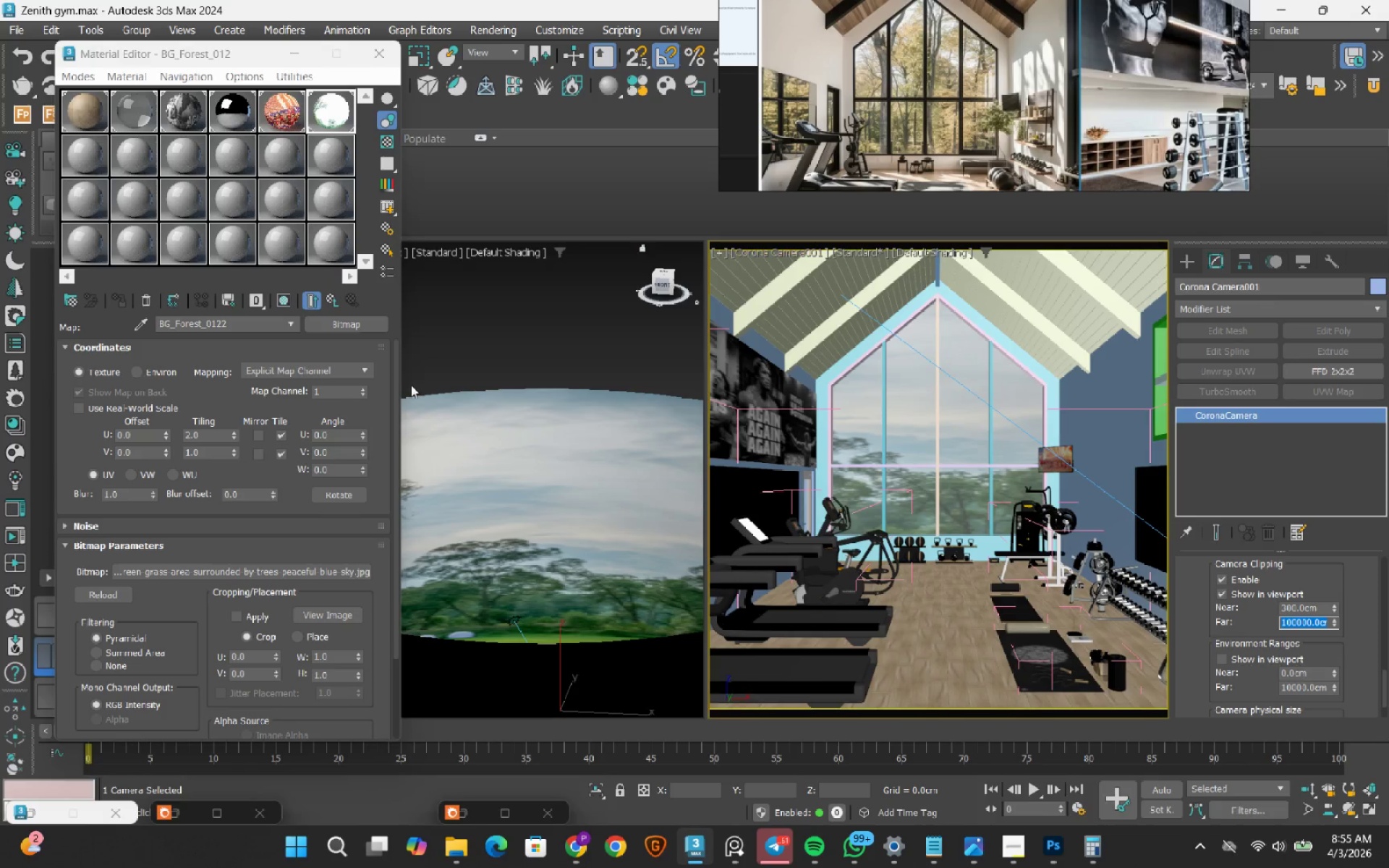 
scroll: coordinate [519, 438], scroll_direction: down, amount: 2.0
 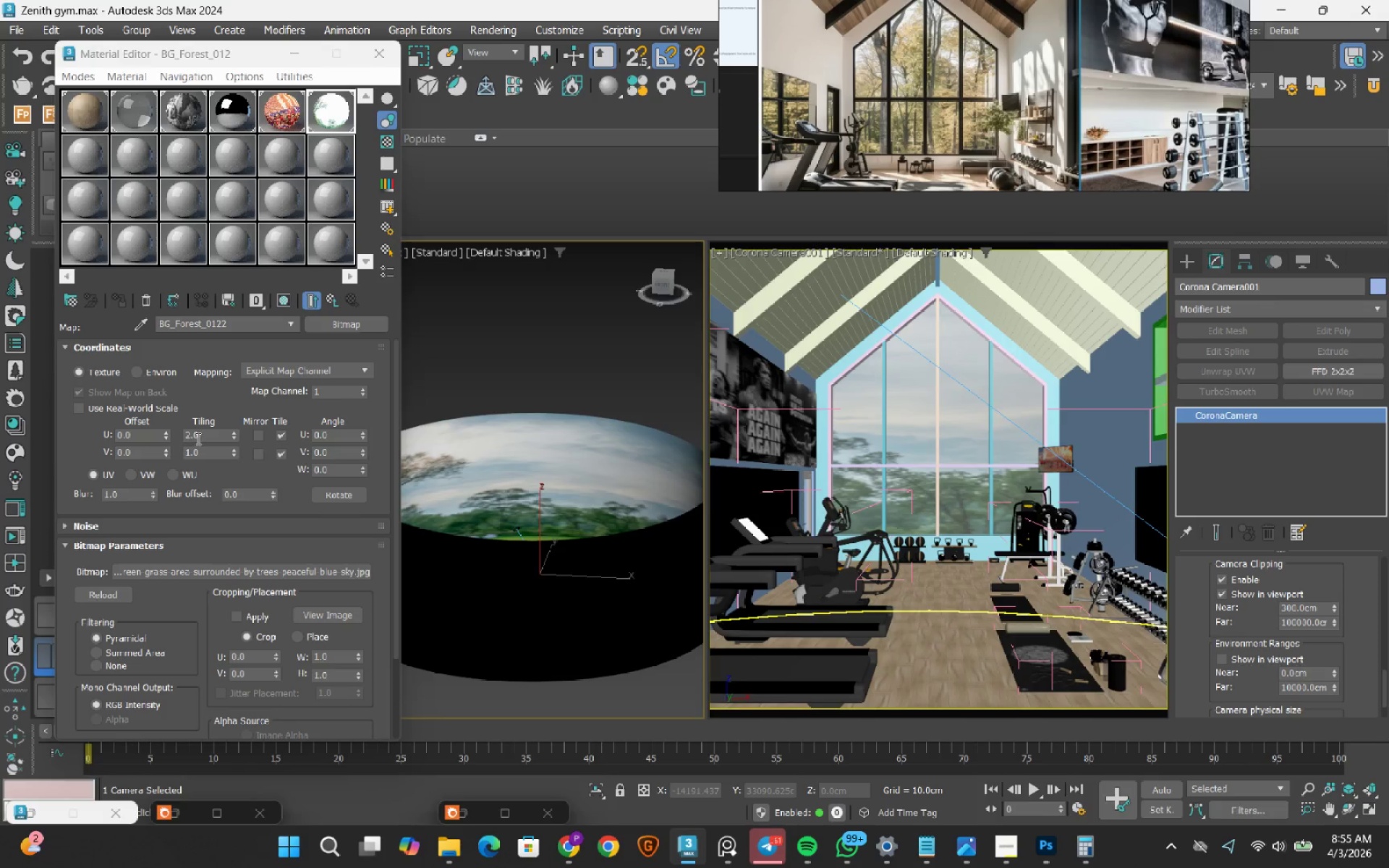 
double_click([218, 430])
 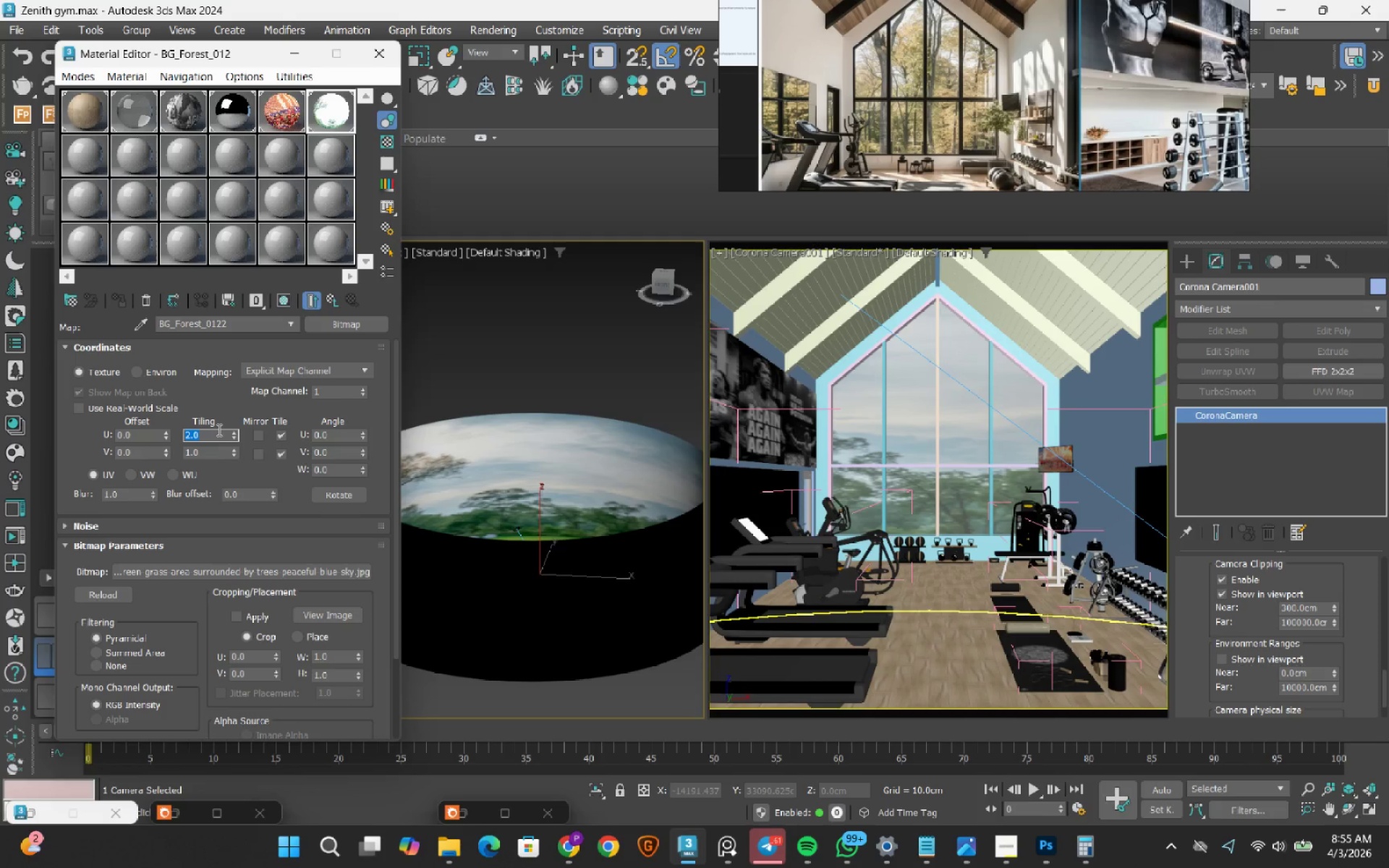 
key(Numpad6)
 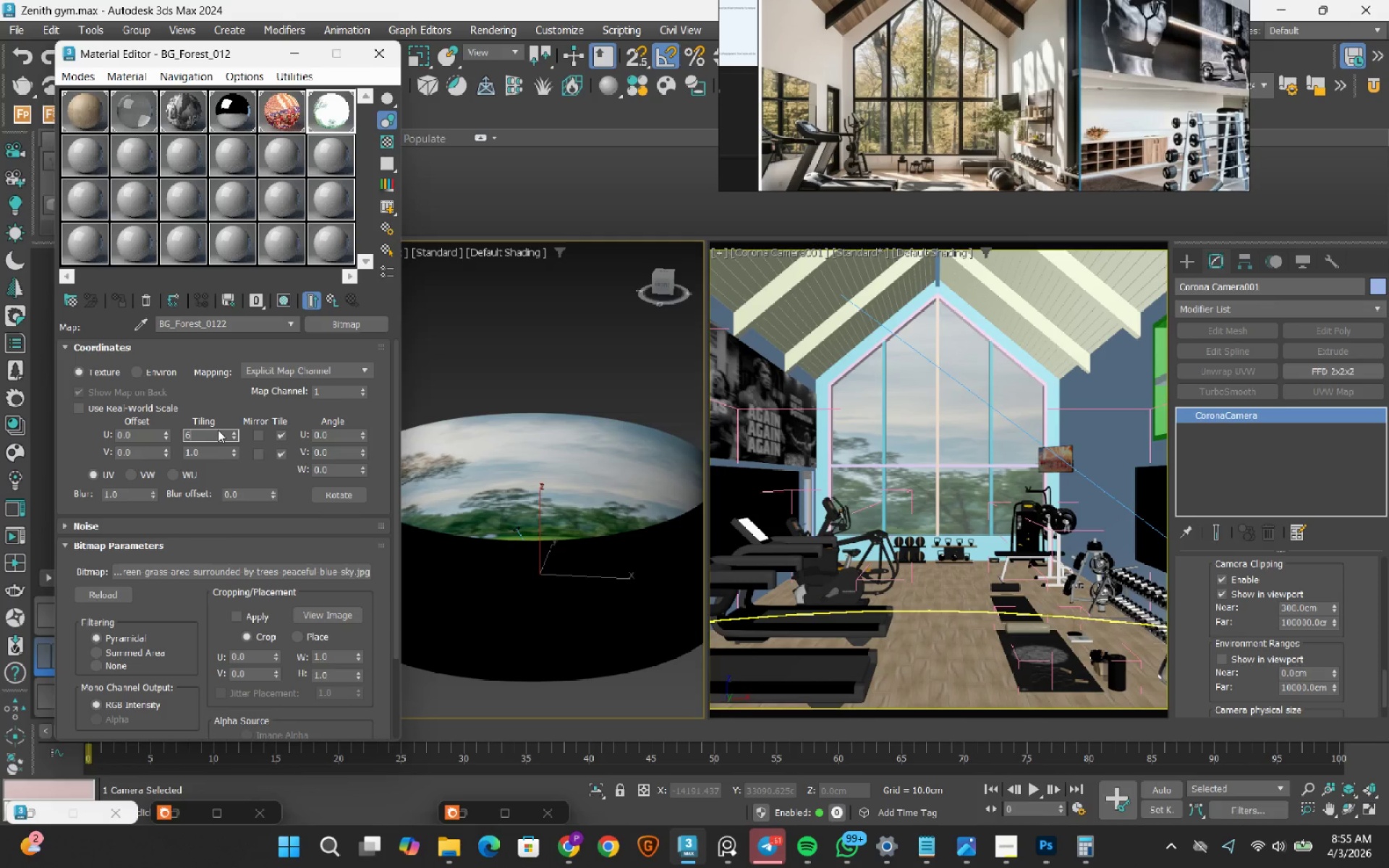 
key(NumpadEnter)
 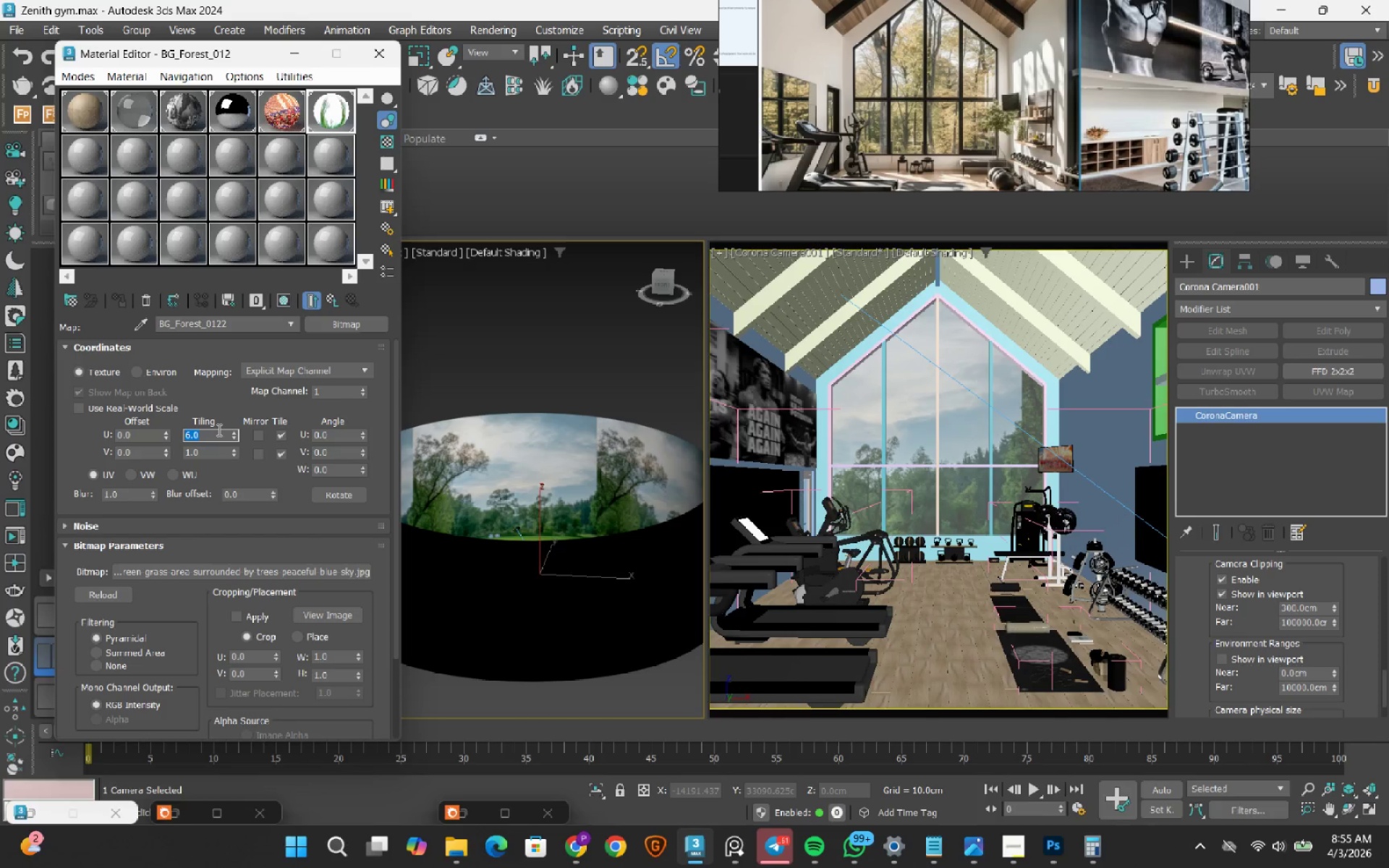 
hold_key(key=AltLeft, duration=0.64)
 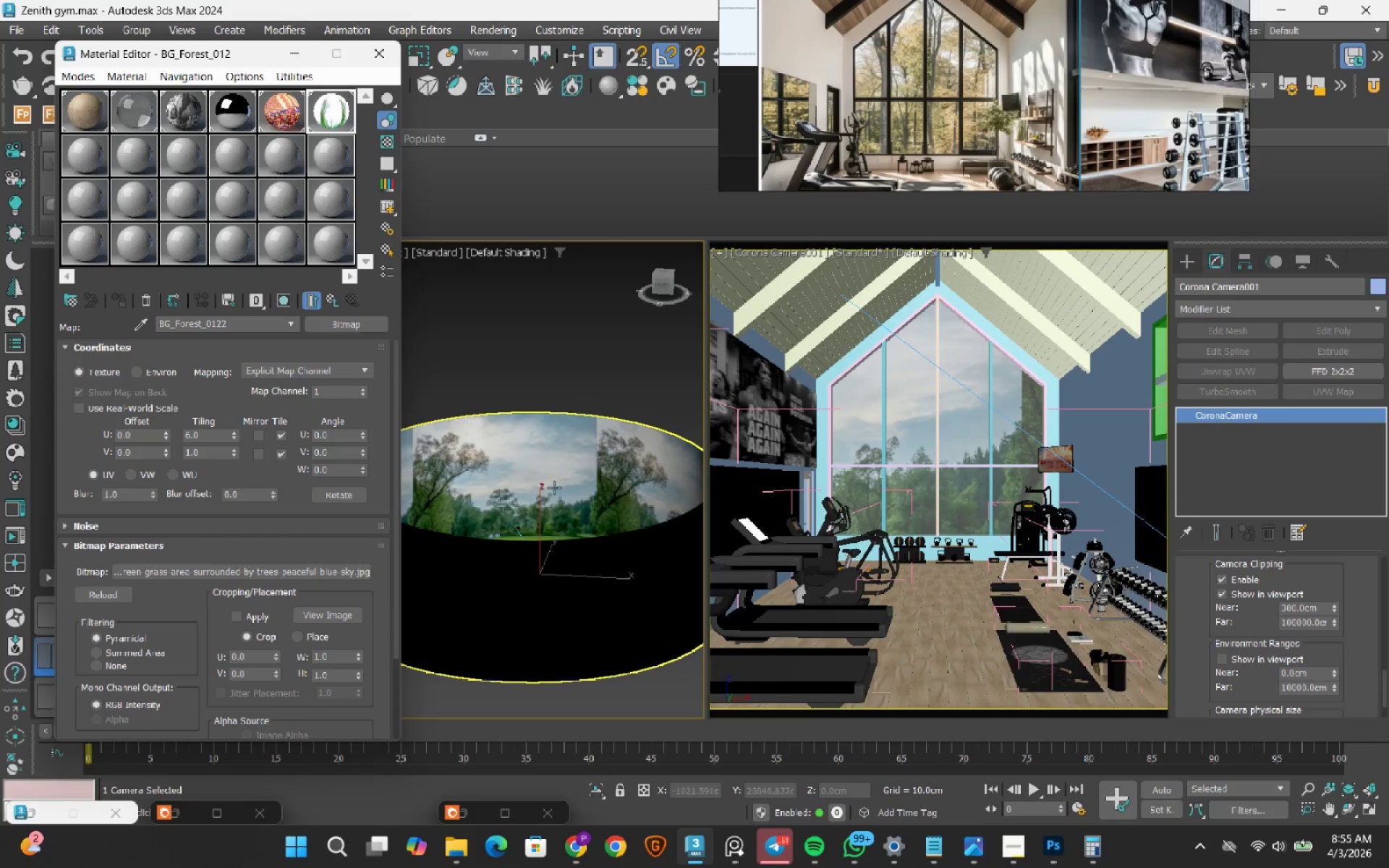 
hold_key(key=AltLeft, duration=1.5)
 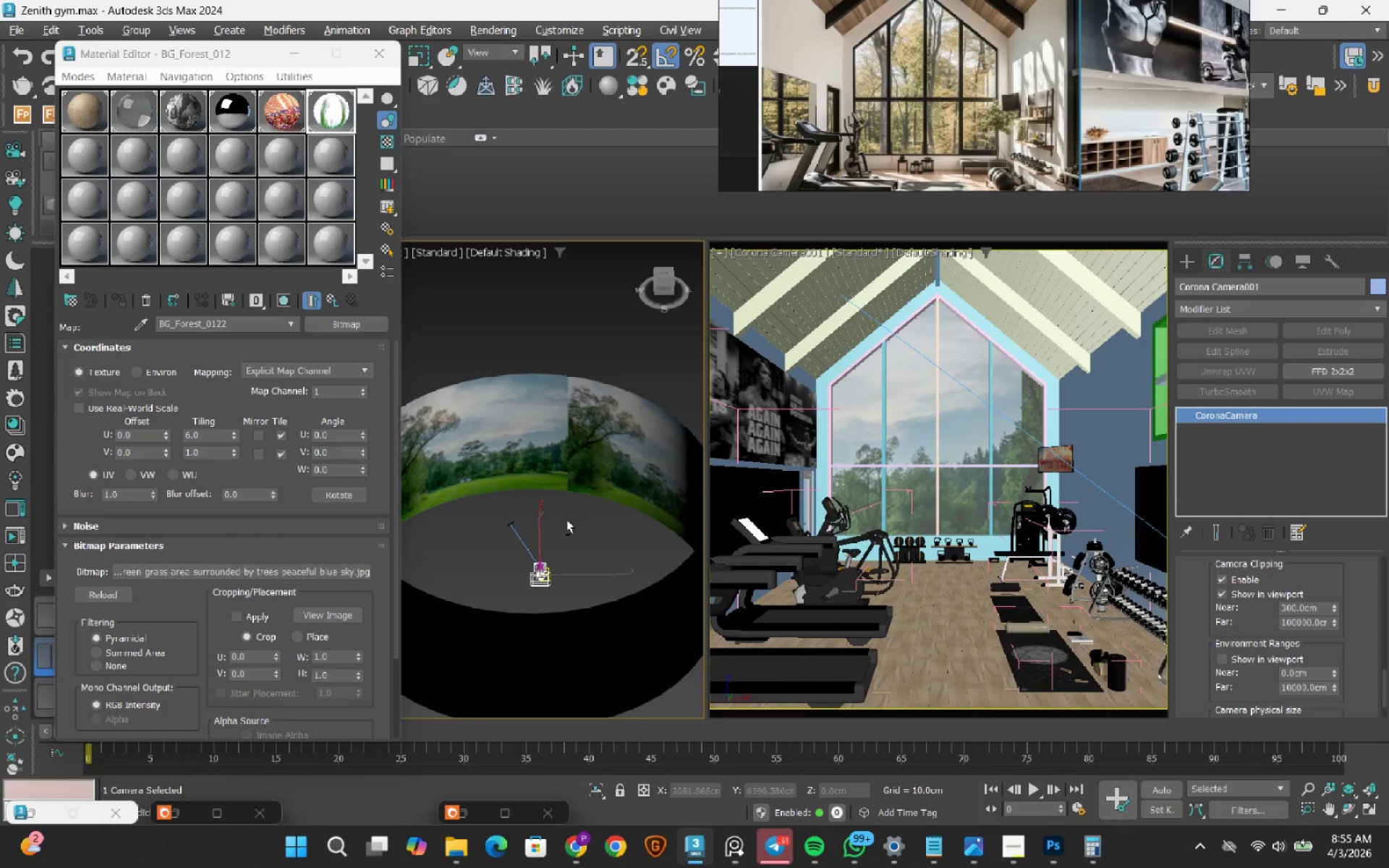 
hold_key(key=AltLeft, duration=0.55)
 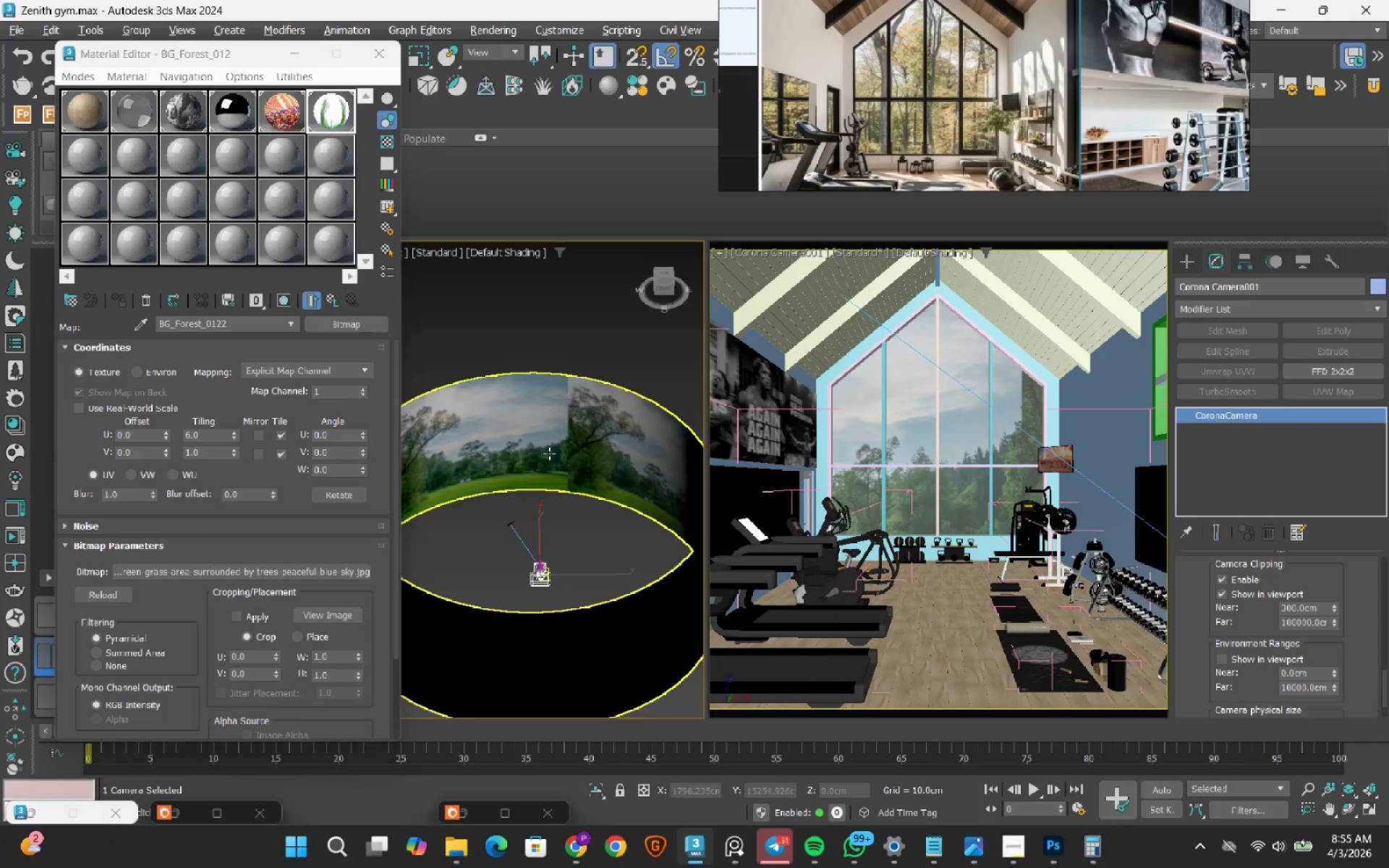 
scroll: coordinate [549, 454], scroll_direction: up, amount: 1.0
 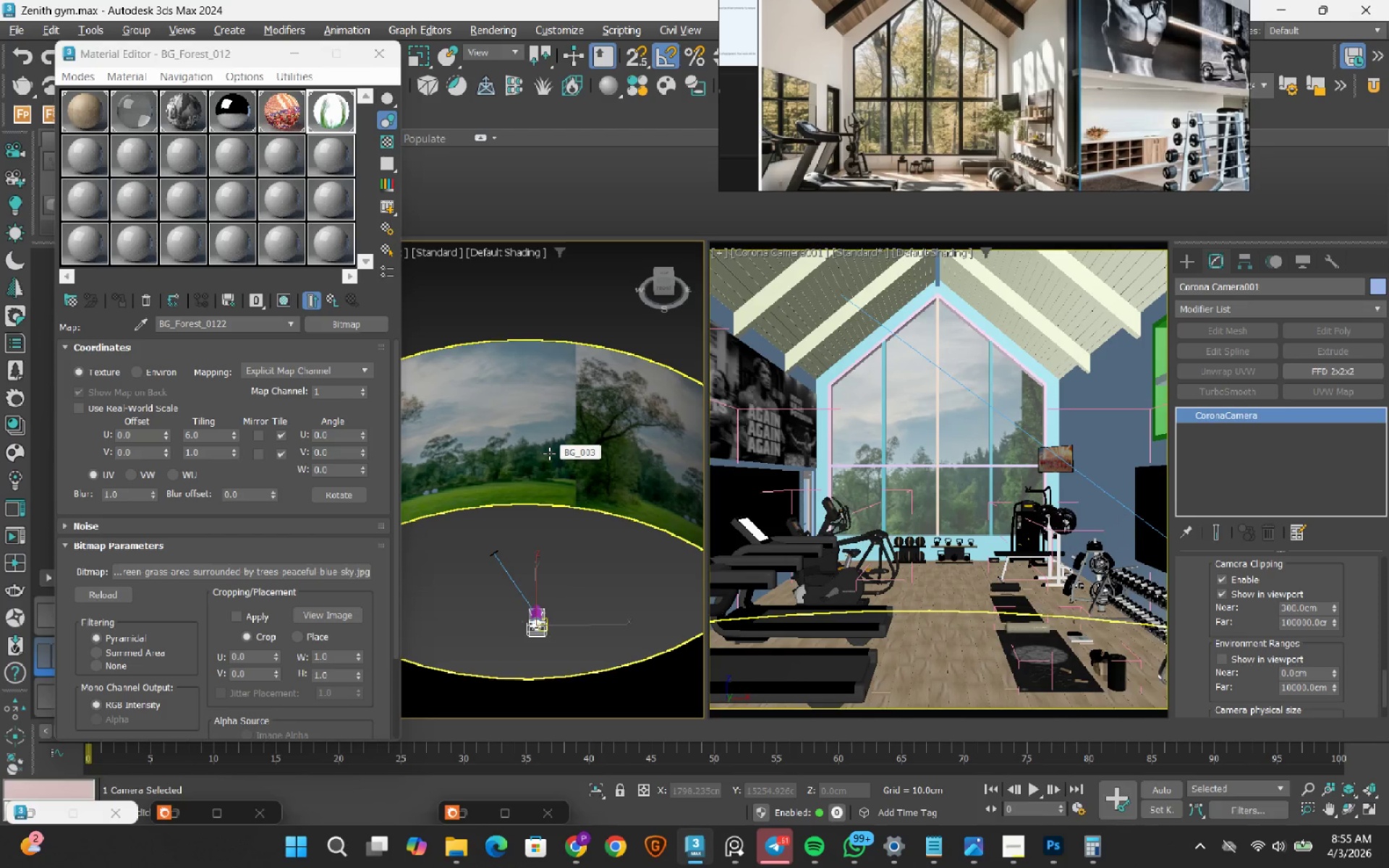 
left_click([549, 454])
 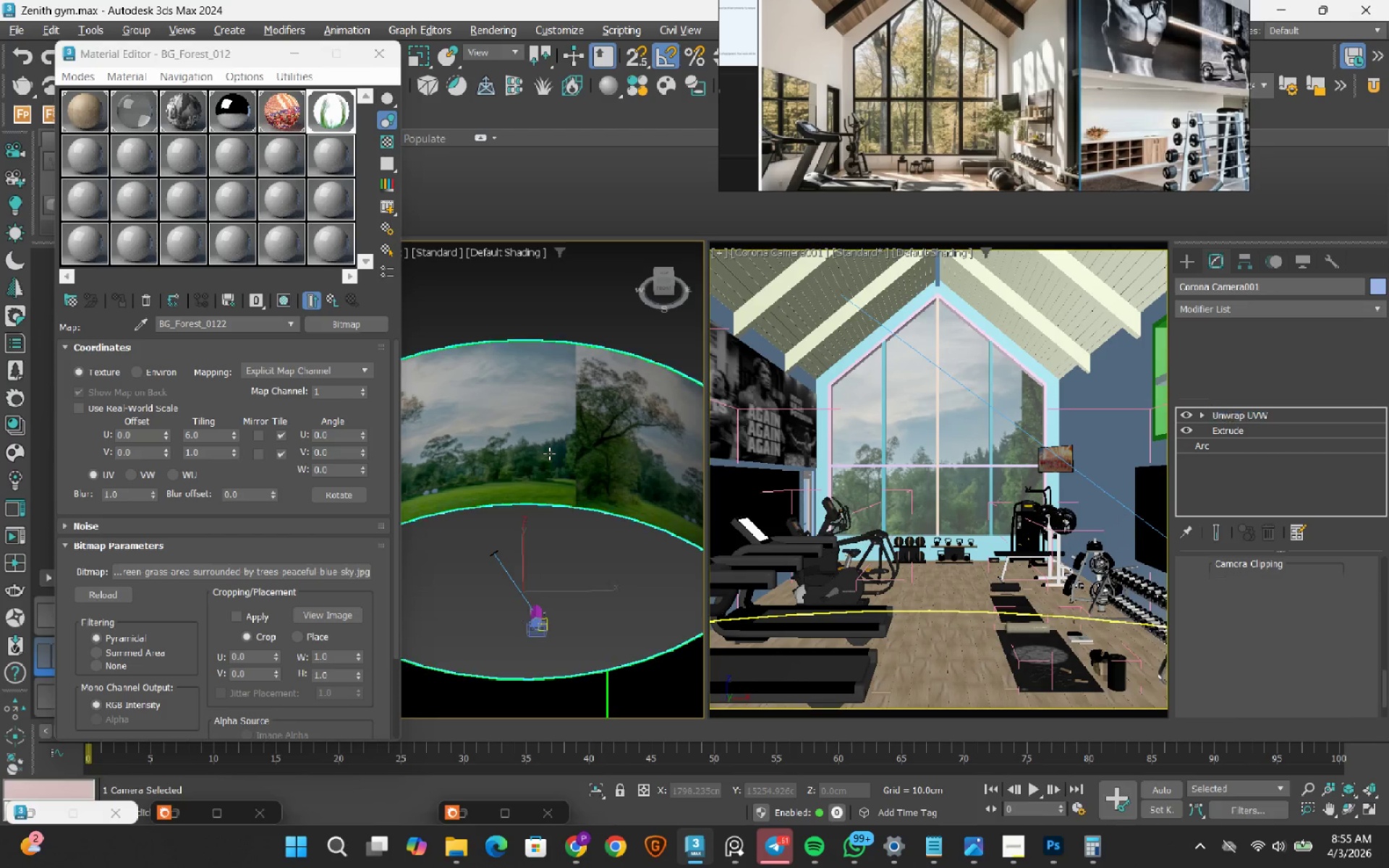 
key(E)
 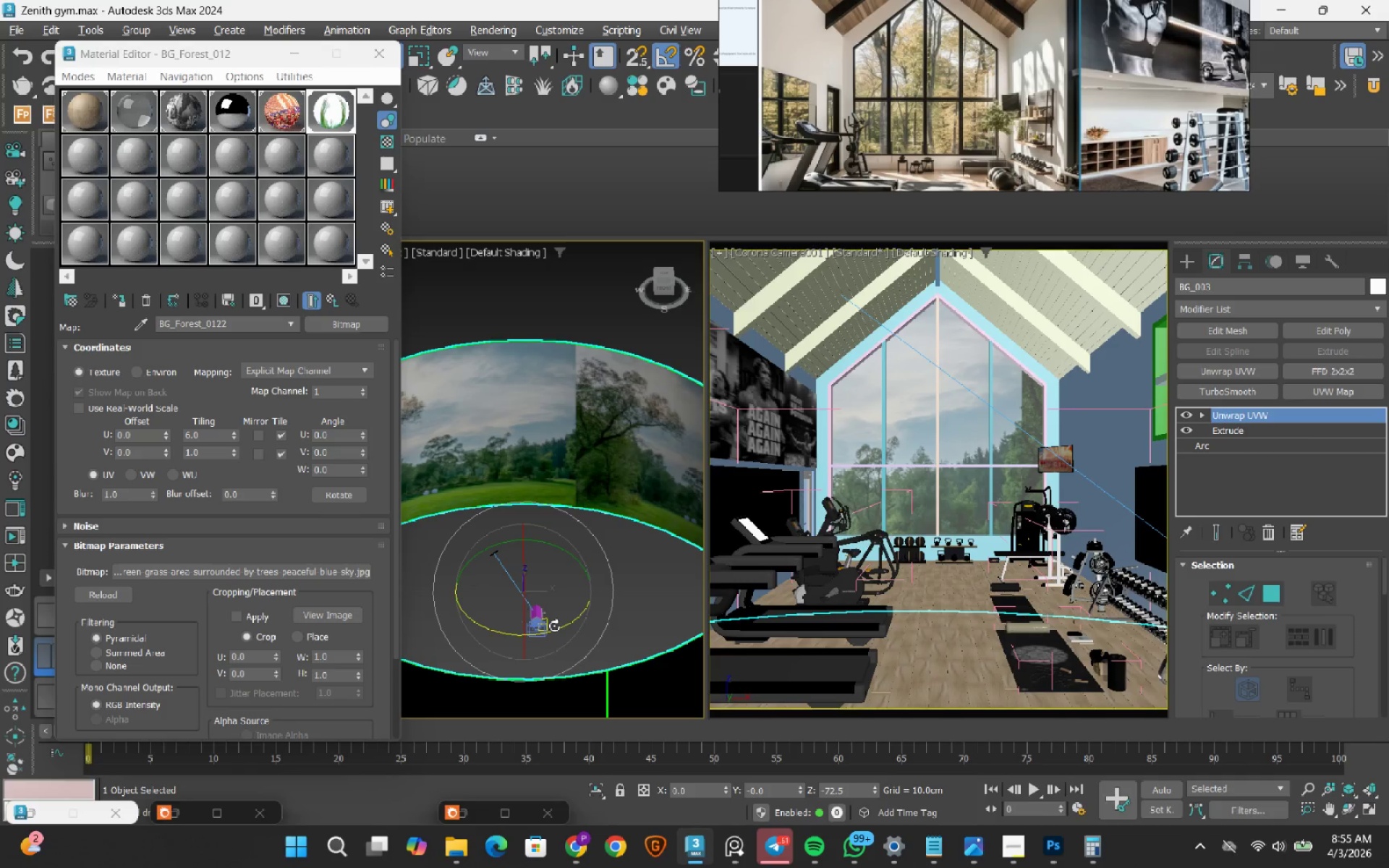 
left_click_drag(start_coordinate=[554, 626], to_coordinate=[540, 634])
 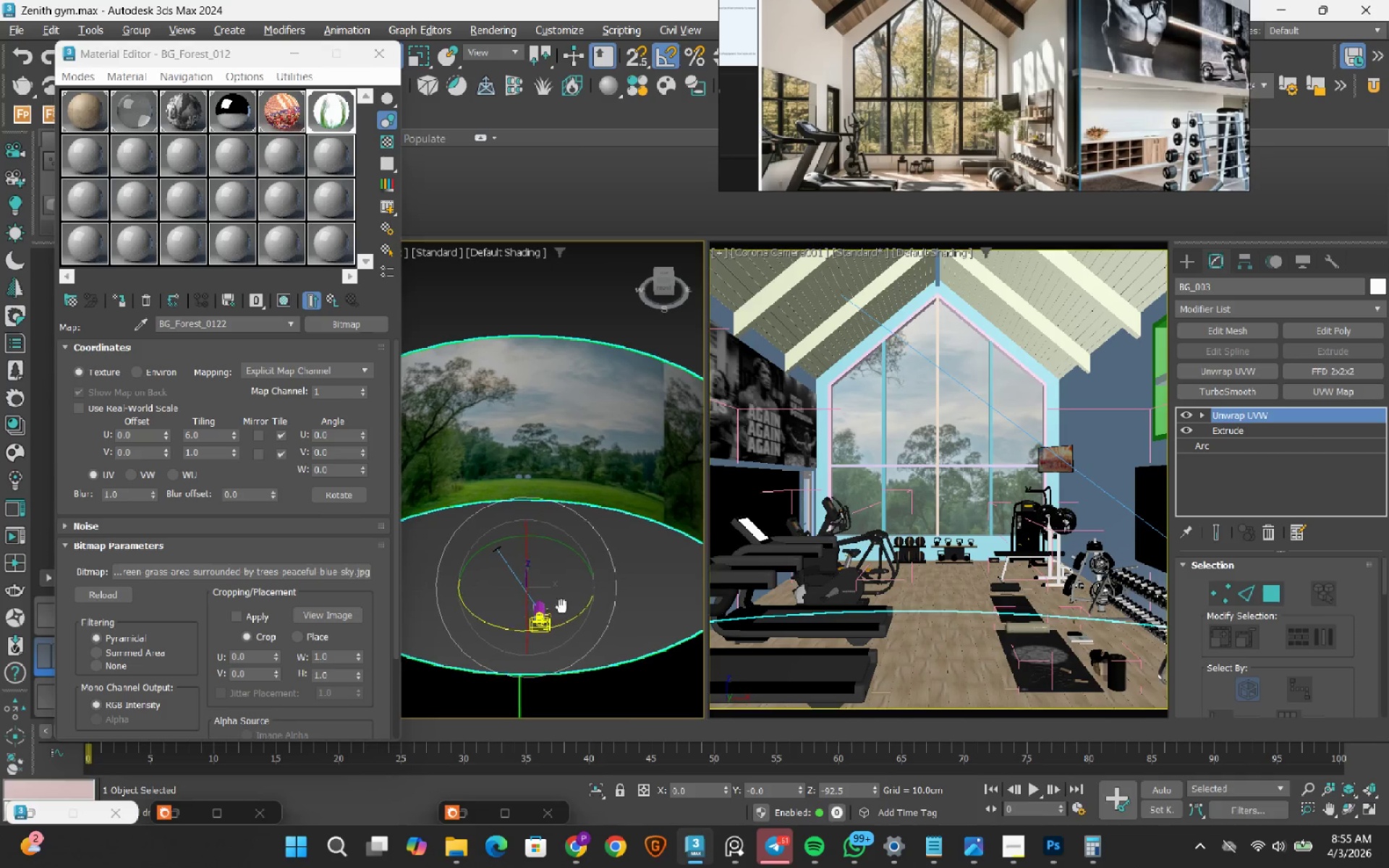 
key(W)
 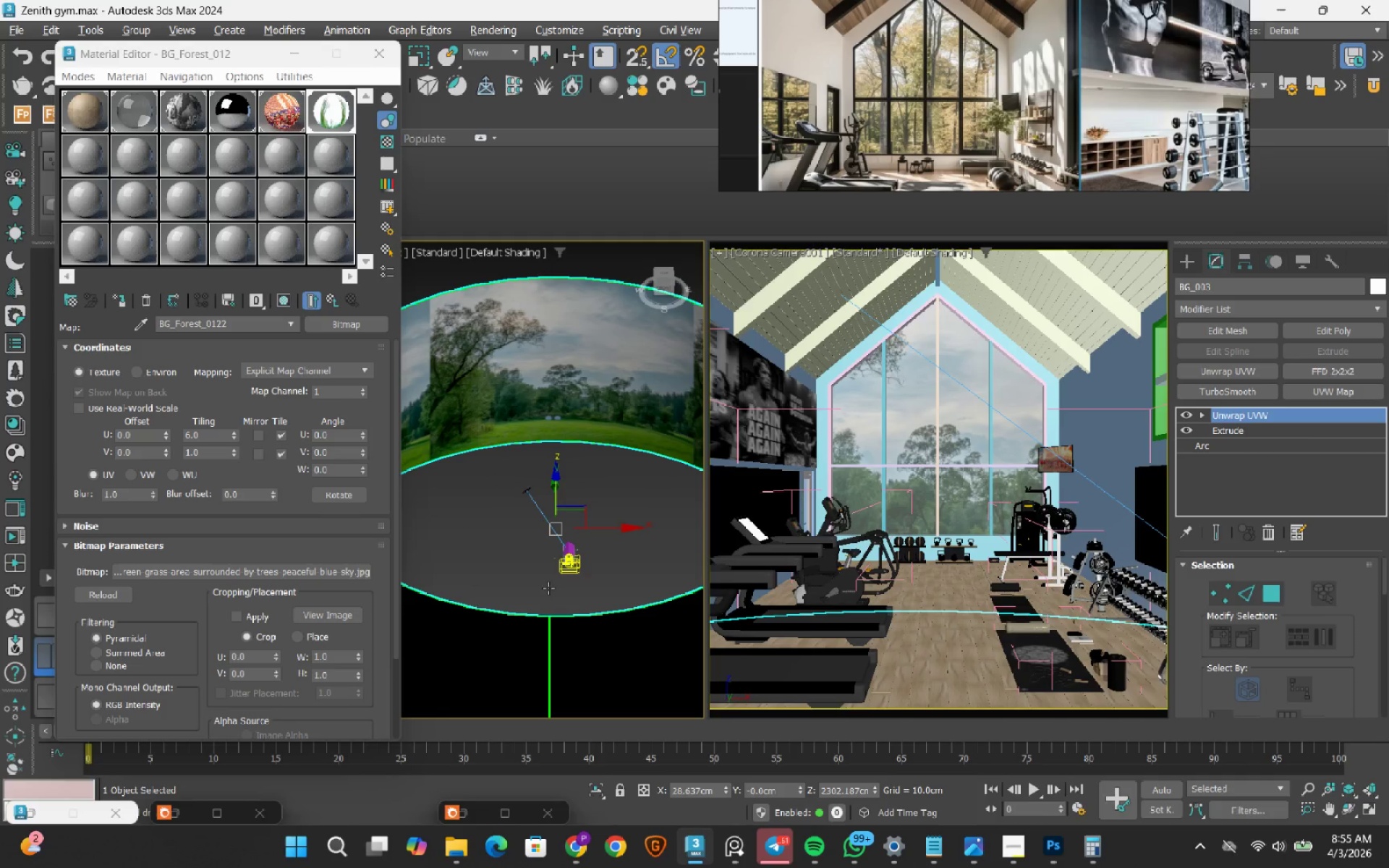 
hold_key(key=AltLeft, duration=0.66)
 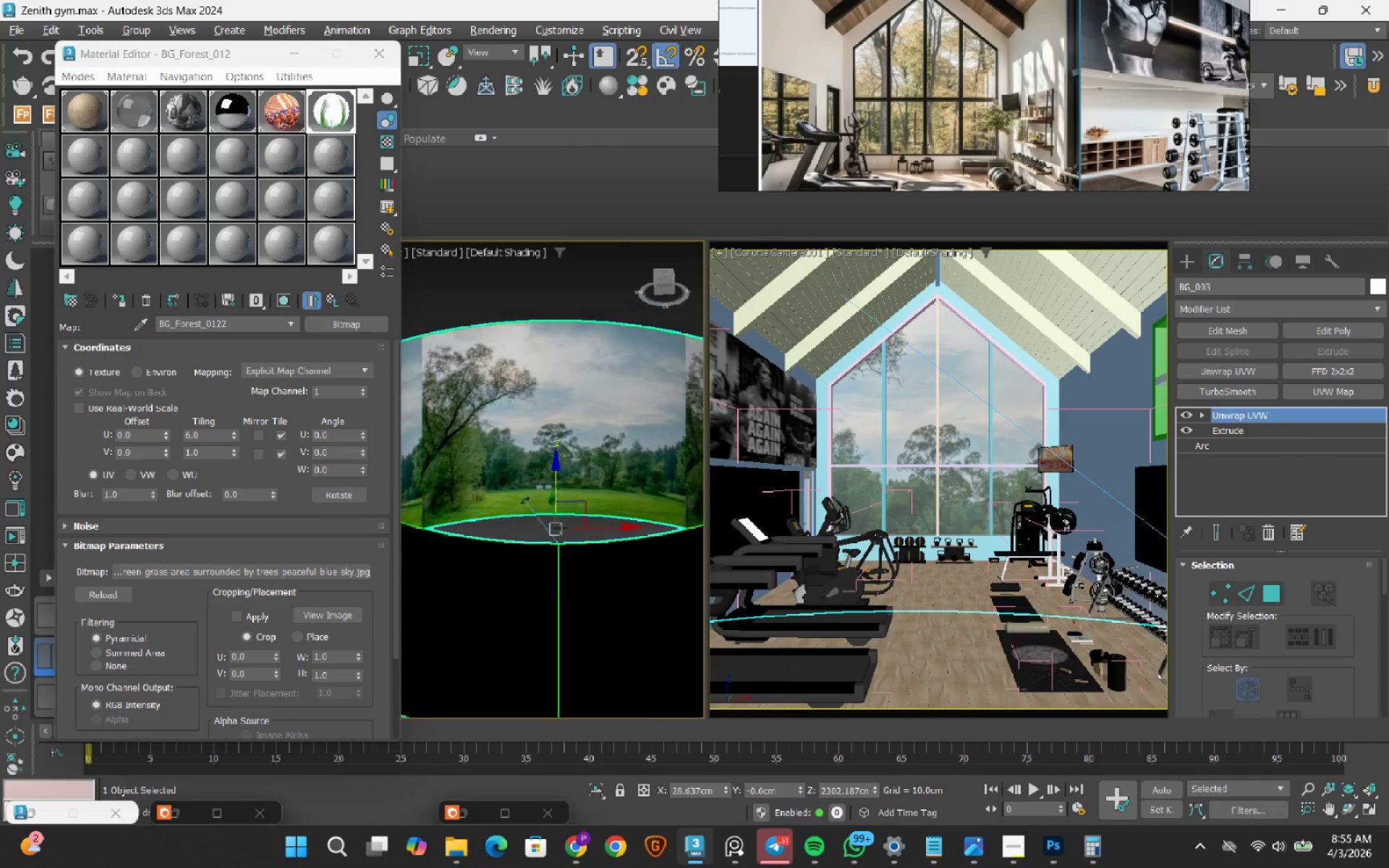 
hold_key(key=AltLeft, duration=0.78)
 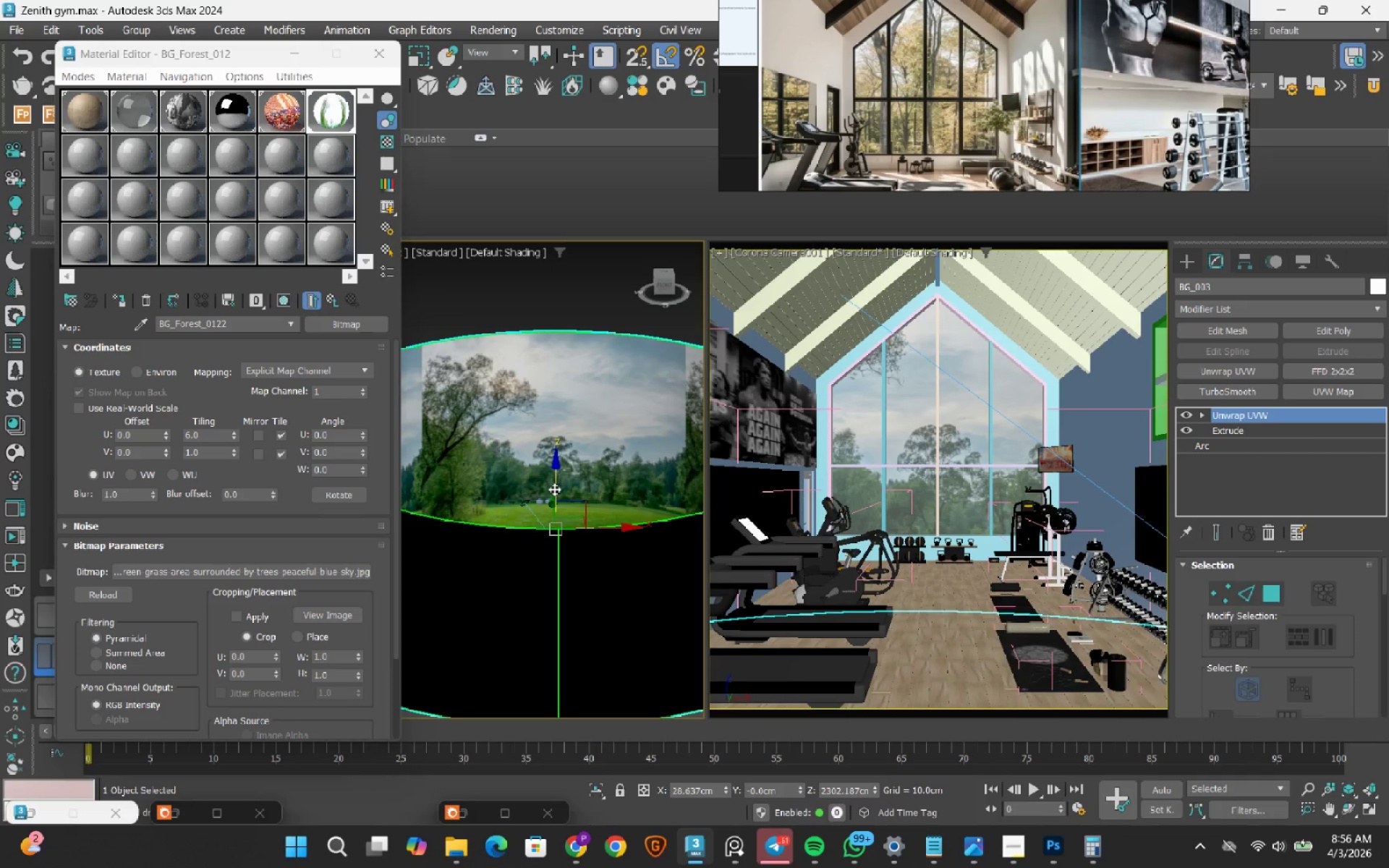 
left_click_drag(start_coordinate=[554, 489], to_coordinate=[553, 472])
 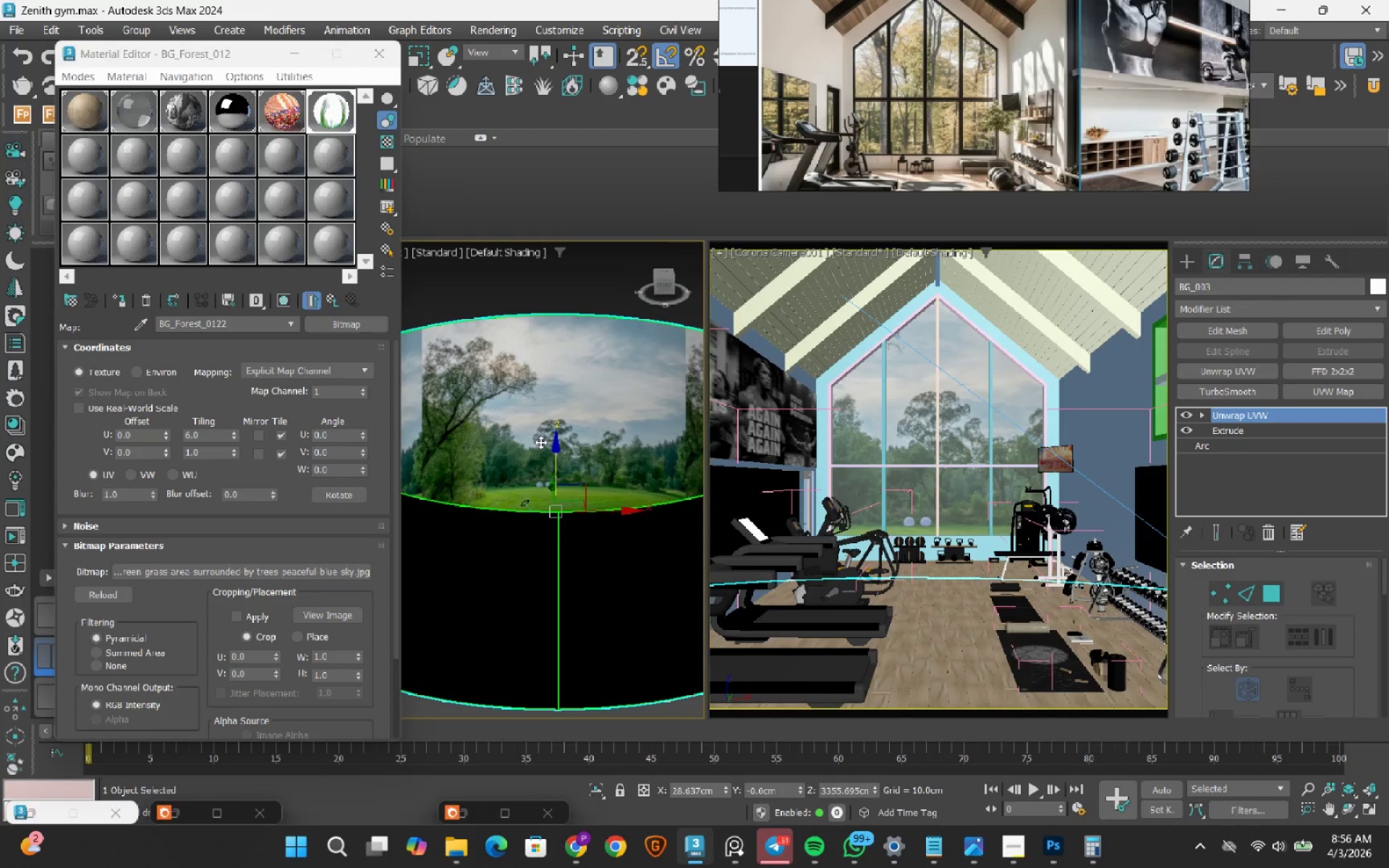 
wait(5.8)
 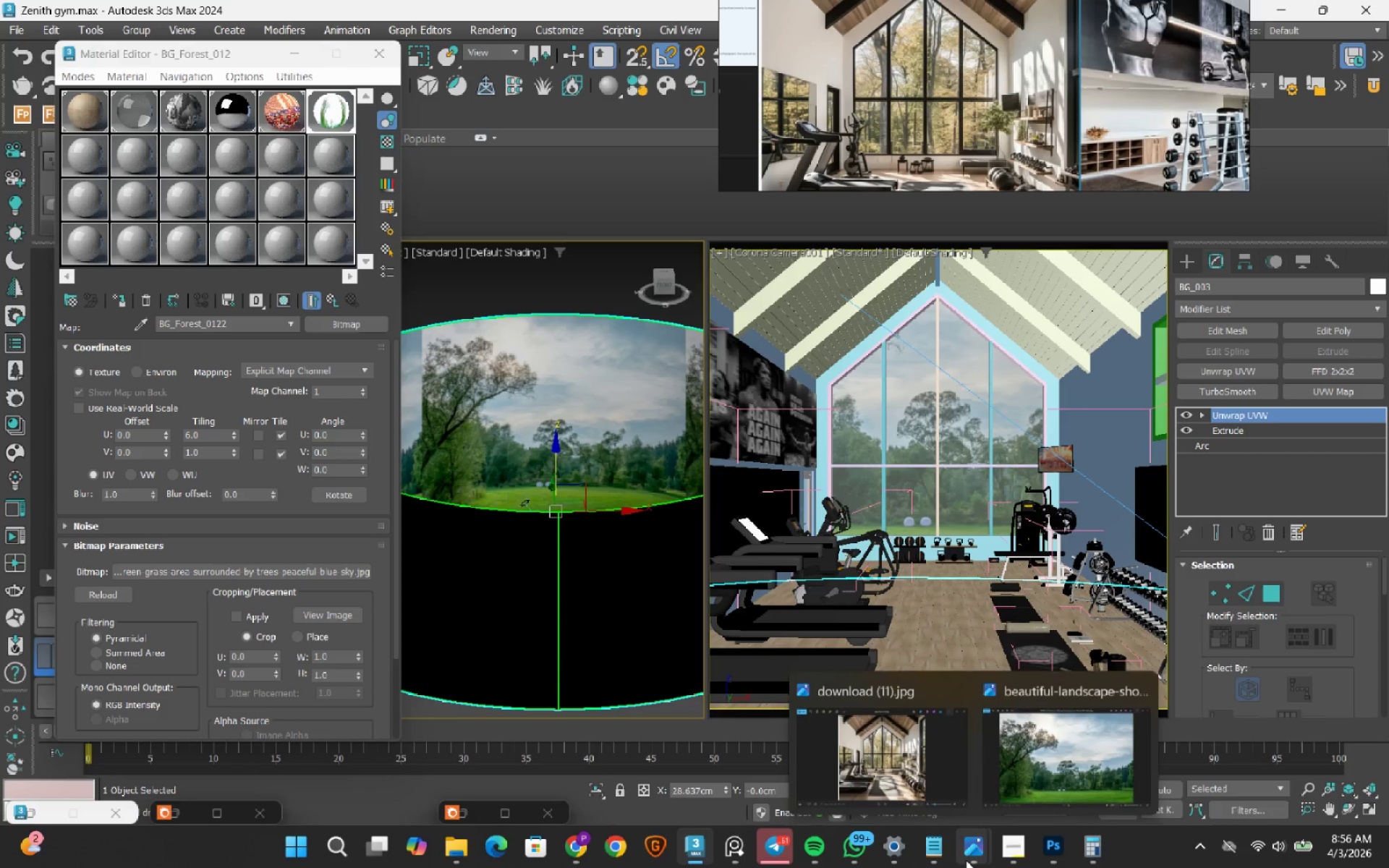 
key(E)
 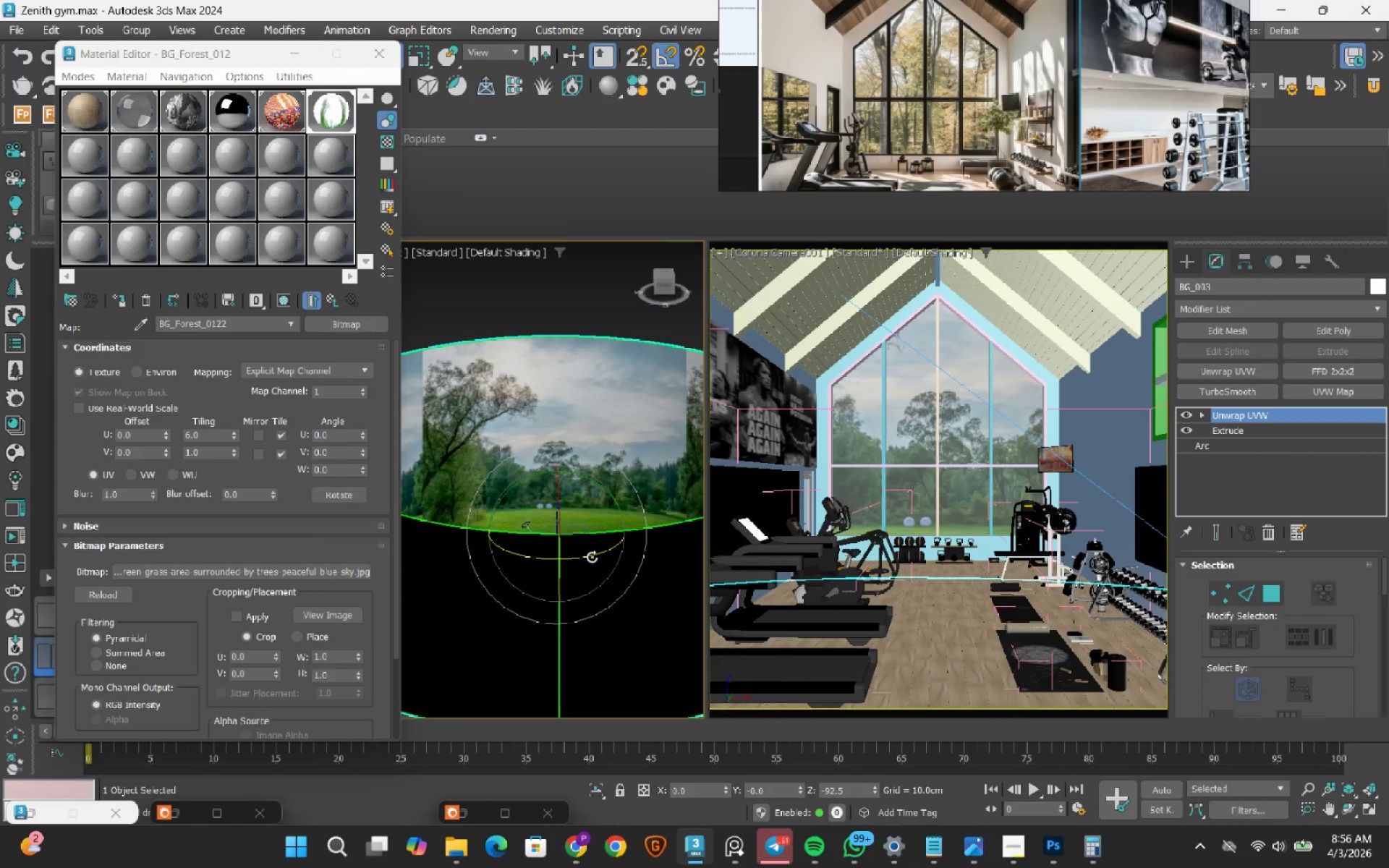 
left_click_drag(start_coordinate=[592, 557], to_coordinate=[600, 557])
 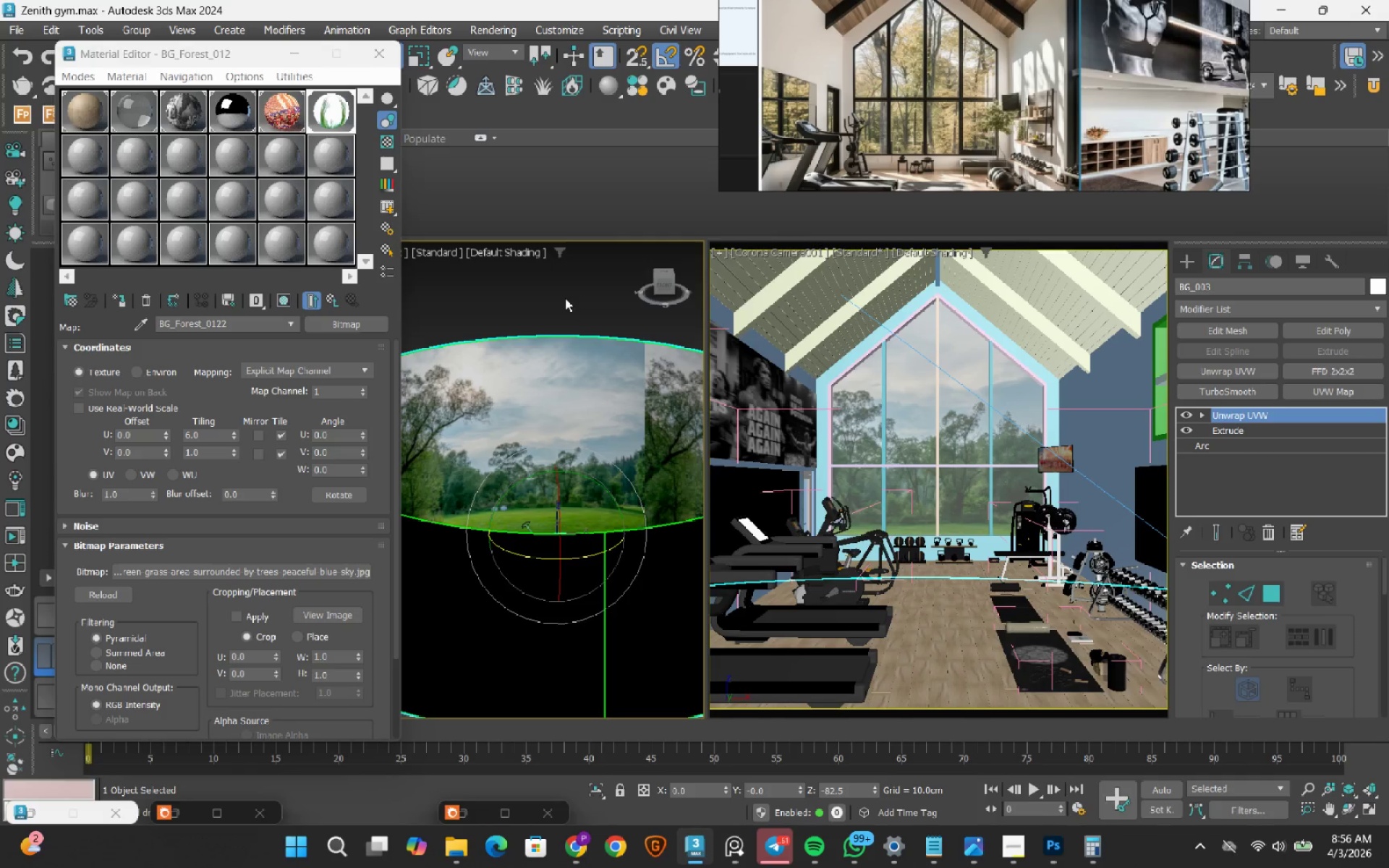 
left_click([565, 298])
 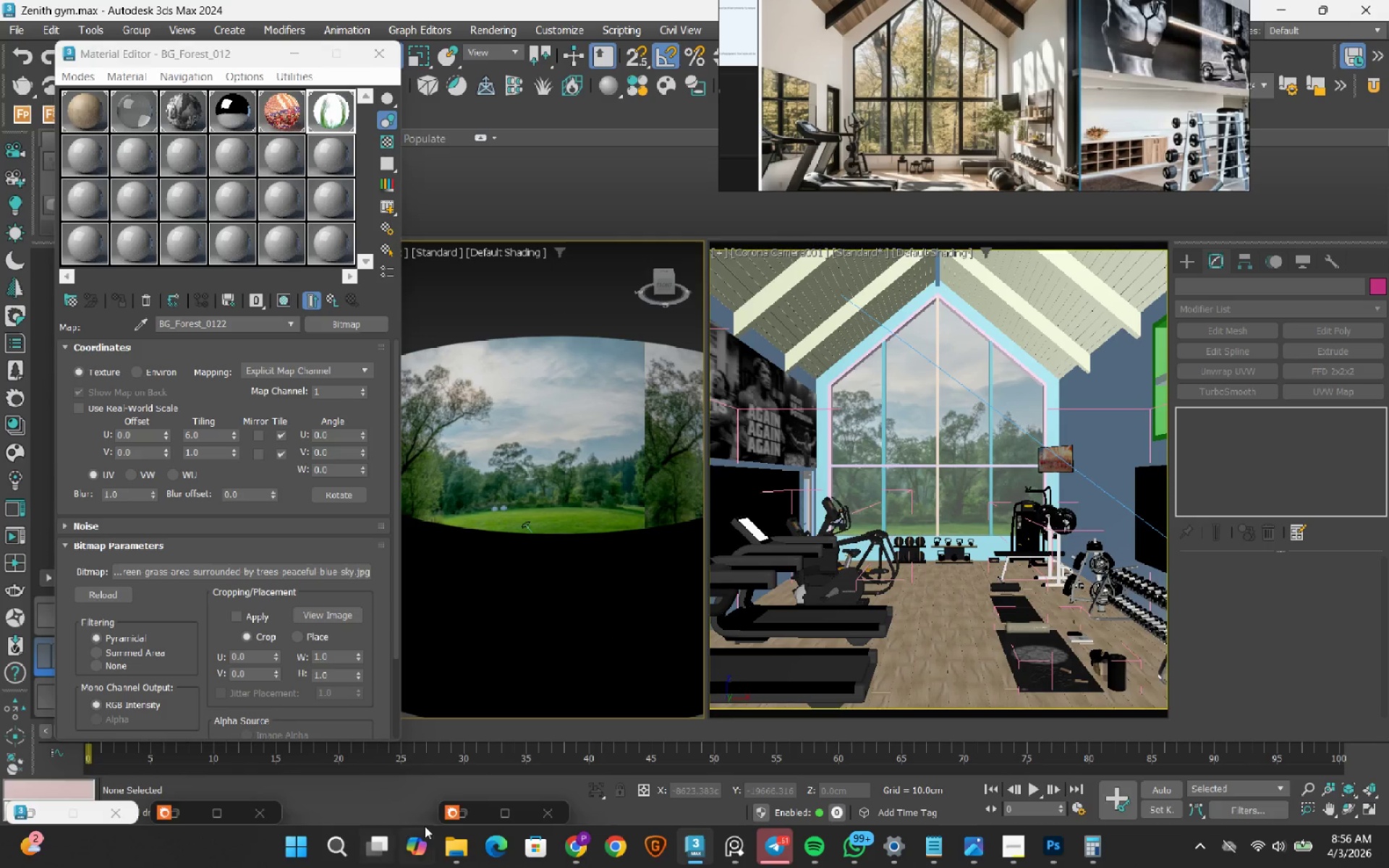 
left_click([474, 812])
 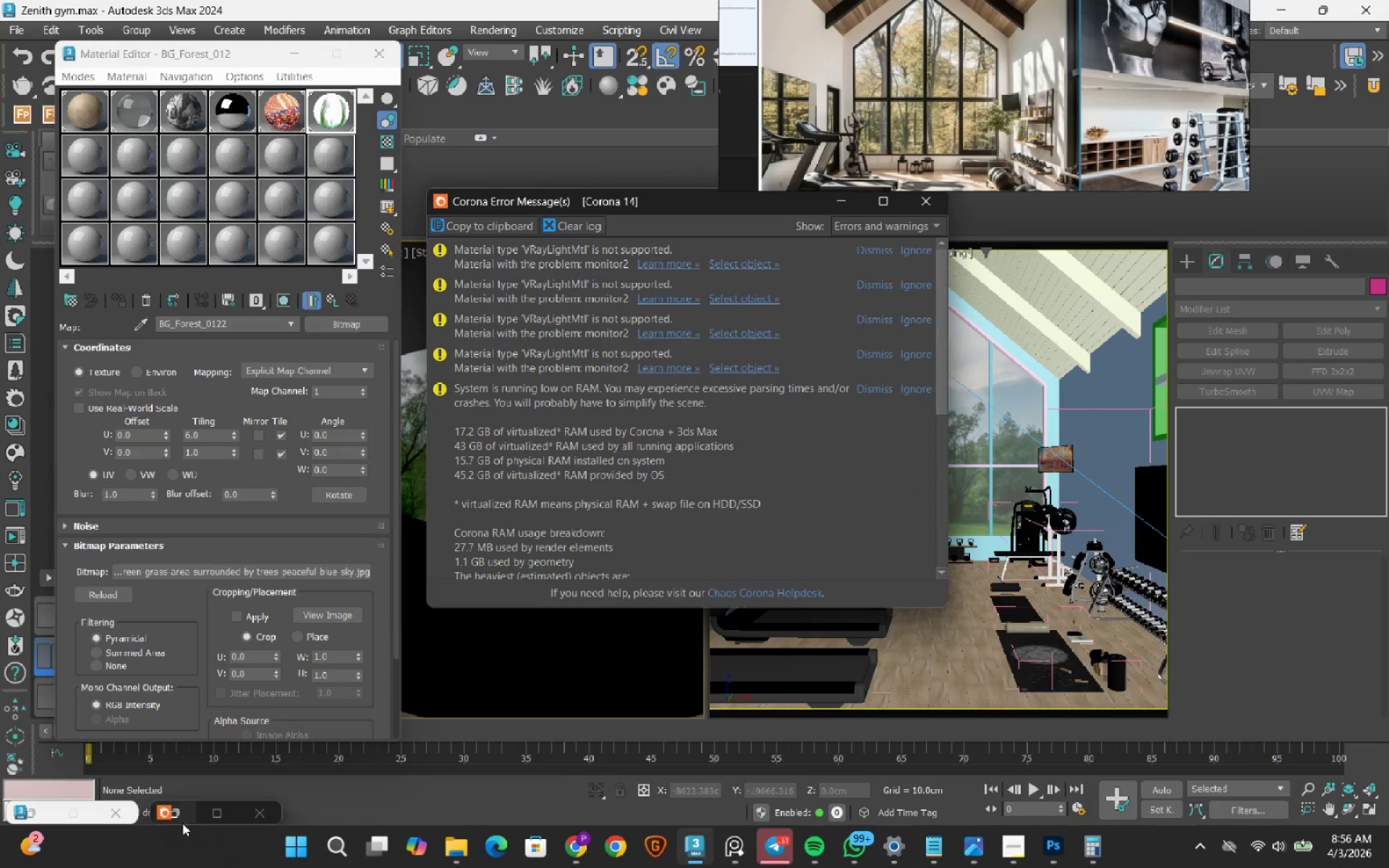 
left_click([179, 814])
 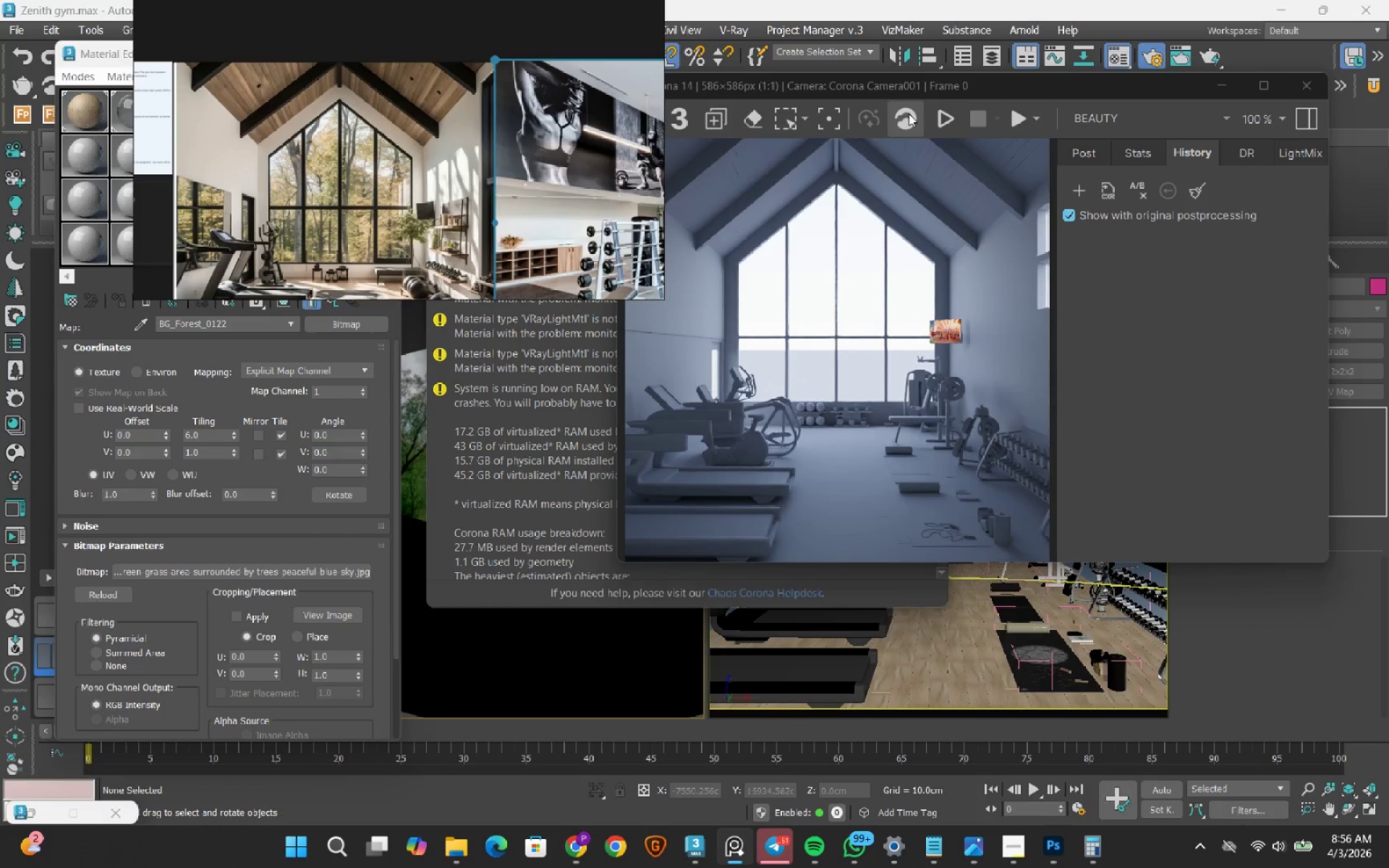 
left_click([937, 118])
 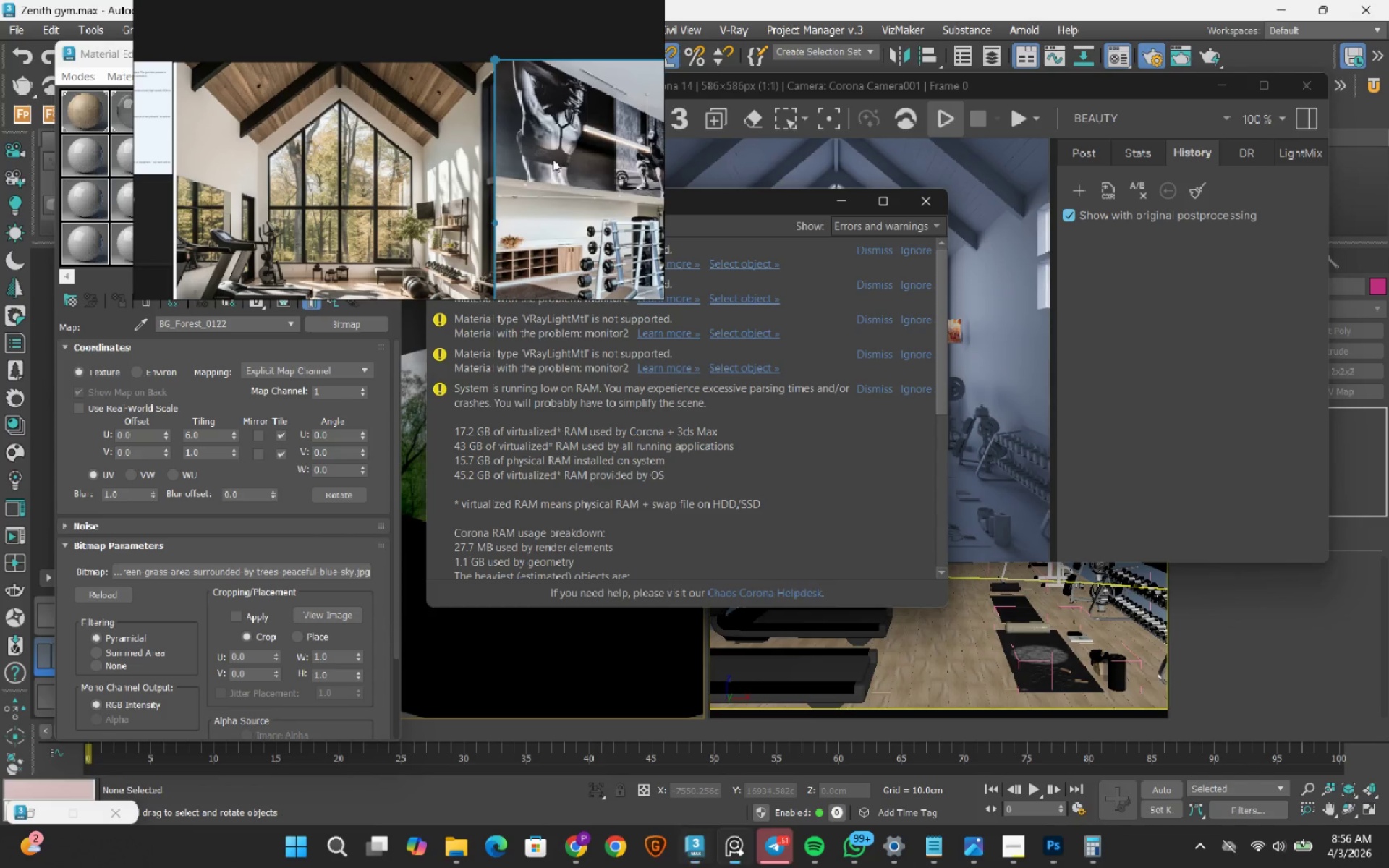 
wait(7.59)
 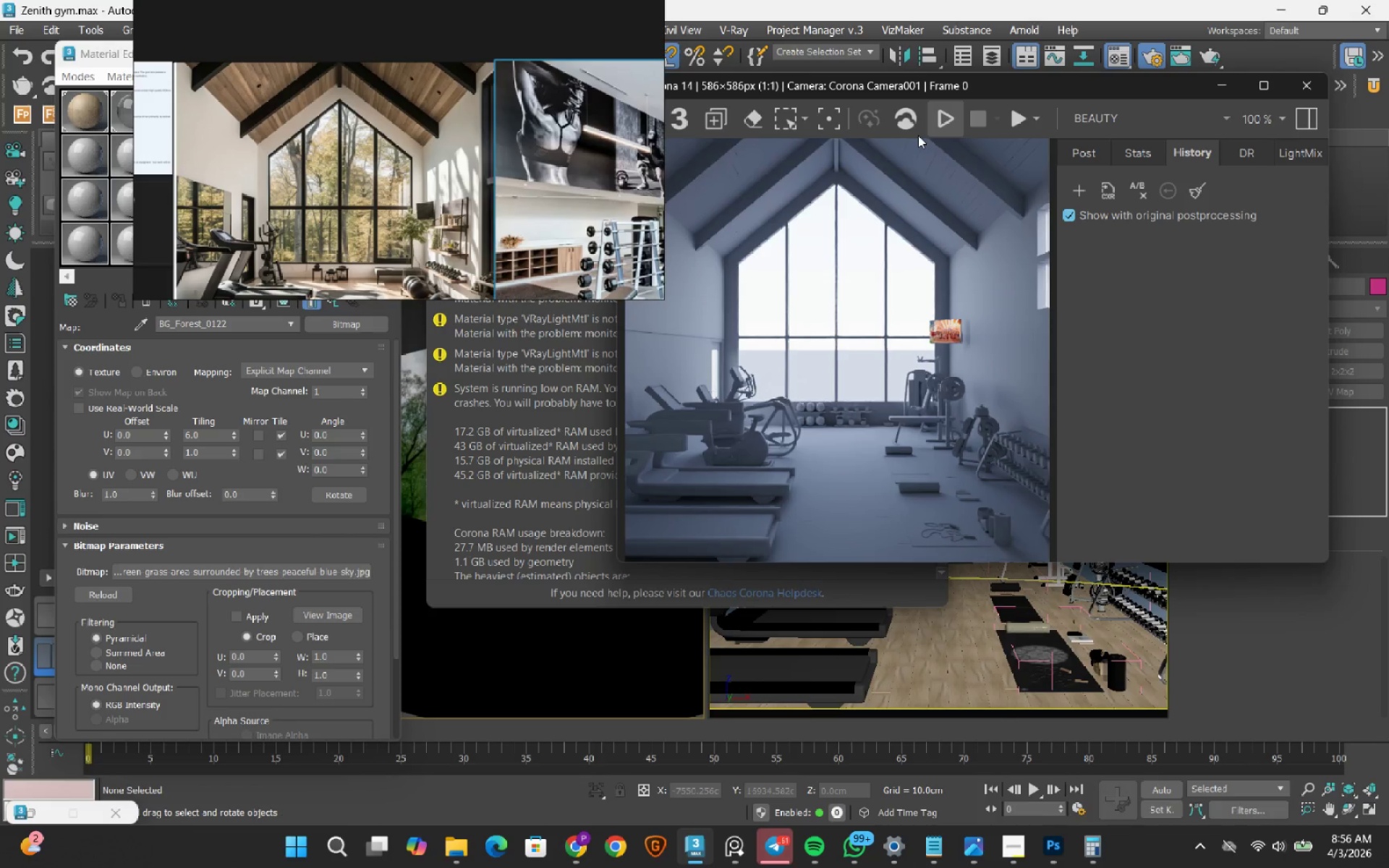 
left_click([931, 204])
 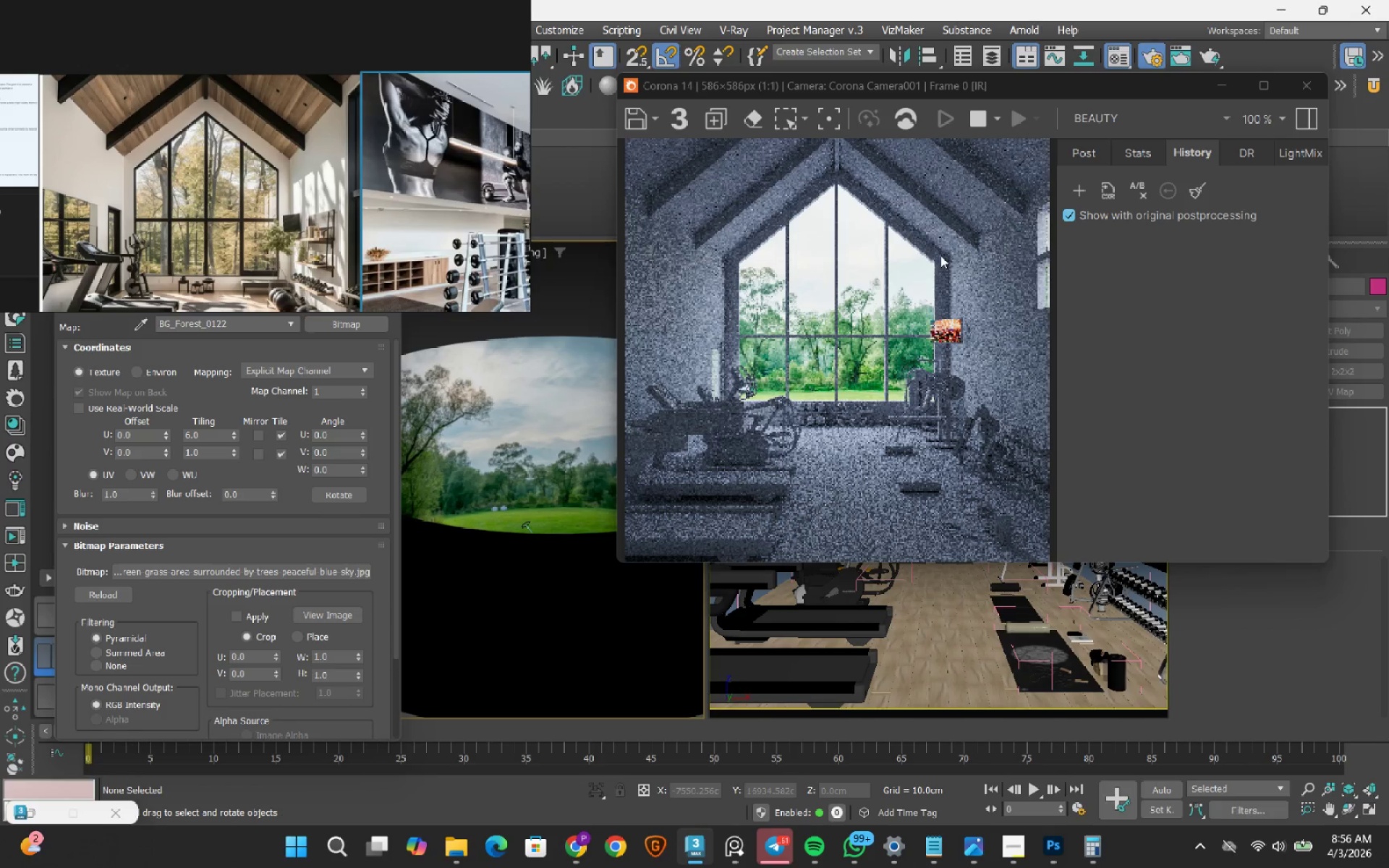 
wait(9.27)
 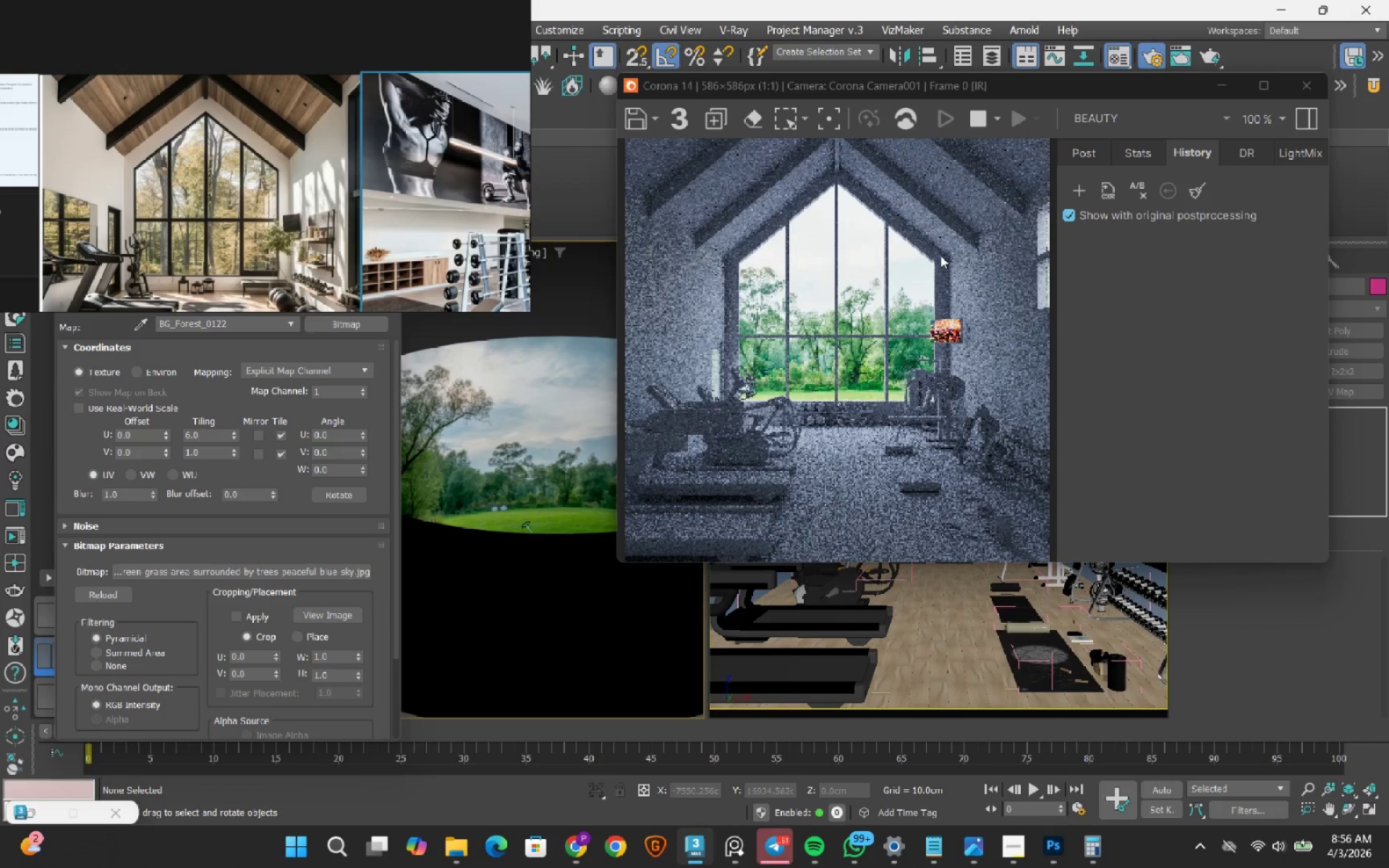 
left_click([967, 858])
 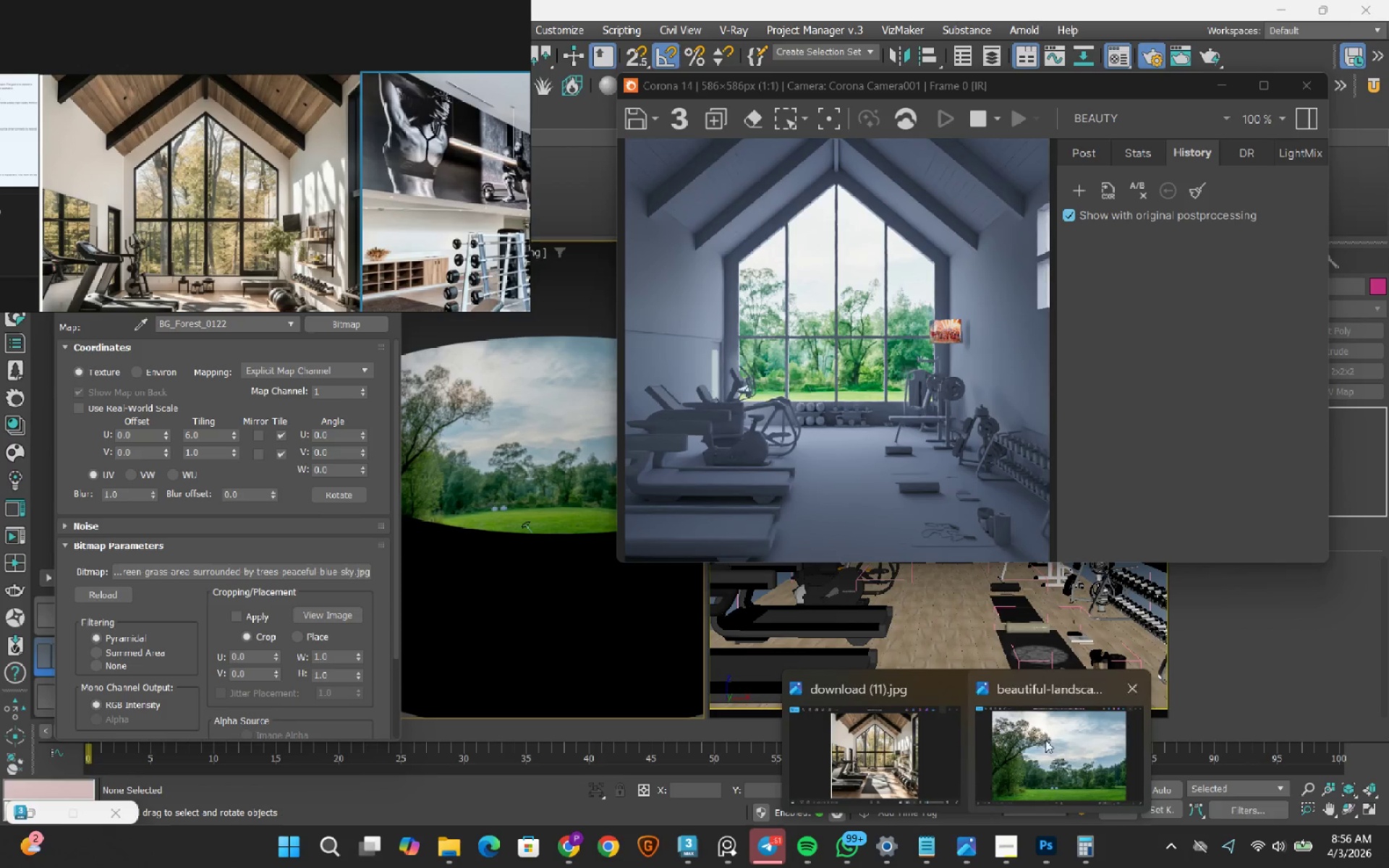 
left_click([1058, 733])
 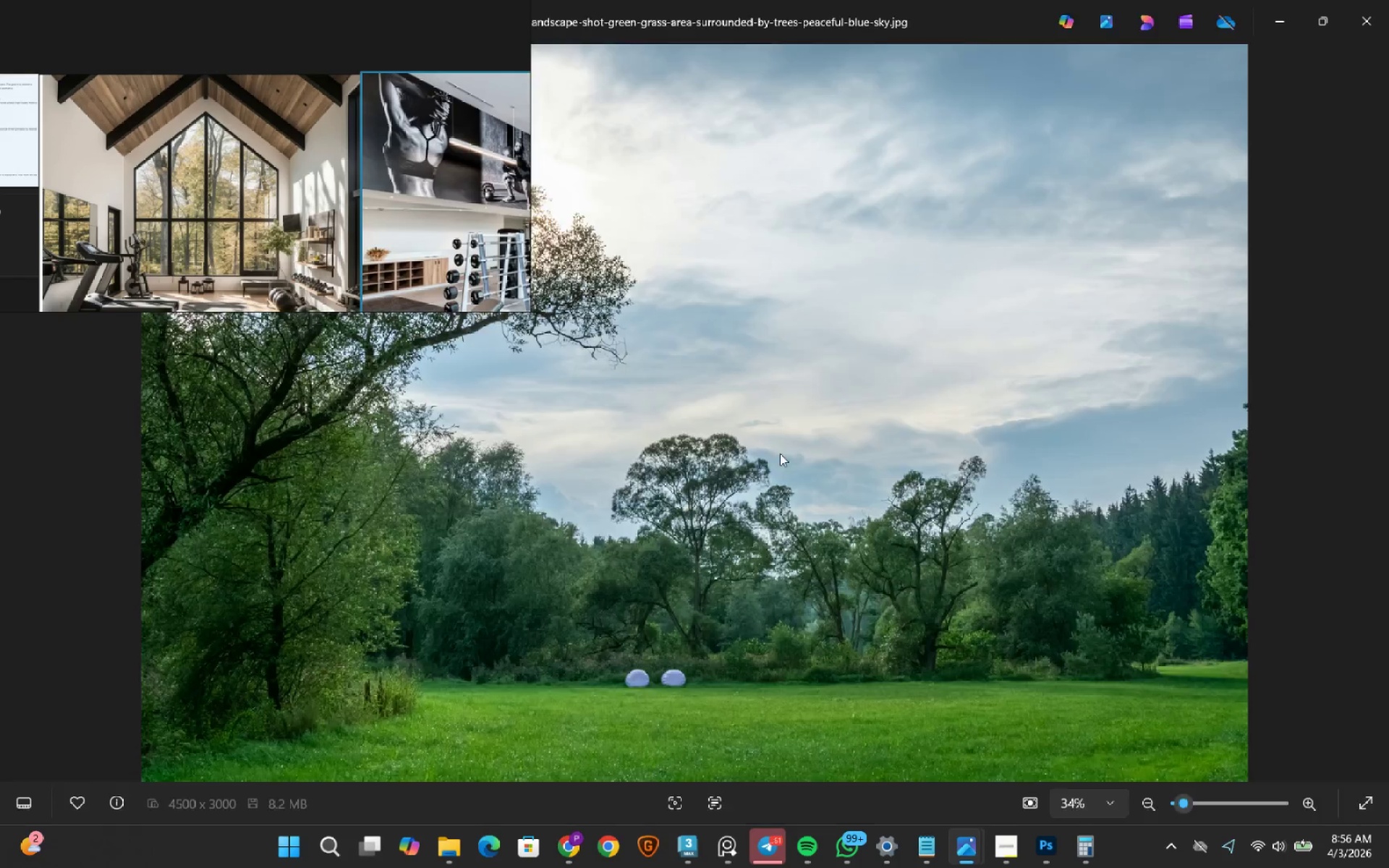 
left_click([779, 451])
 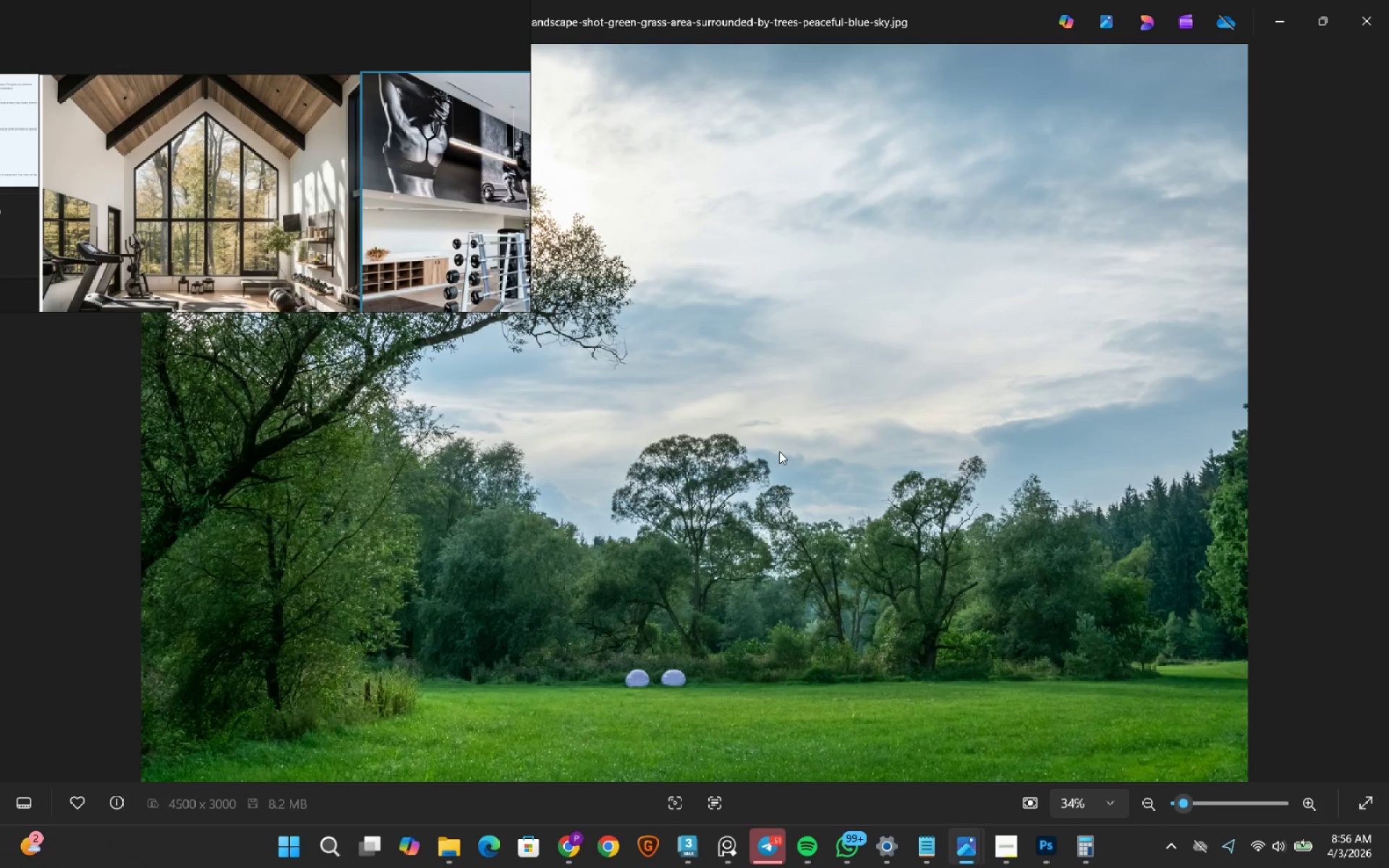 
key(ArrowRight)
 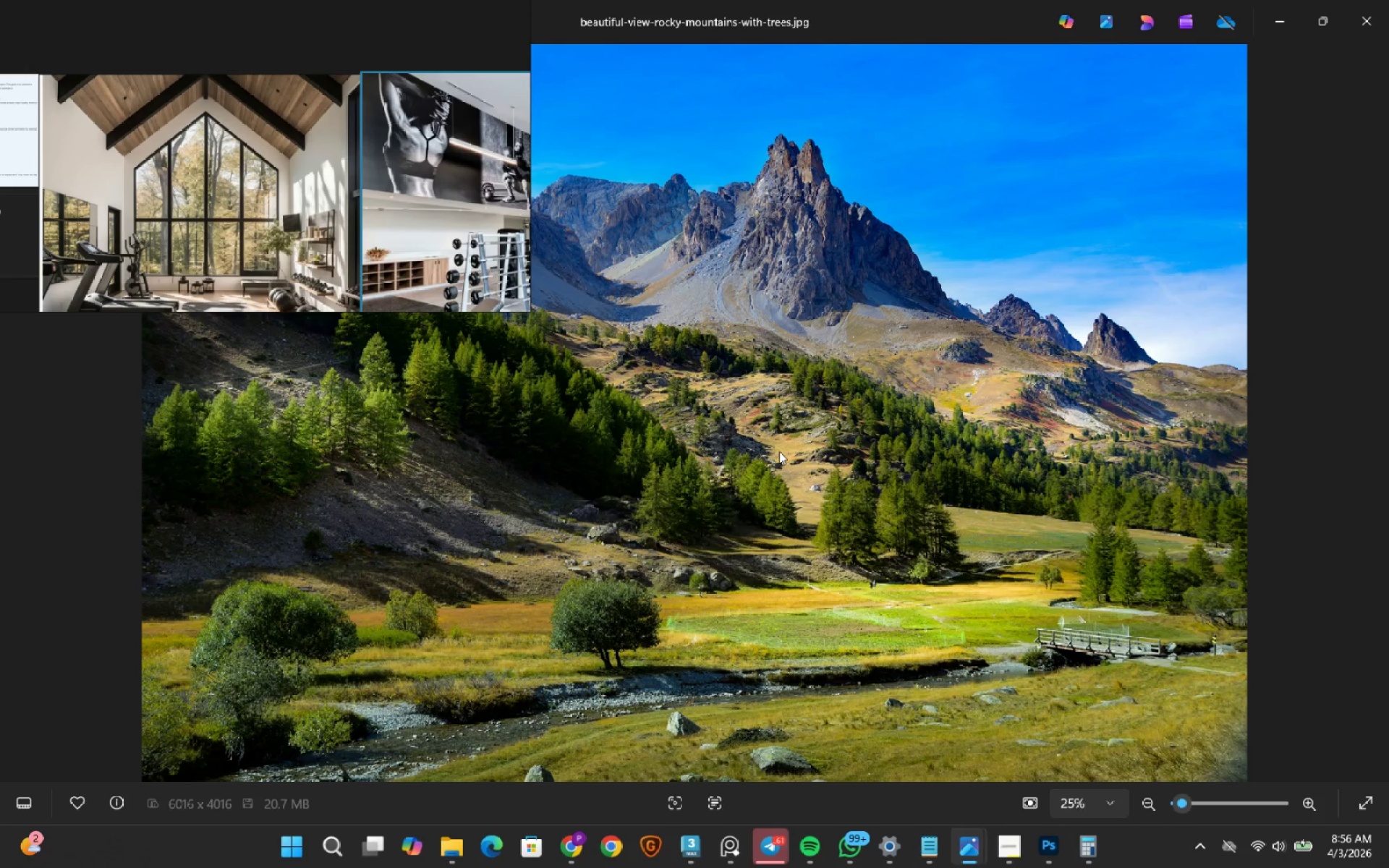 
key(ArrowRight)
 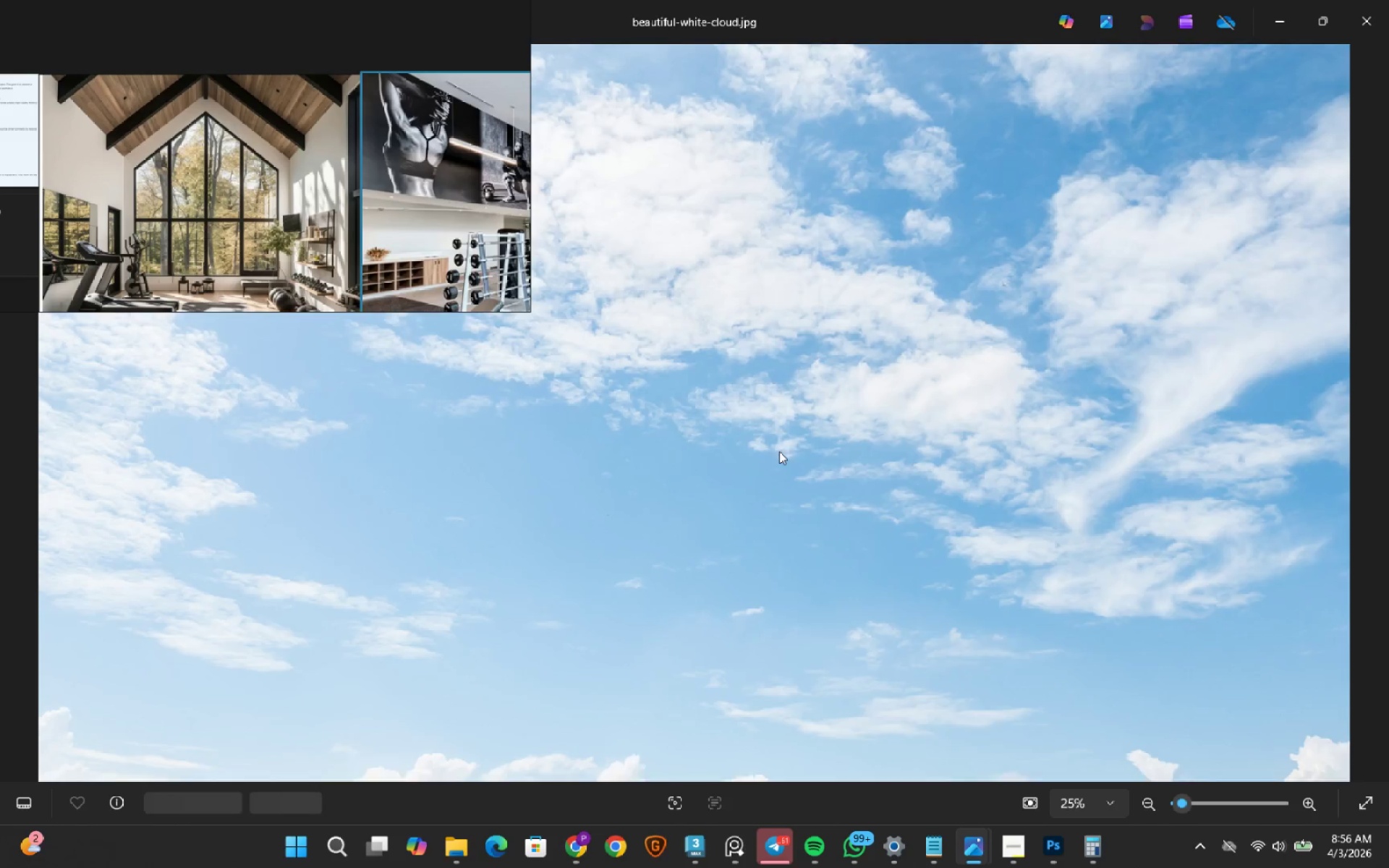 
key(ArrowRight)
 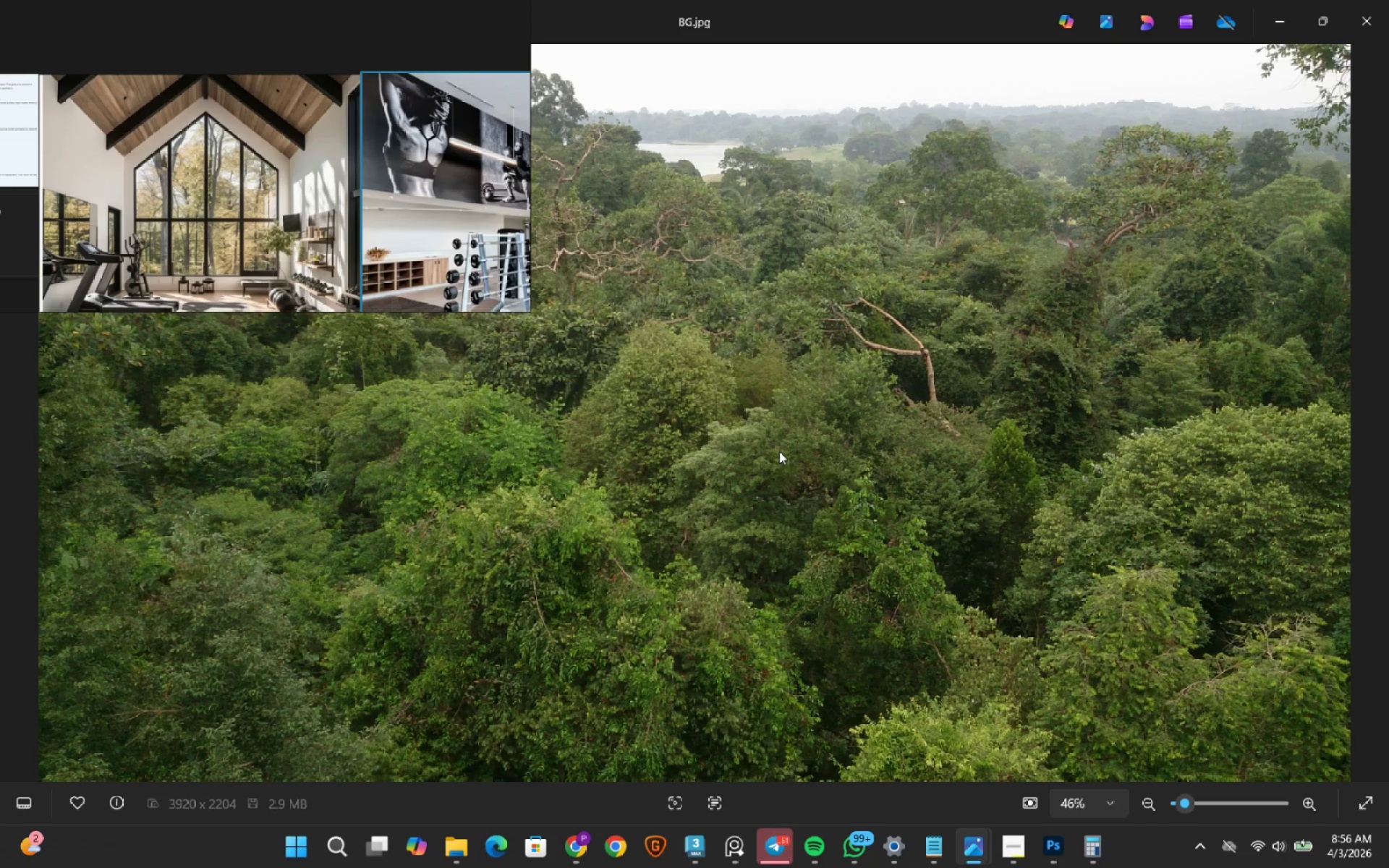 
key(ArrowRight)
 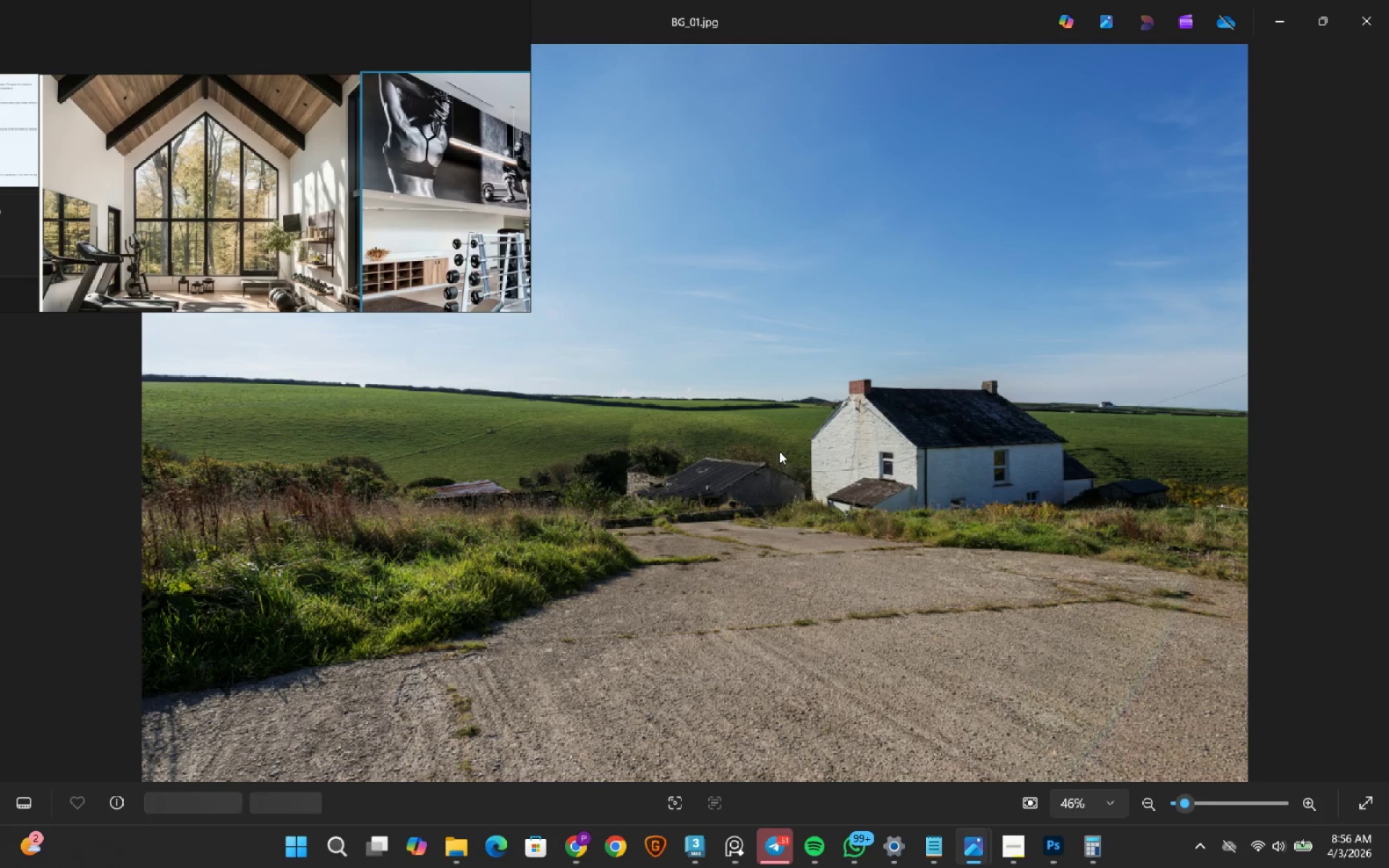 
key(ArrowRight)
 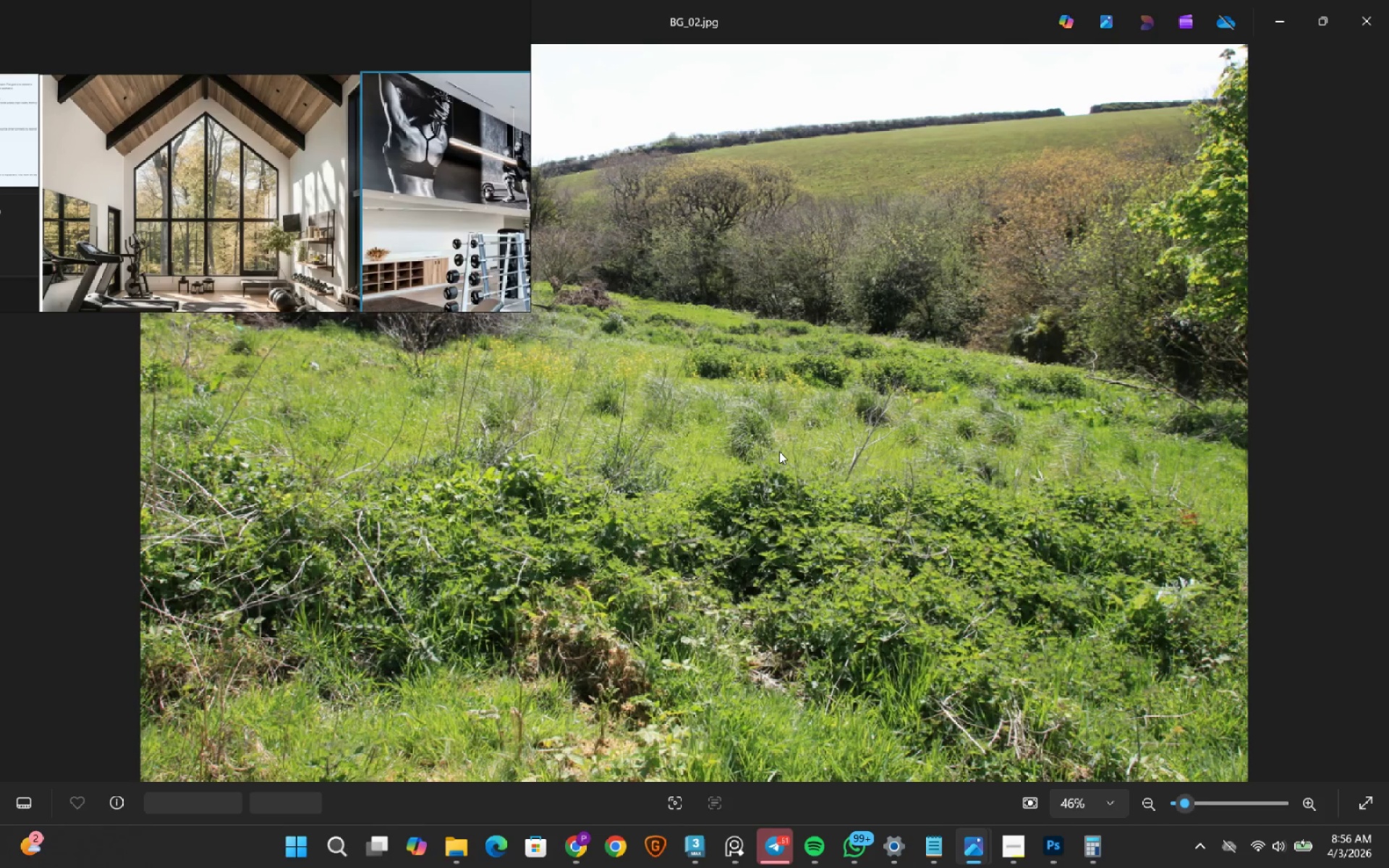 
key(ArrowRight)
 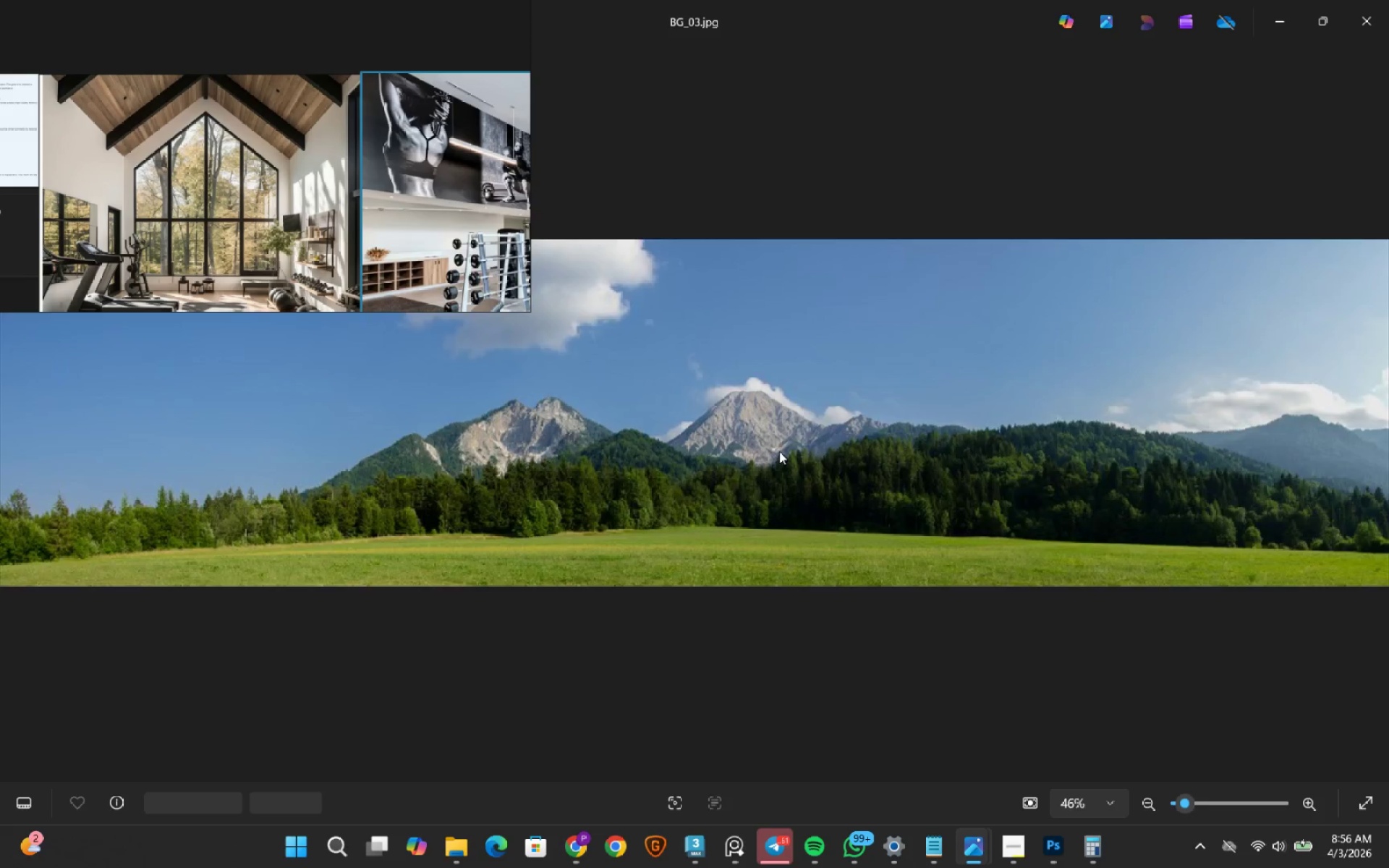 
key(ArrowRight)
 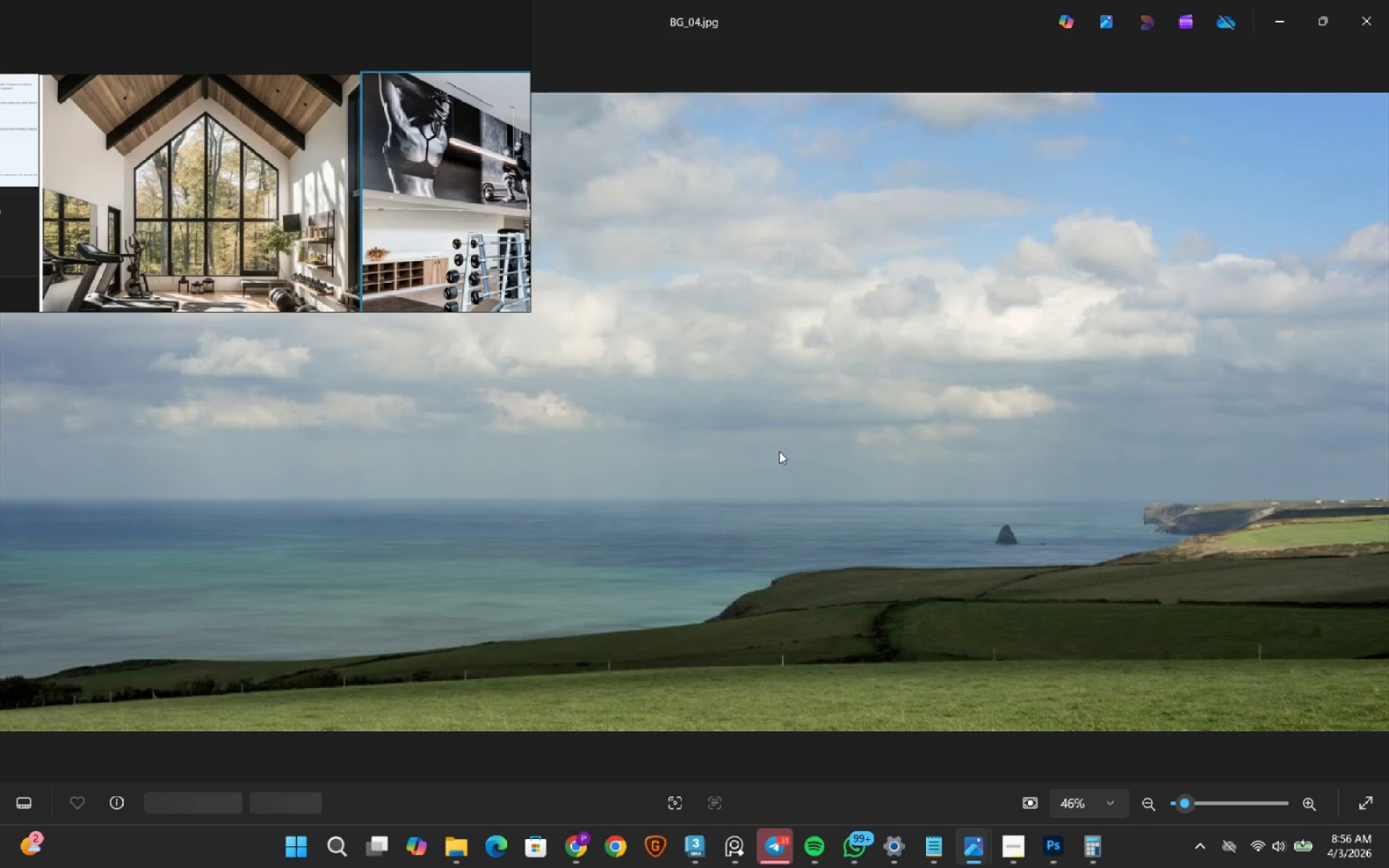 
key(ArrowRight)
 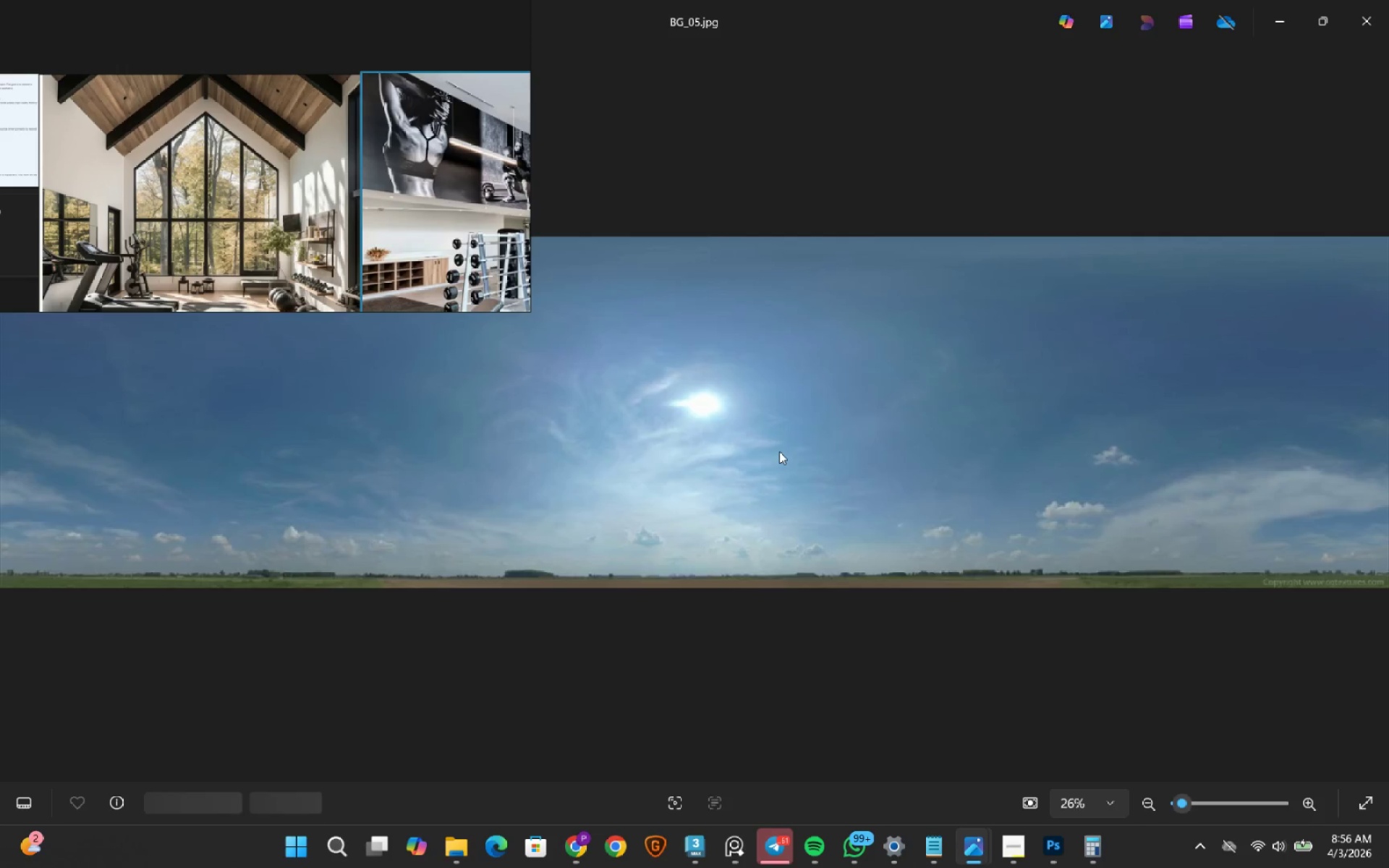 
key(ArrowRight)
 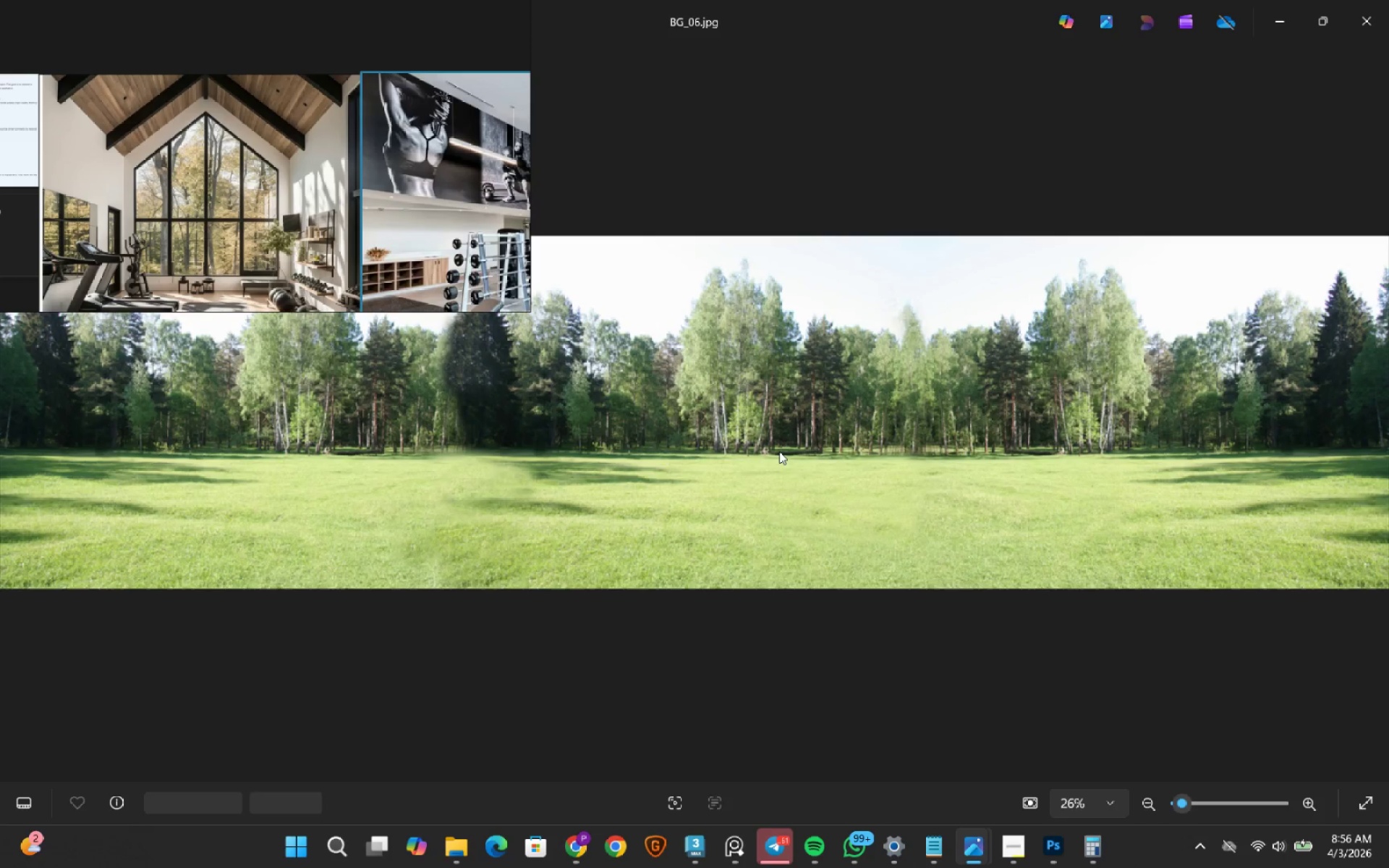 
key(ArrowRight)
 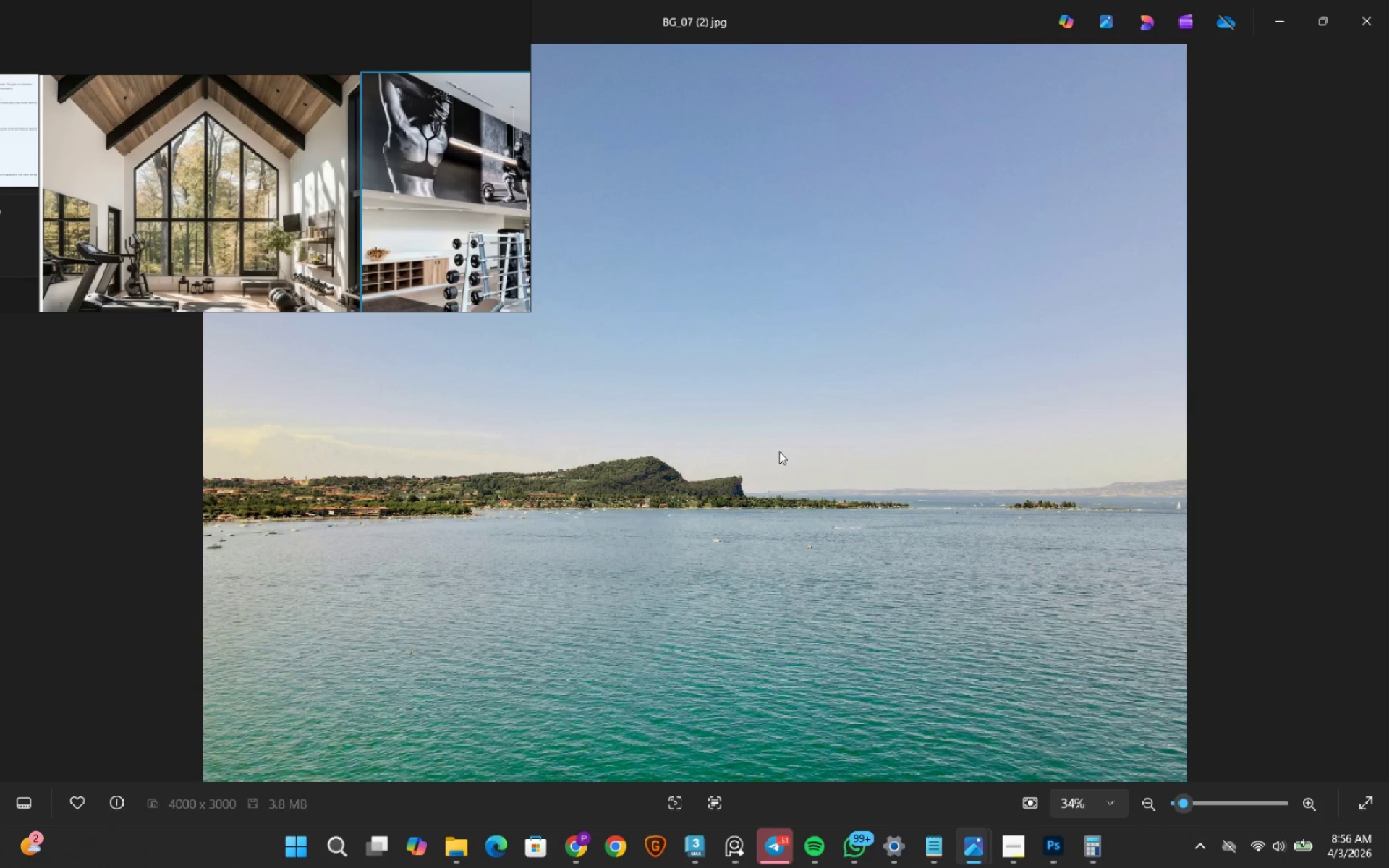 
key(ArrowLeft)
 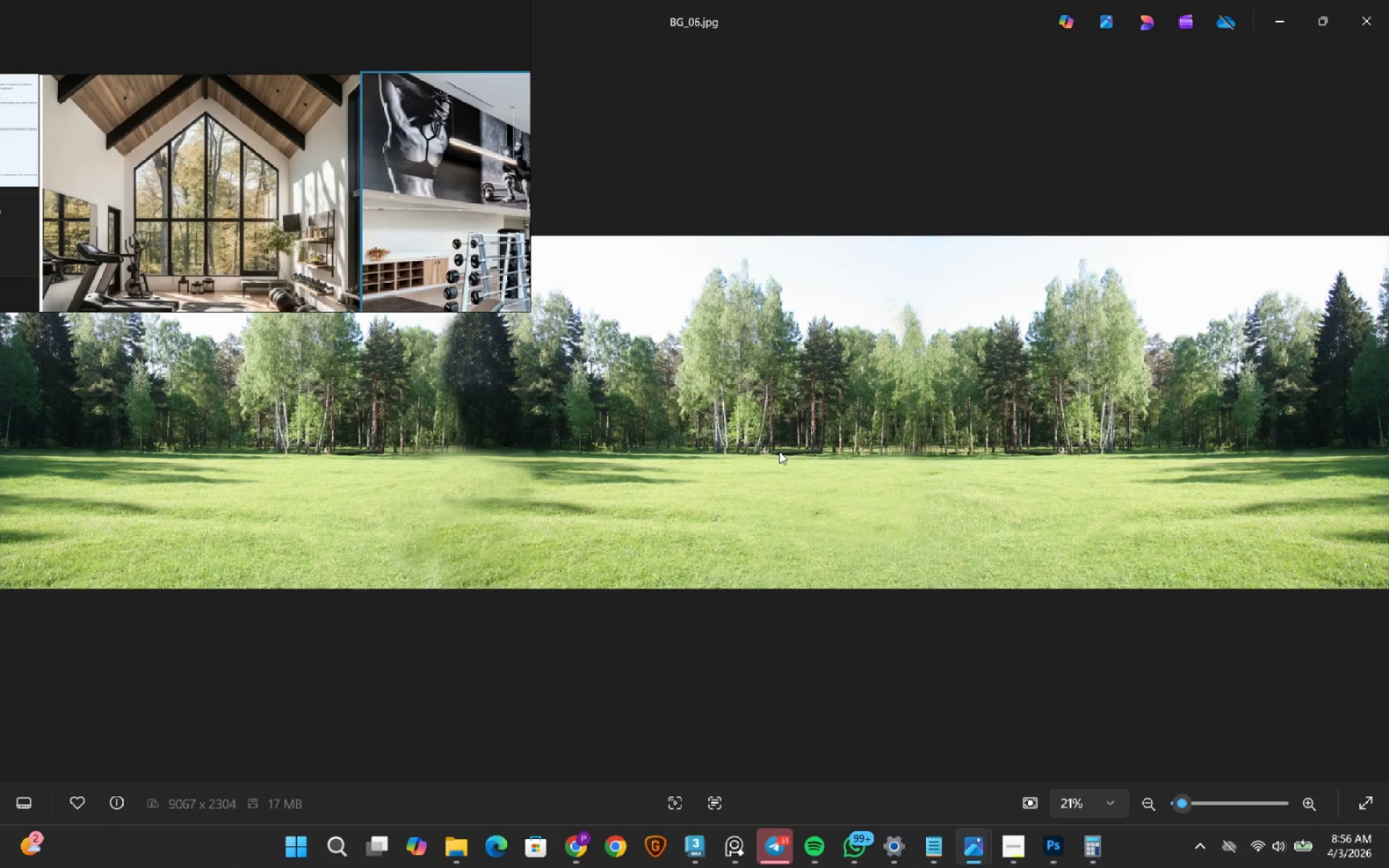 
wait(7.7)
 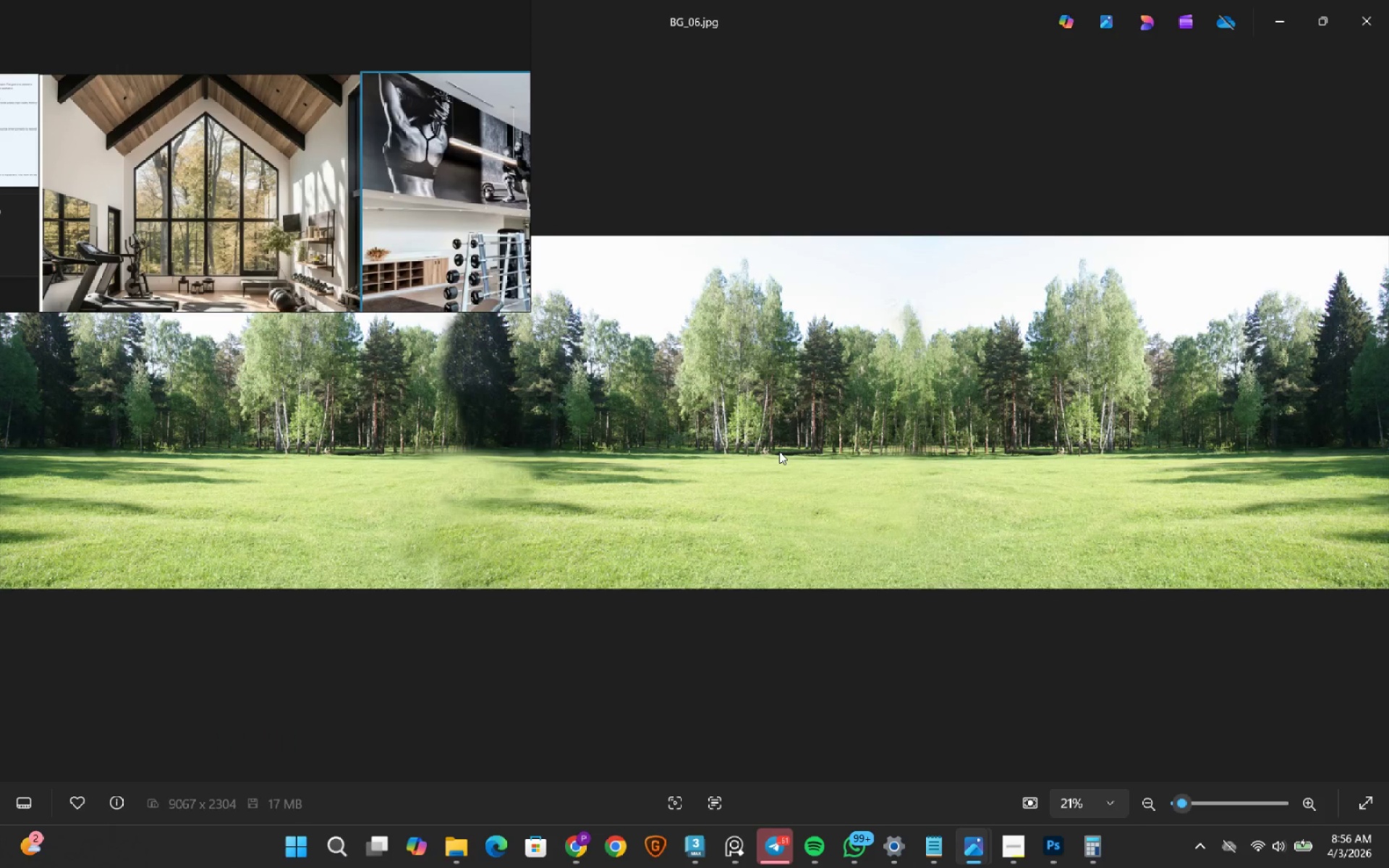 
key(ArrowRight)
 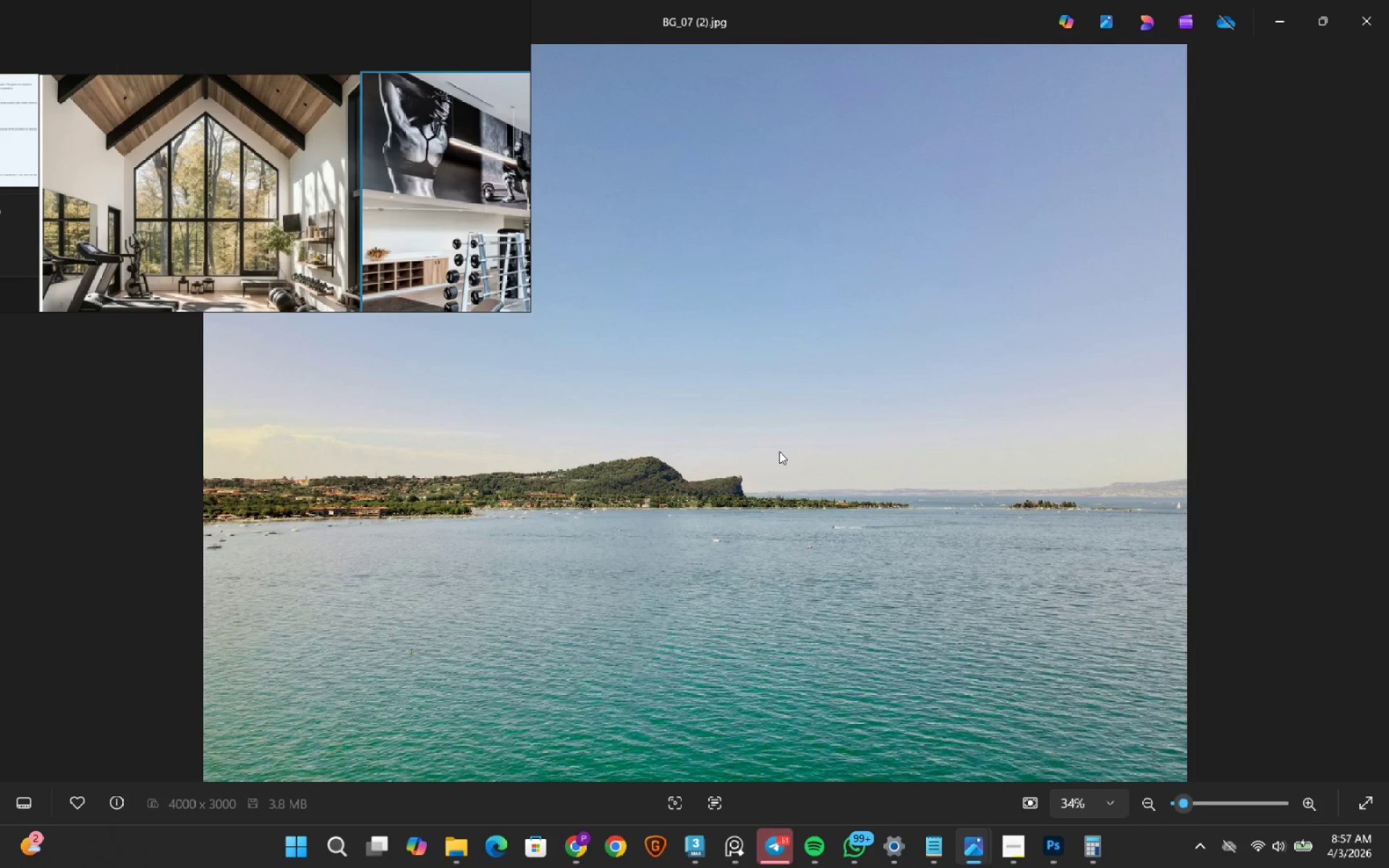 
key(ArrowRight)
 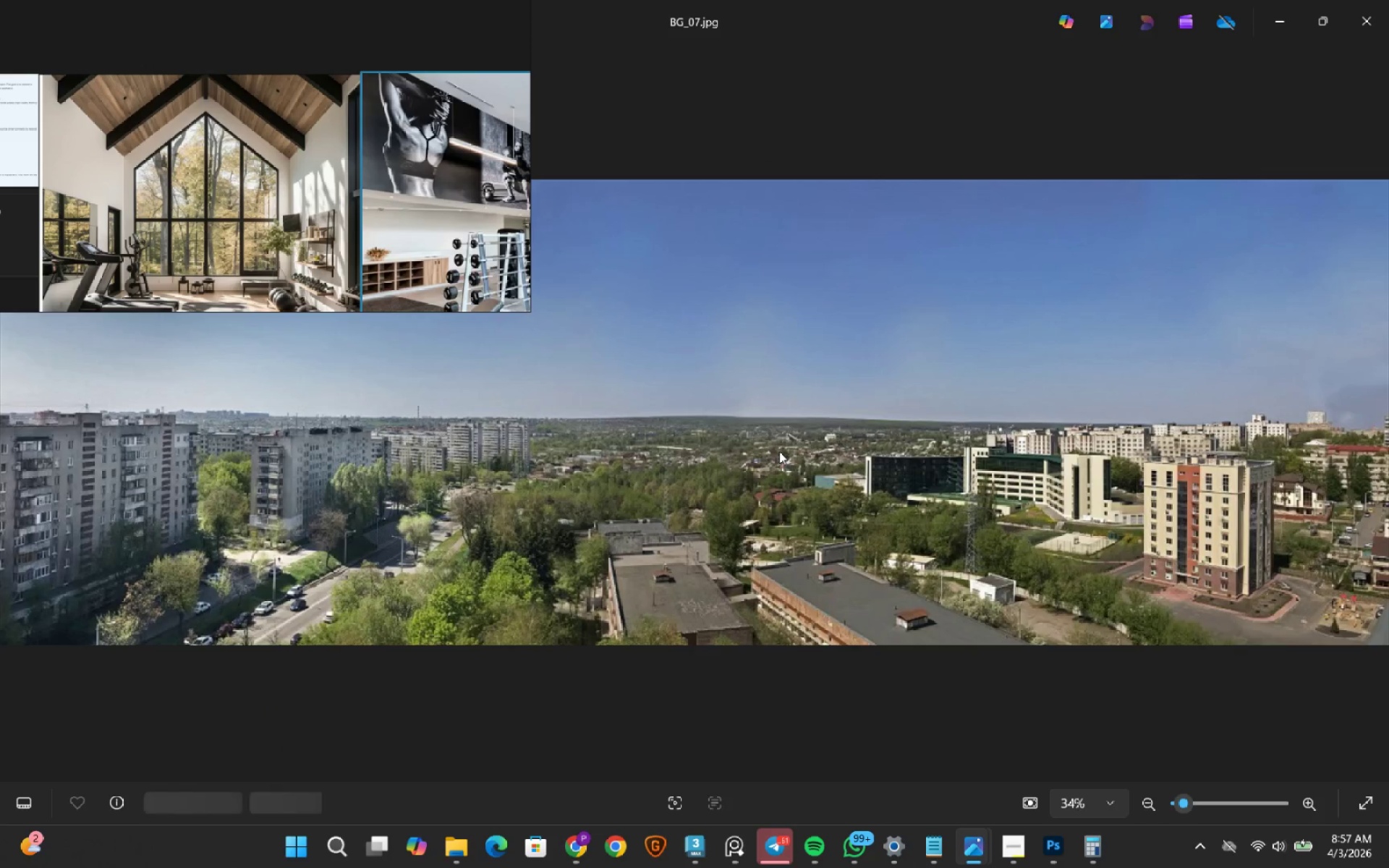 
key(ArrowRight)
 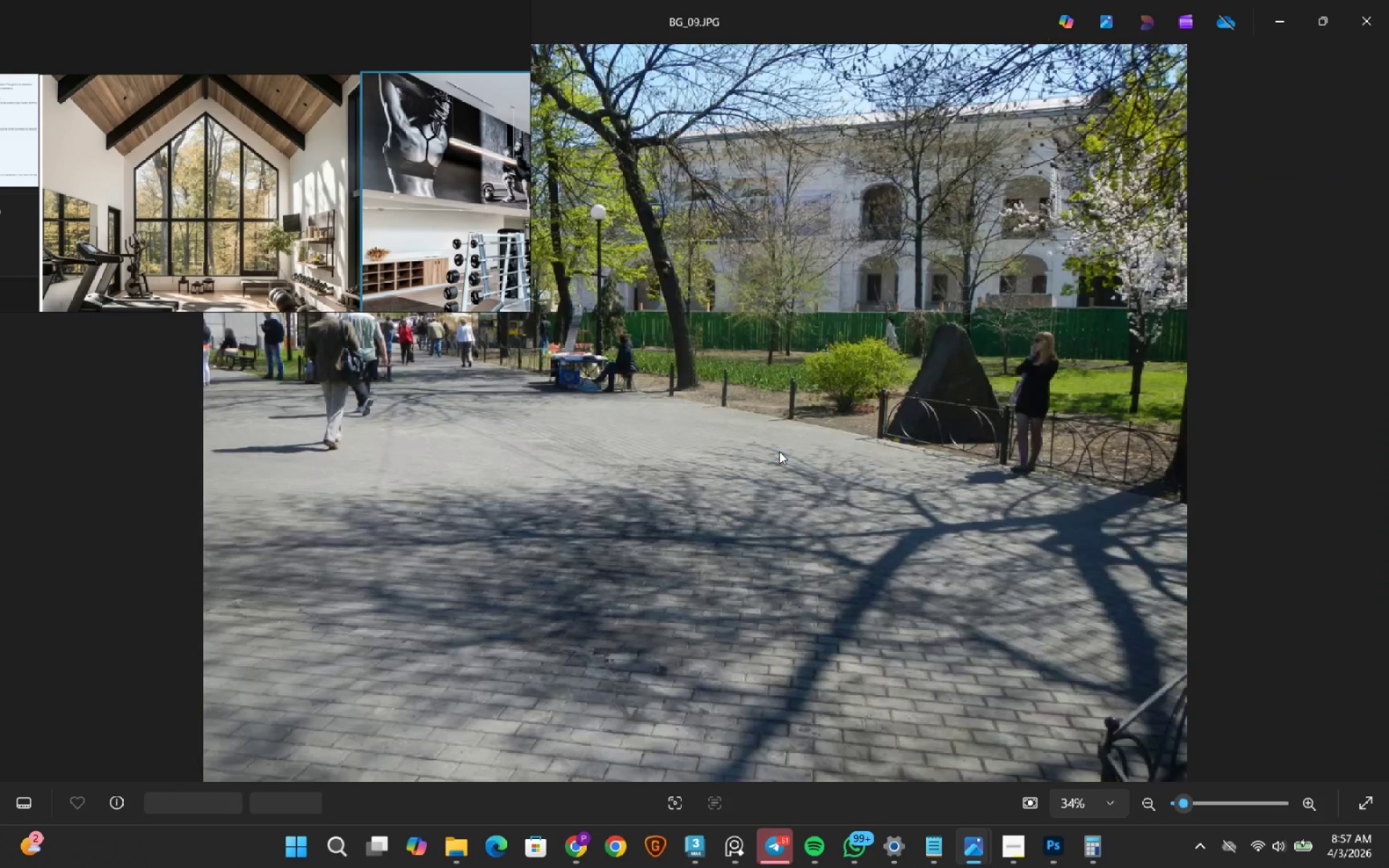 
key(ArrowRight)
 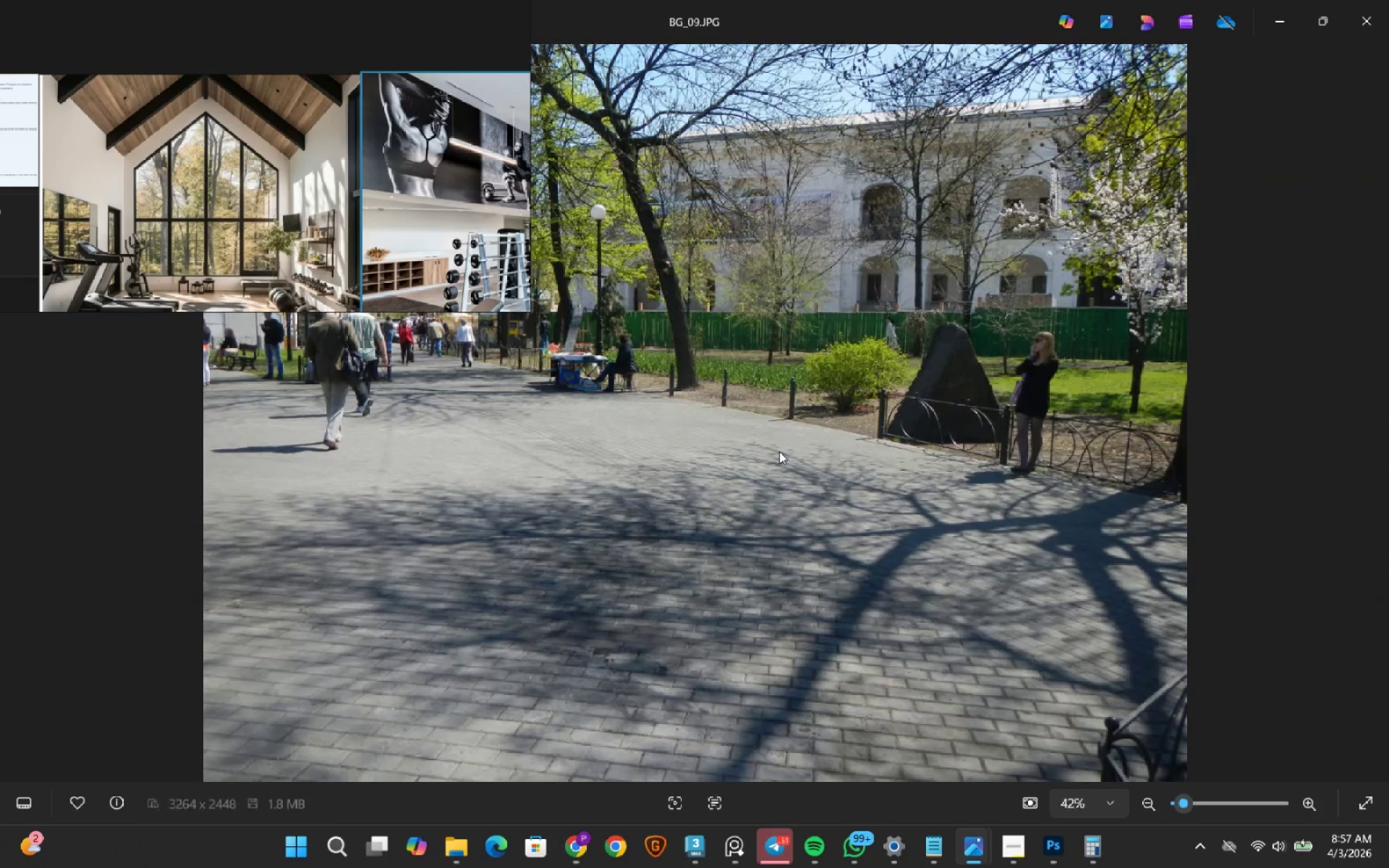 
key(ArrowRight)
 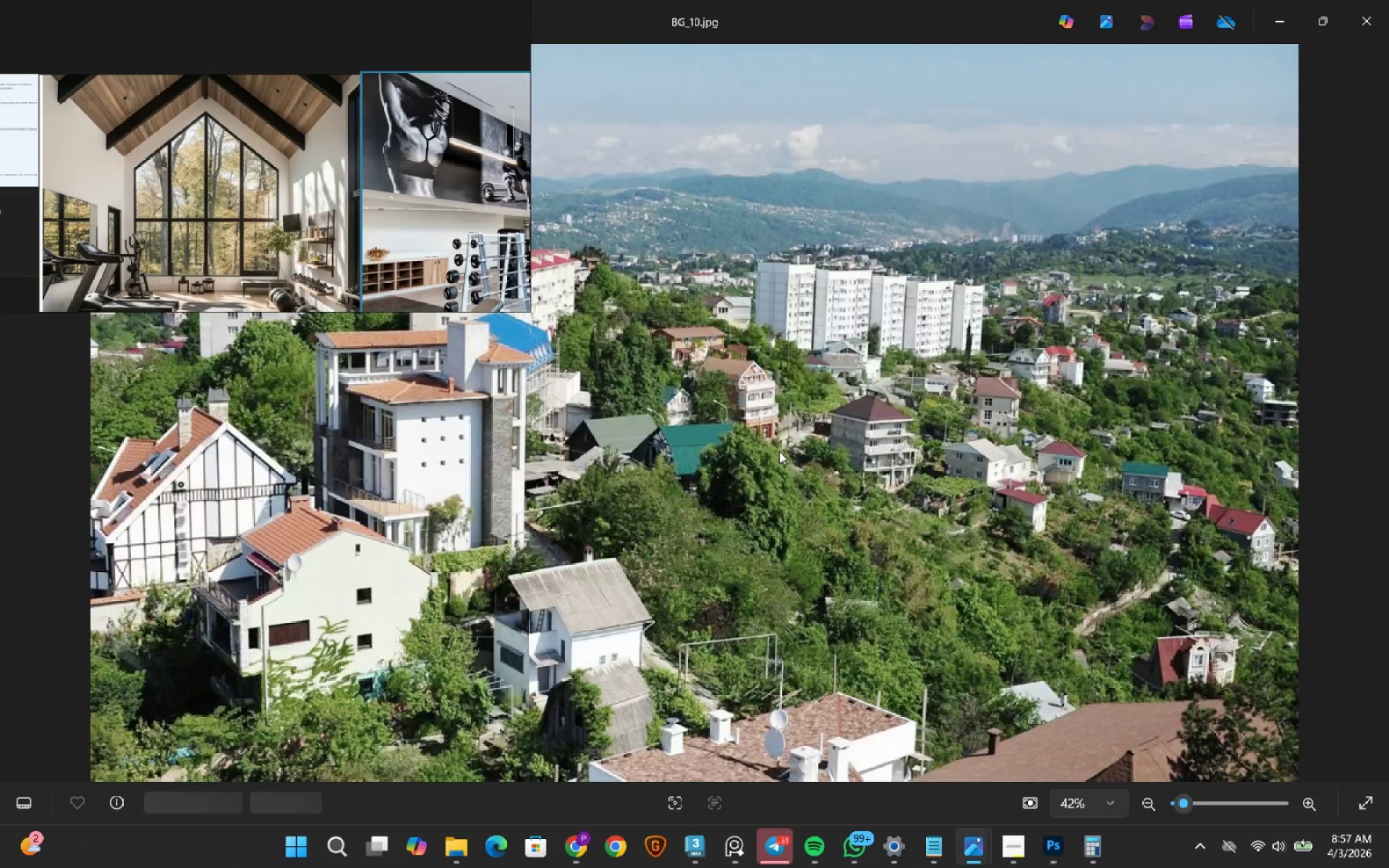 
key(ArrowRight)
 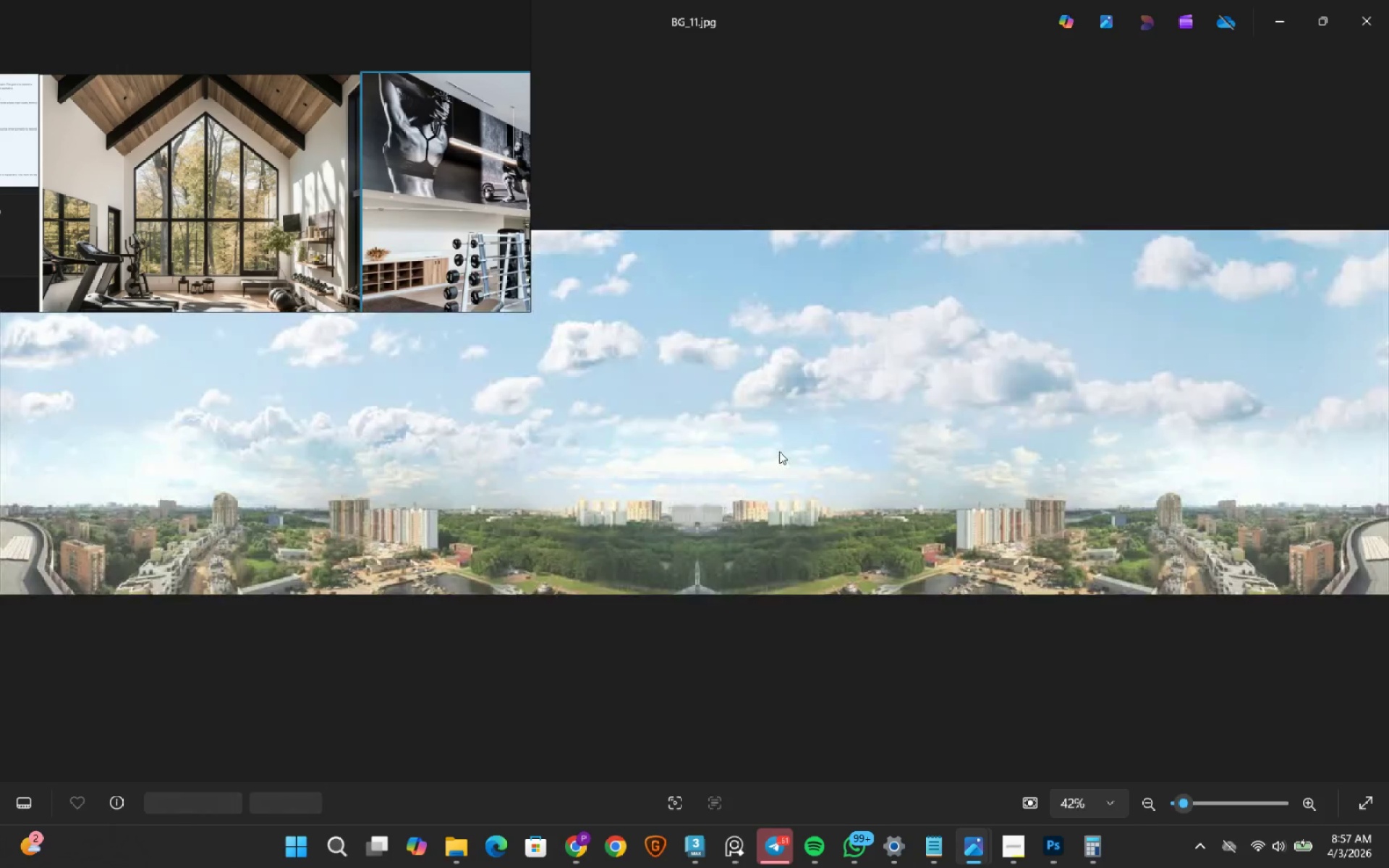 
key(ArrowRight)
 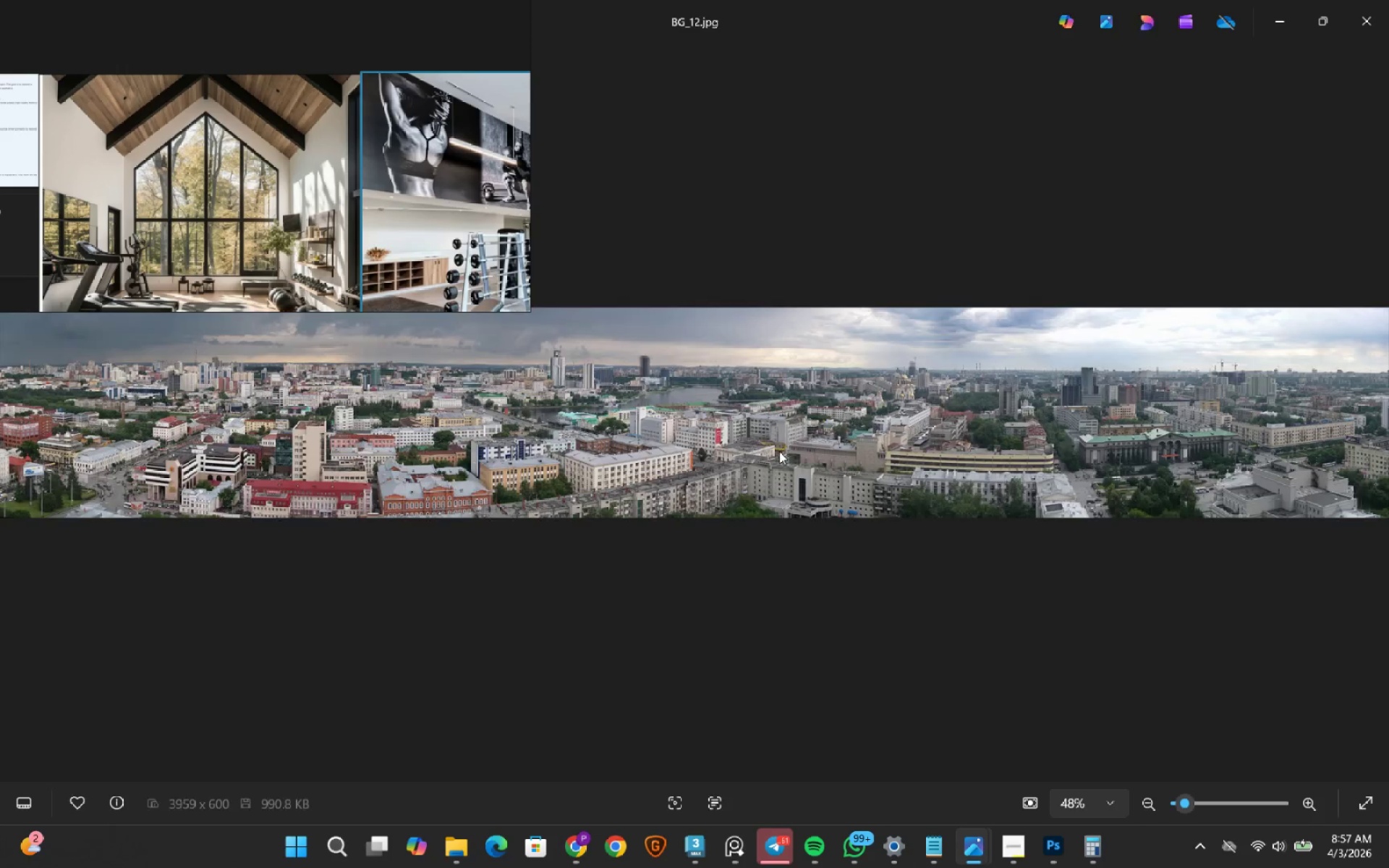 
key(ArrowRight)
 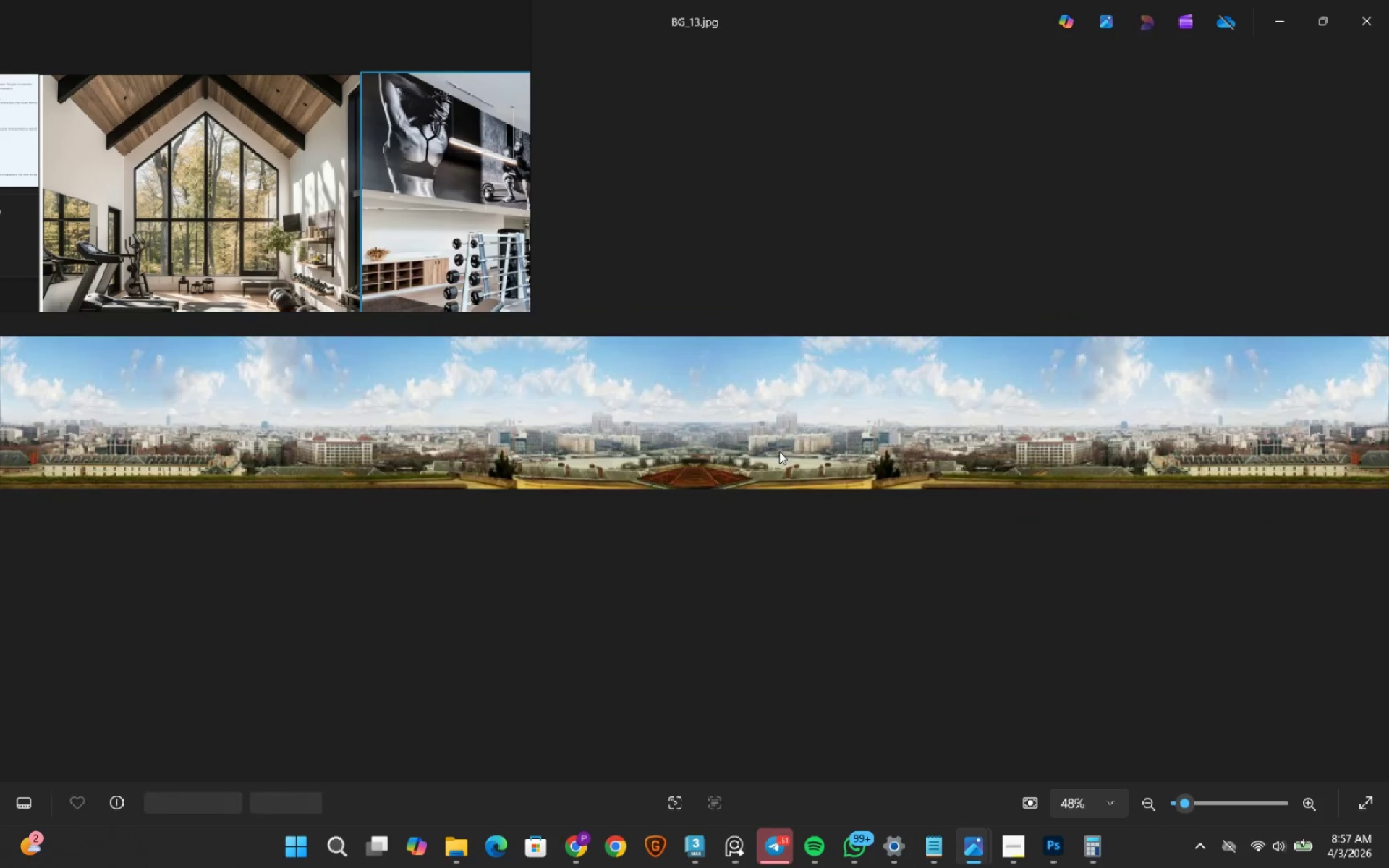 
key(ArrowRight)
 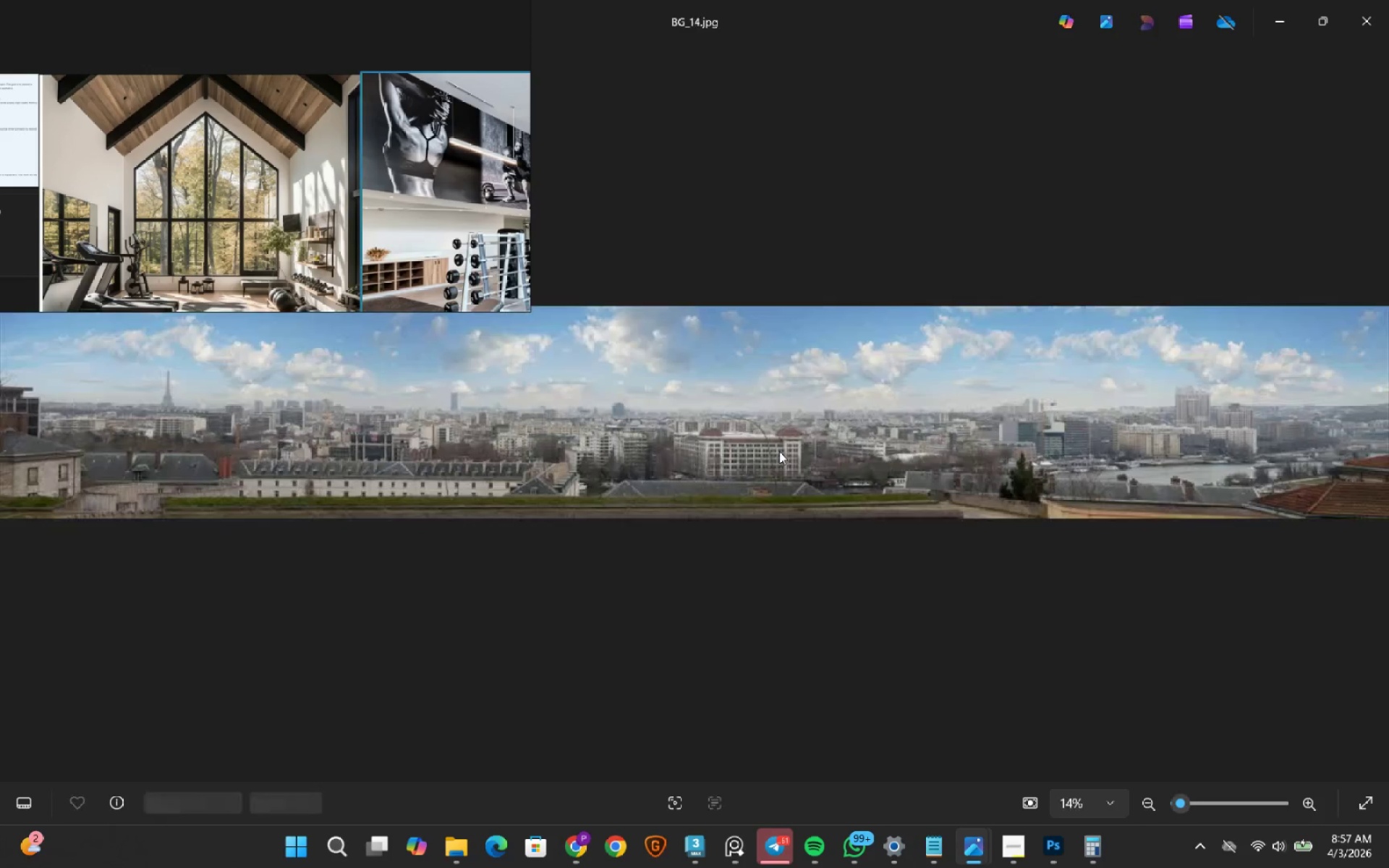 
key(ArrowRight)
 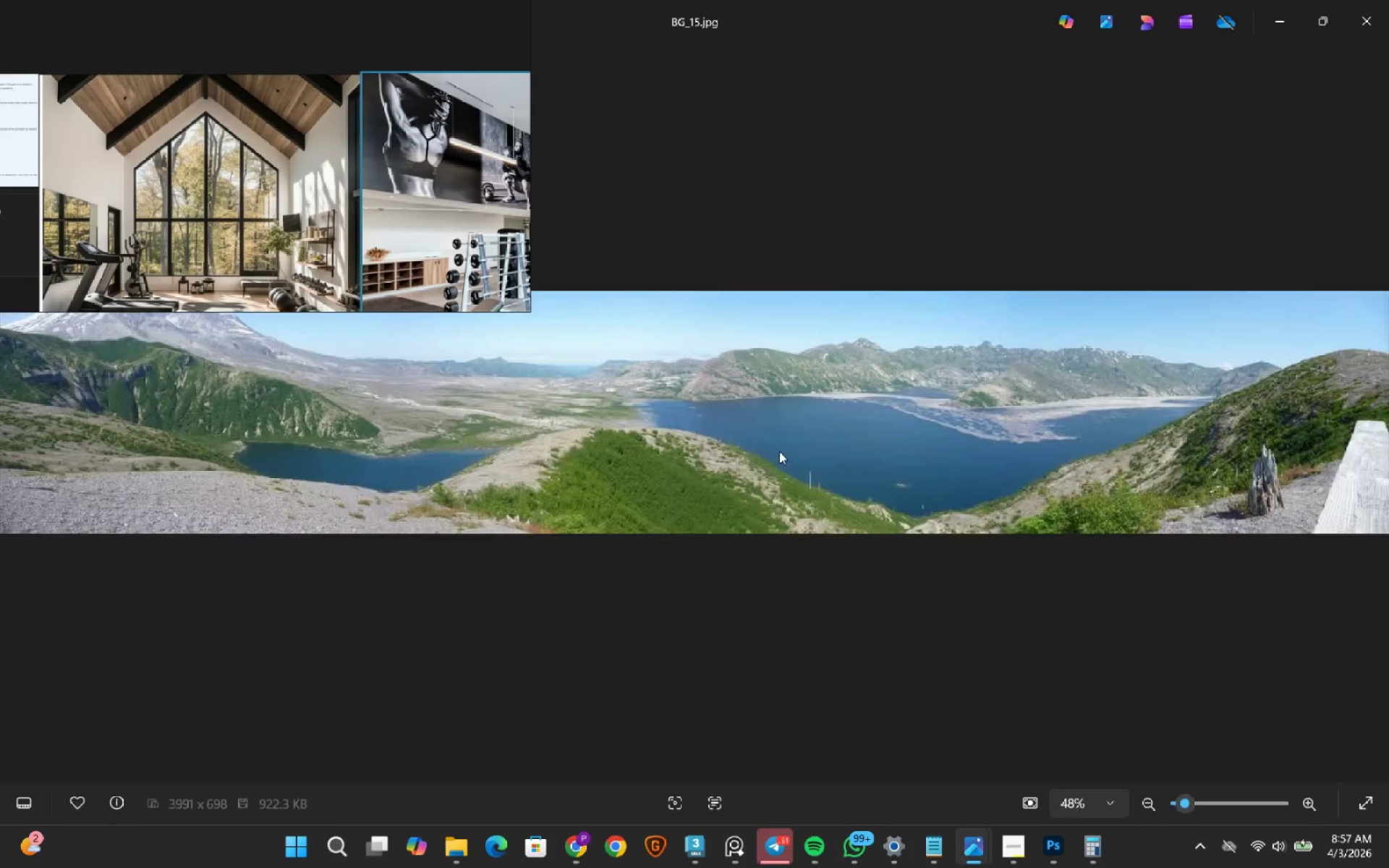 
key(ArrowRight)
 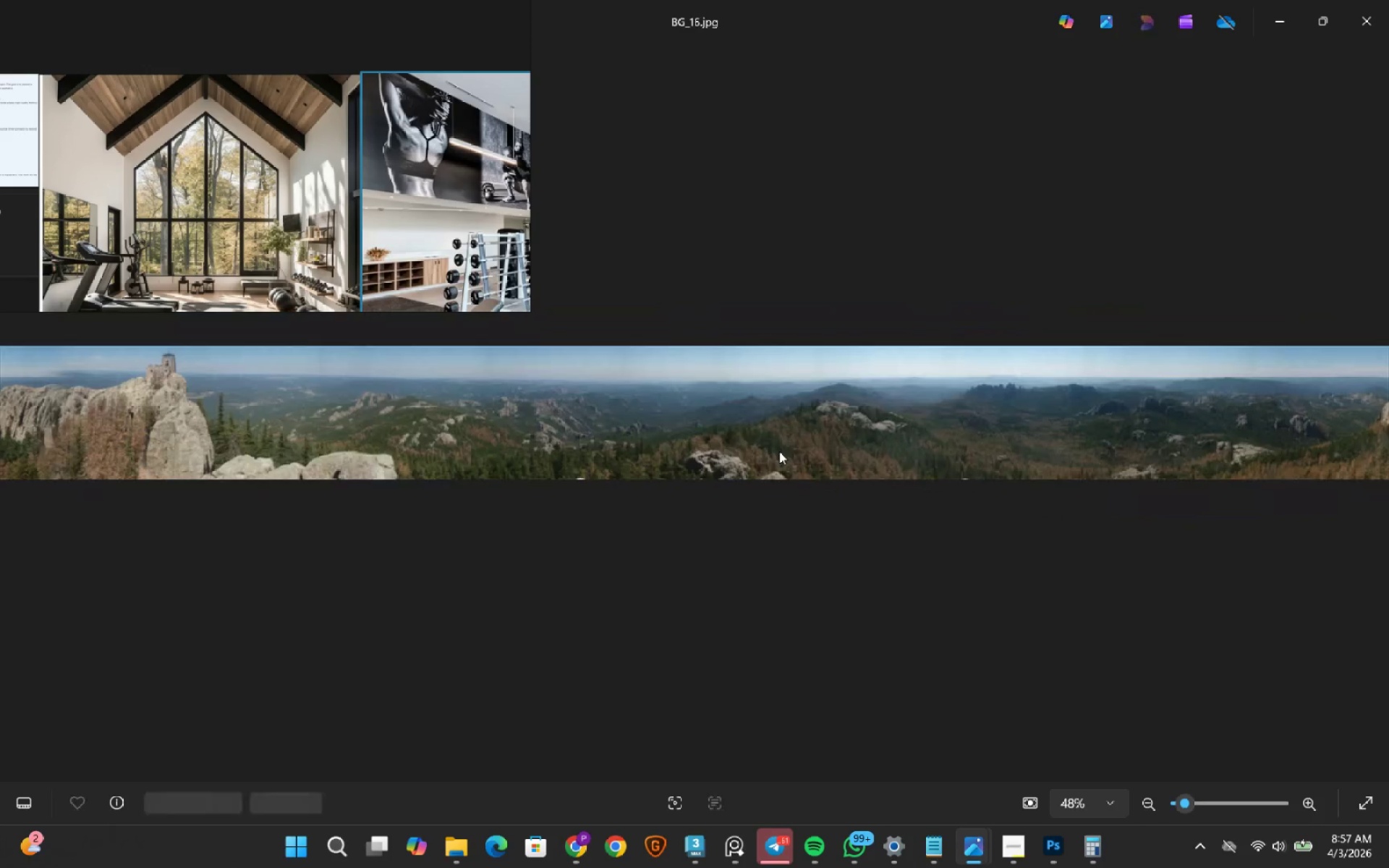 
key(ArrowRight)
 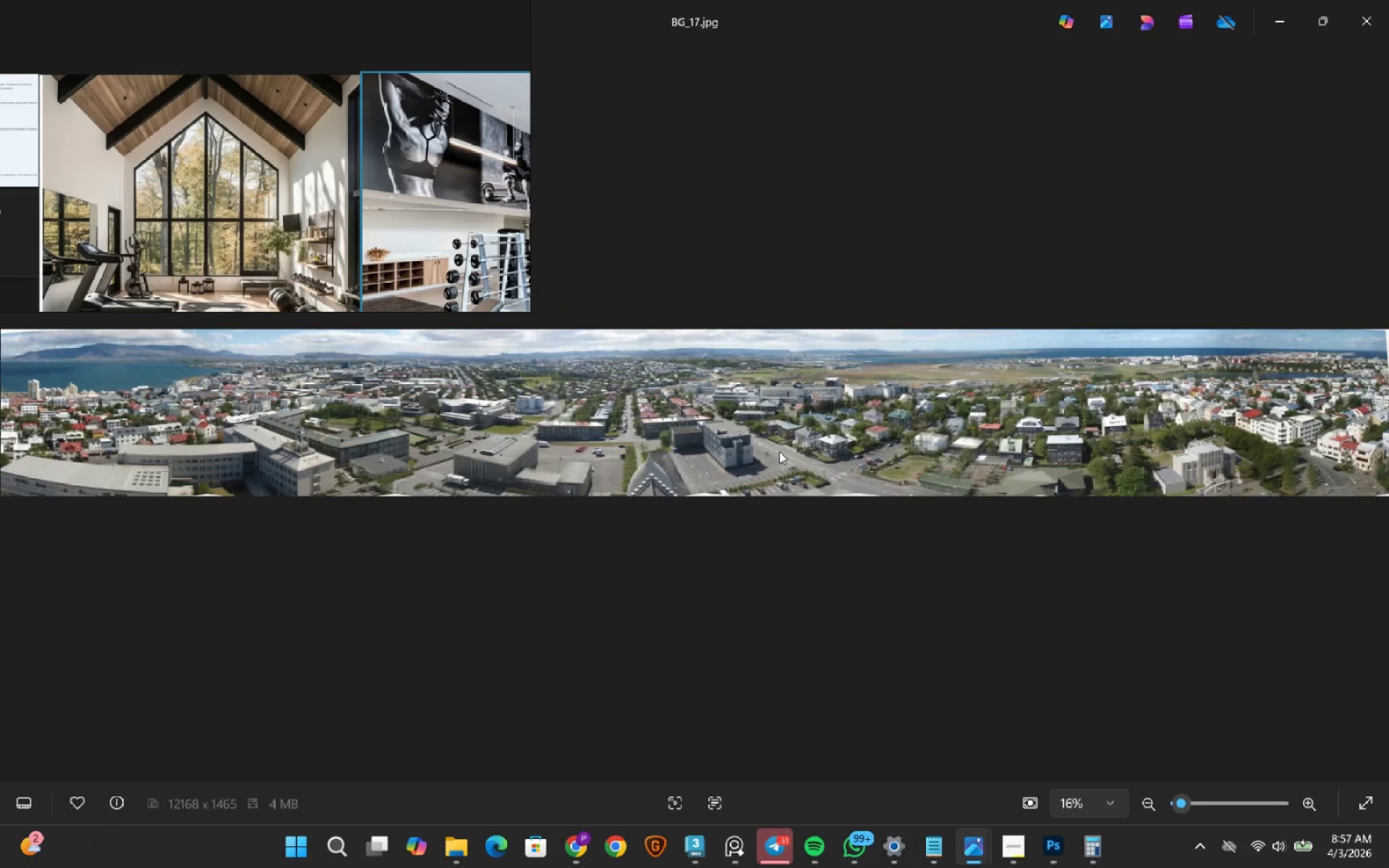 
key(ArrowRight)
 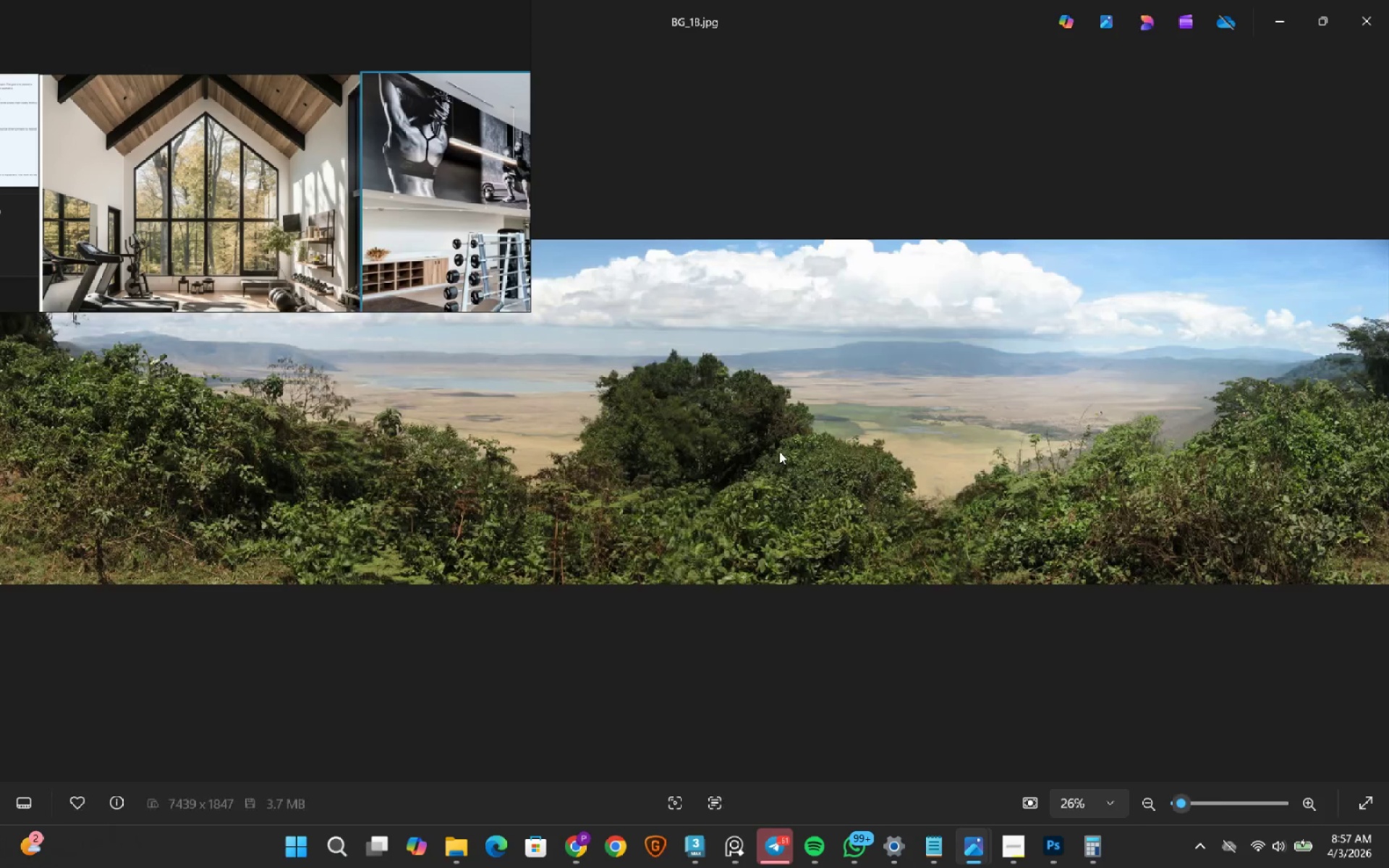 
key(ArrowRight)
 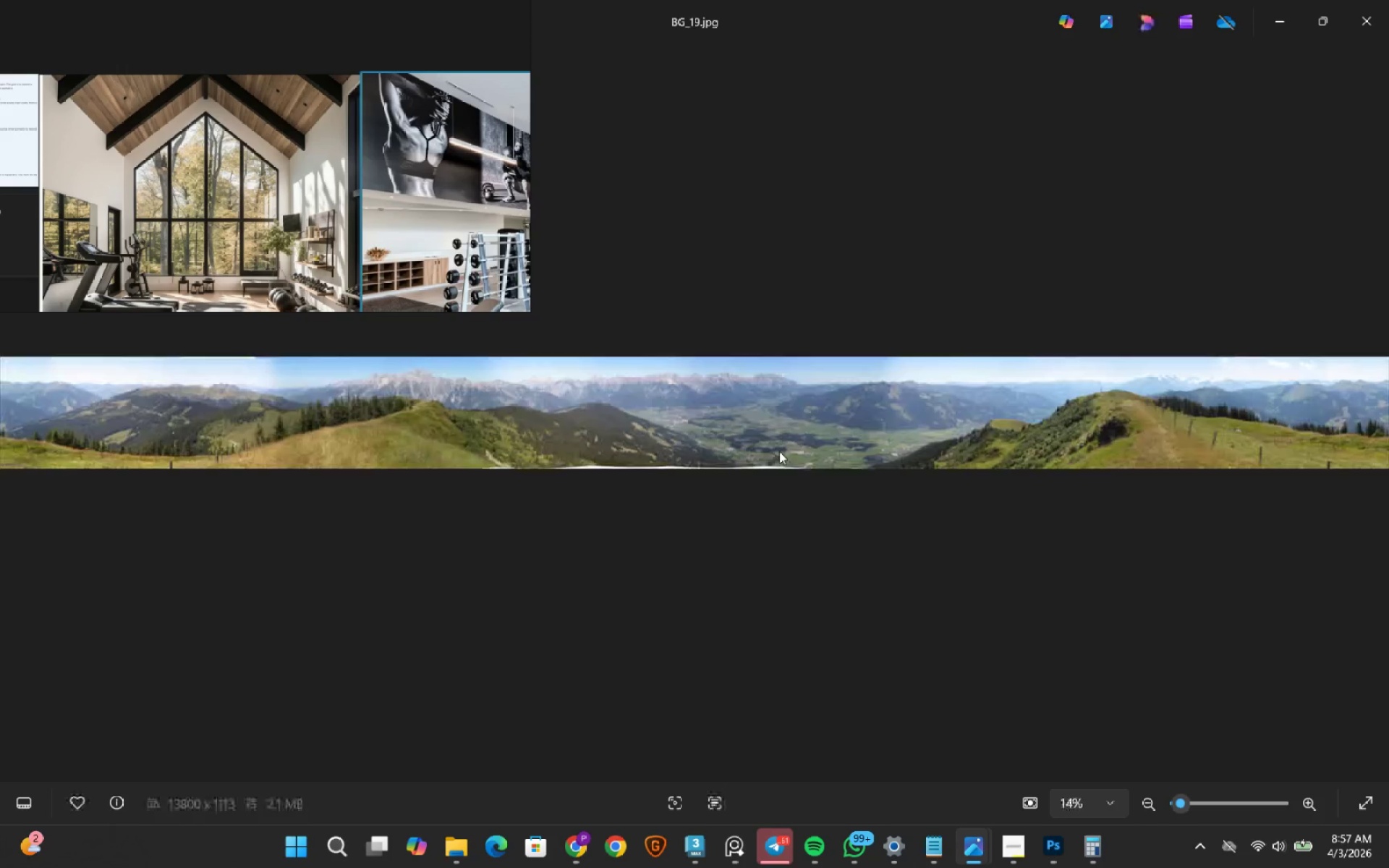 
key(ArrowRight)
 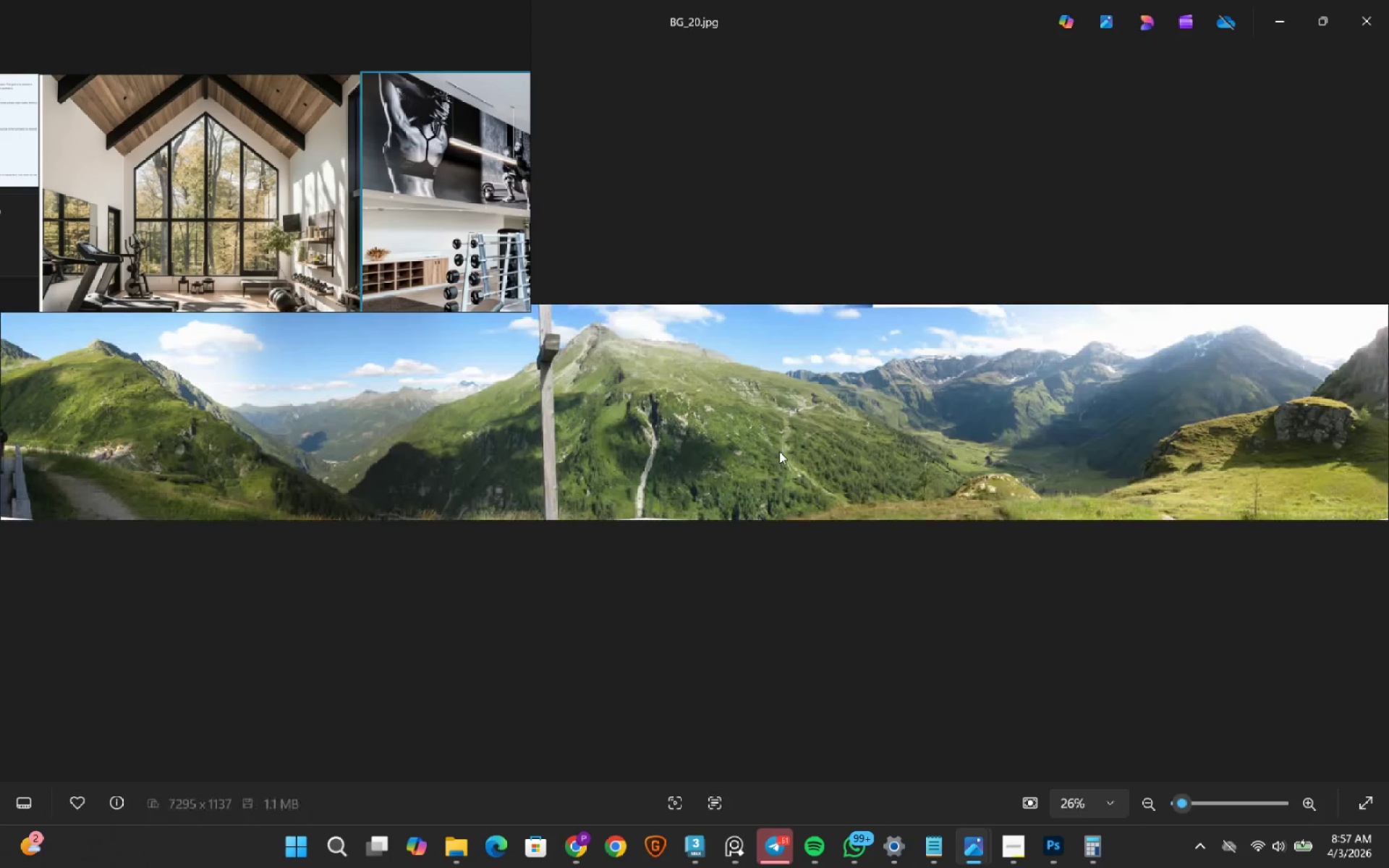 
key(ArrowRight)
 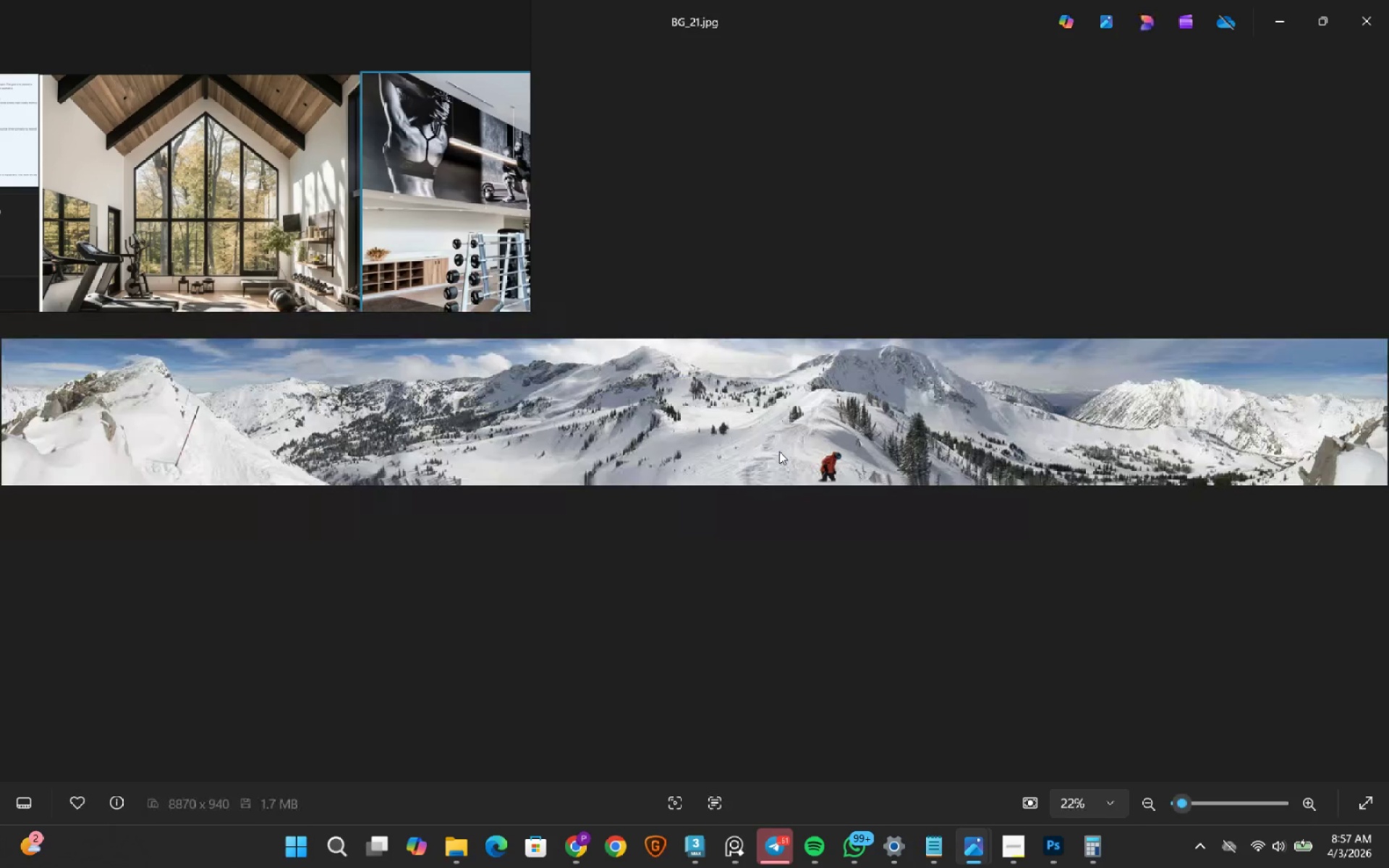 
key(ArrowRight)
 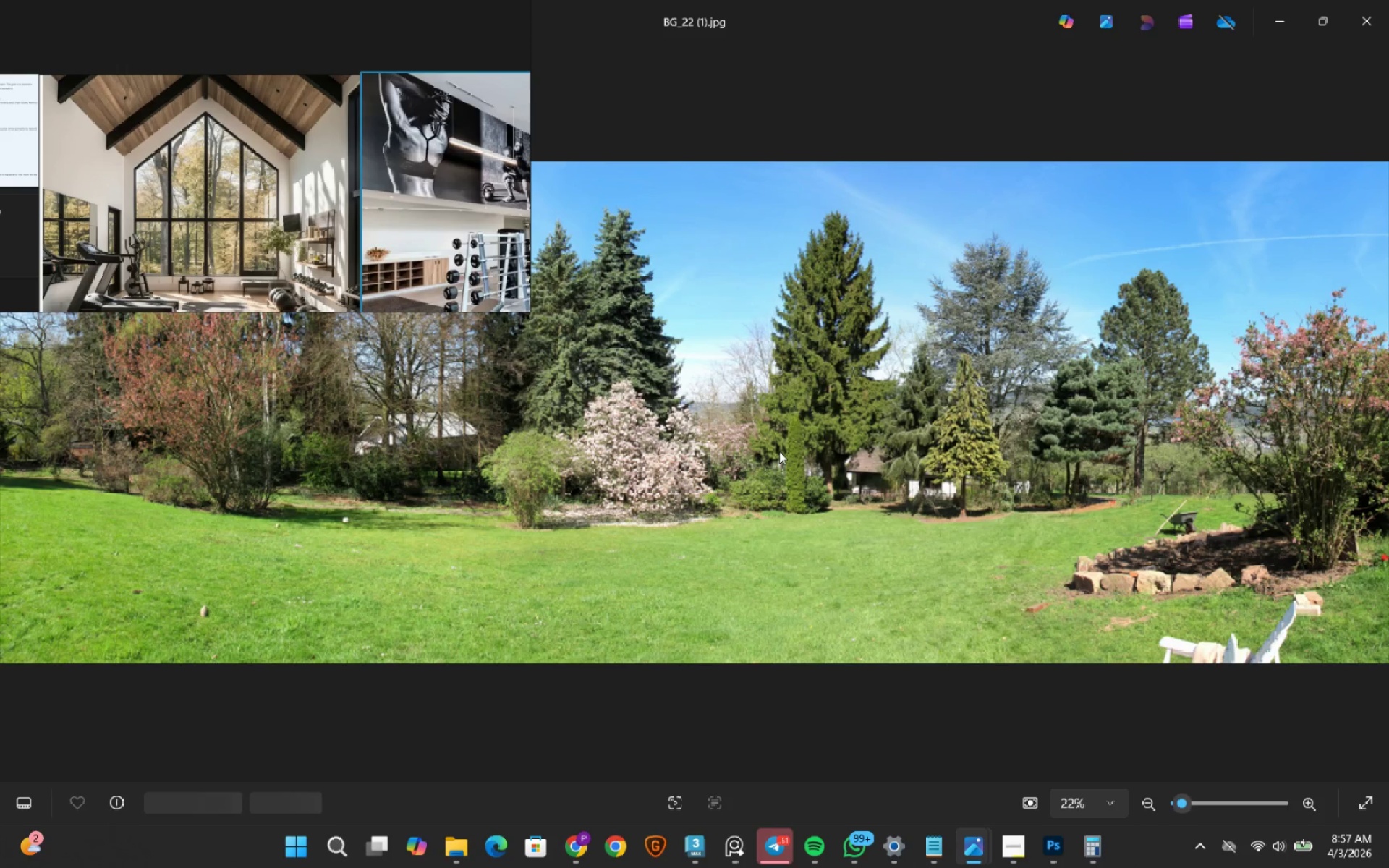 
key(ArrowRight)
 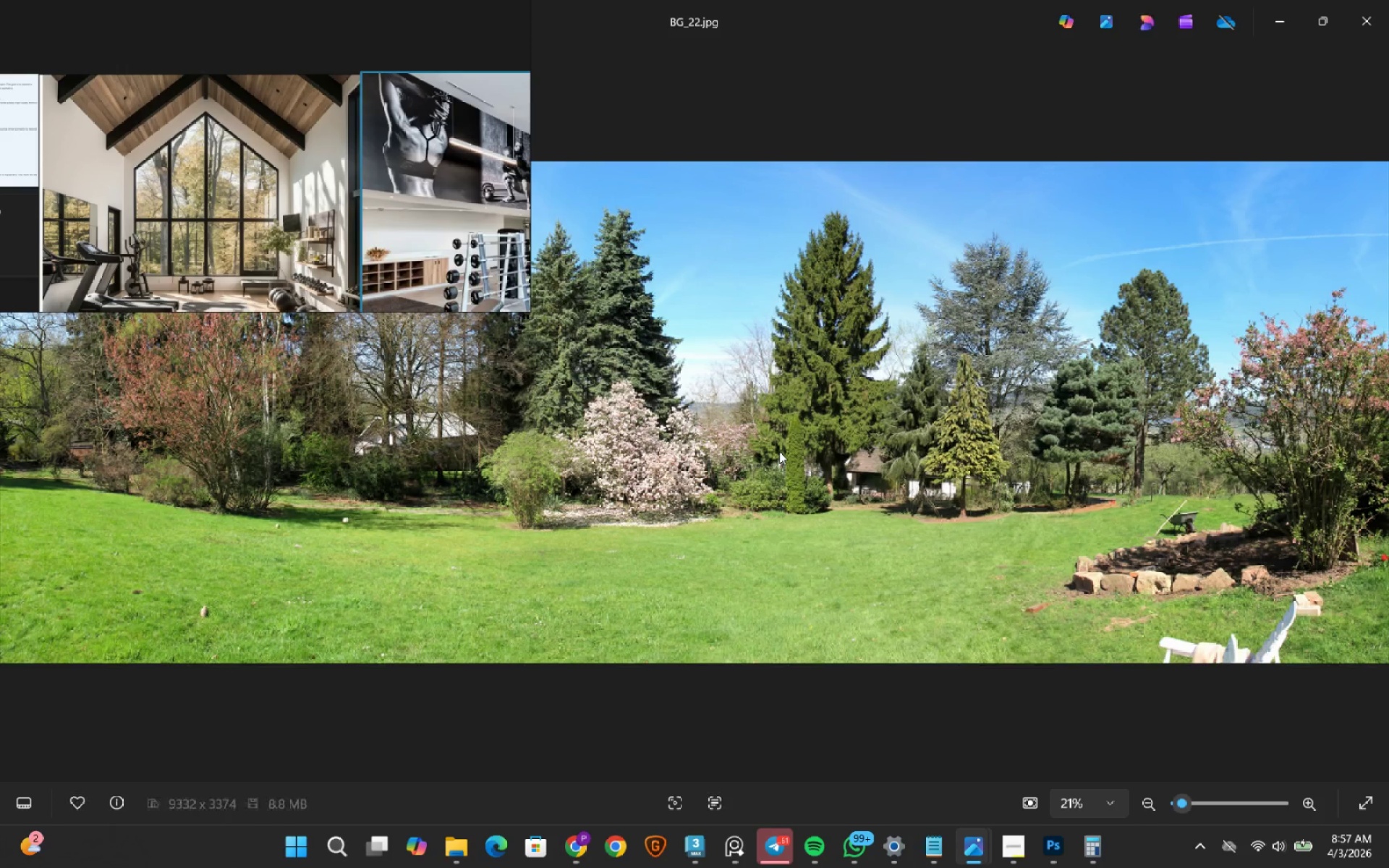 
key(ArrowRight)
 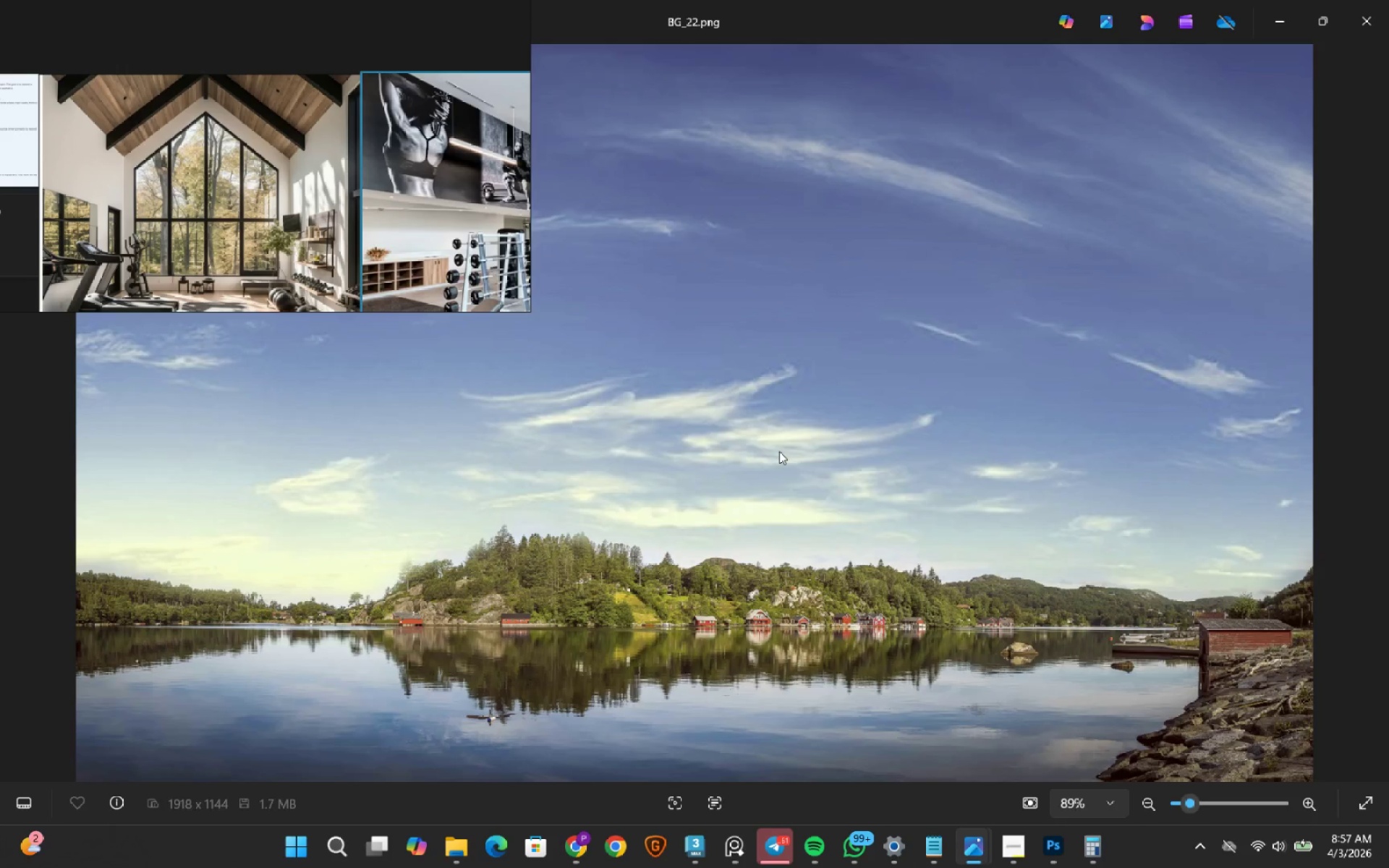 
key(ArrowRight)
 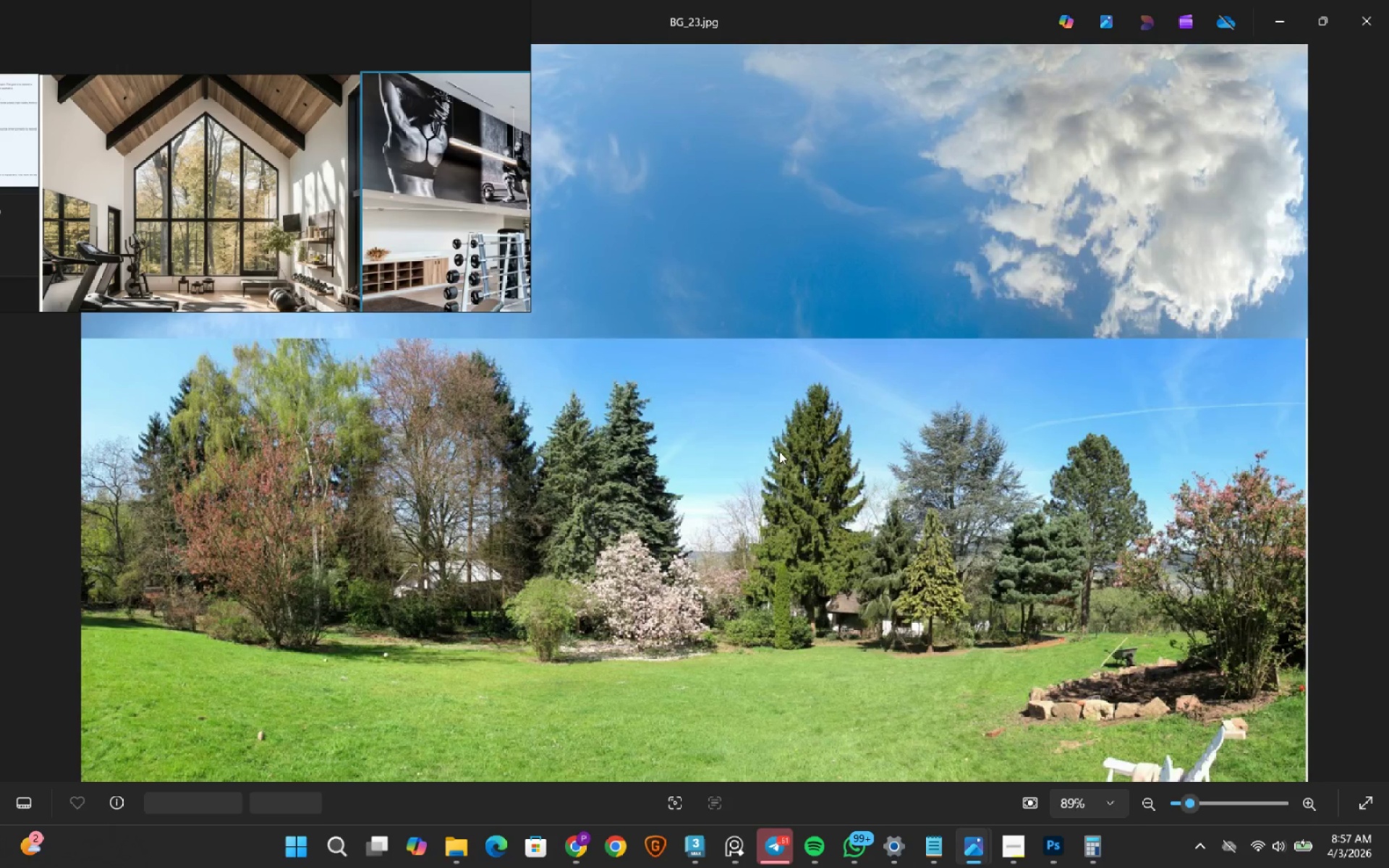 
key(ArrowRight)
 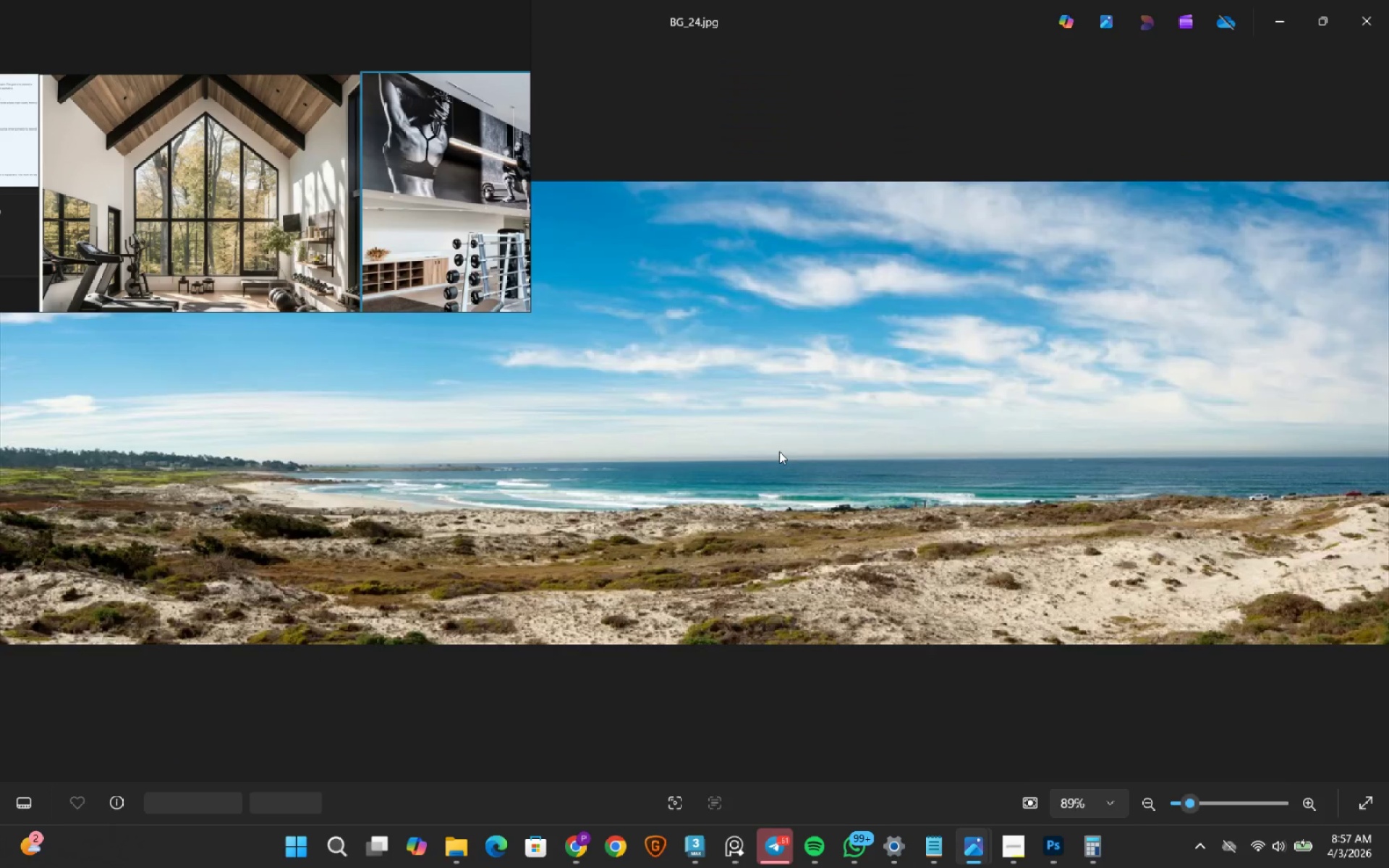 
key(ArrowRight)
 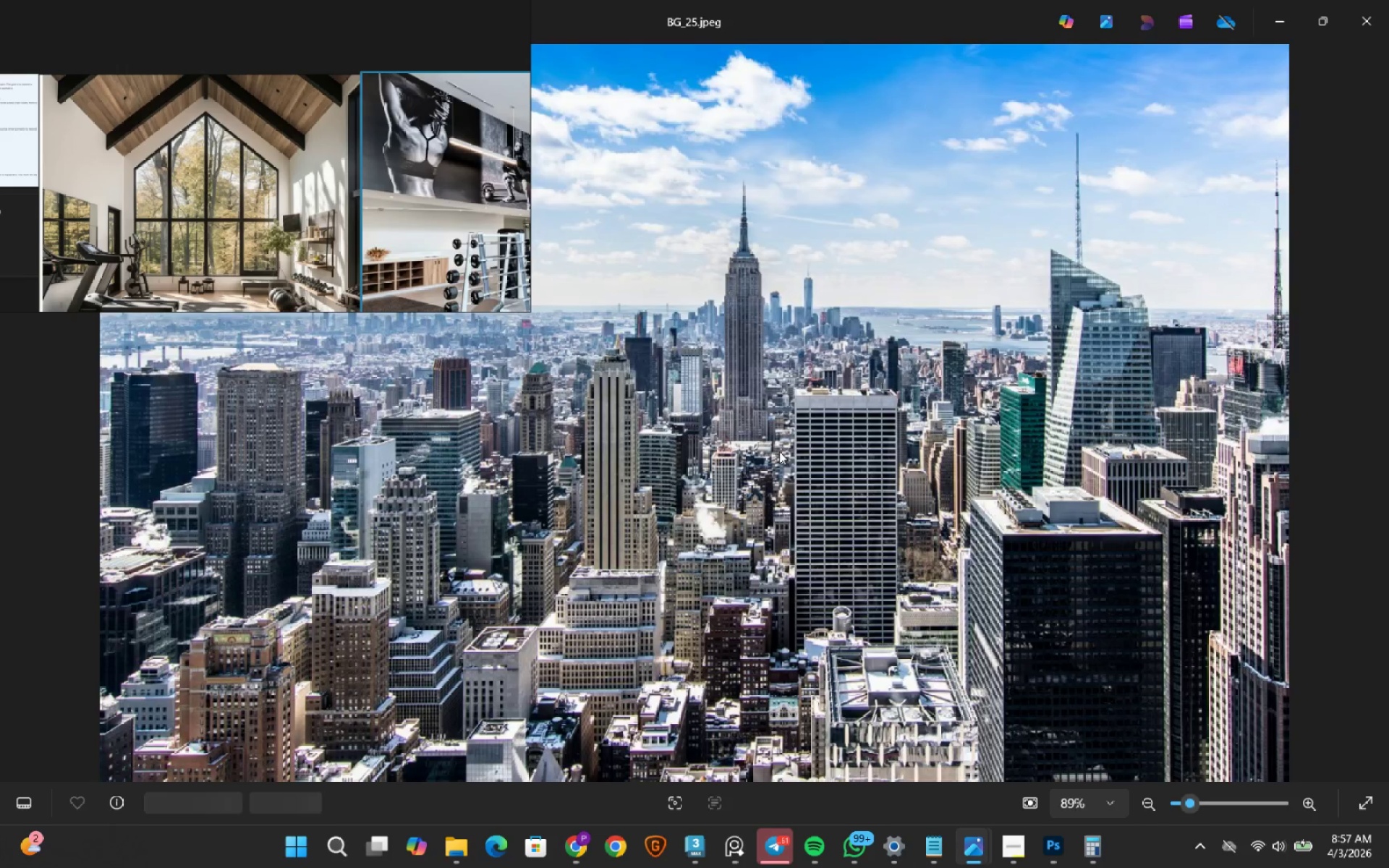 
key(ArrowRight)
 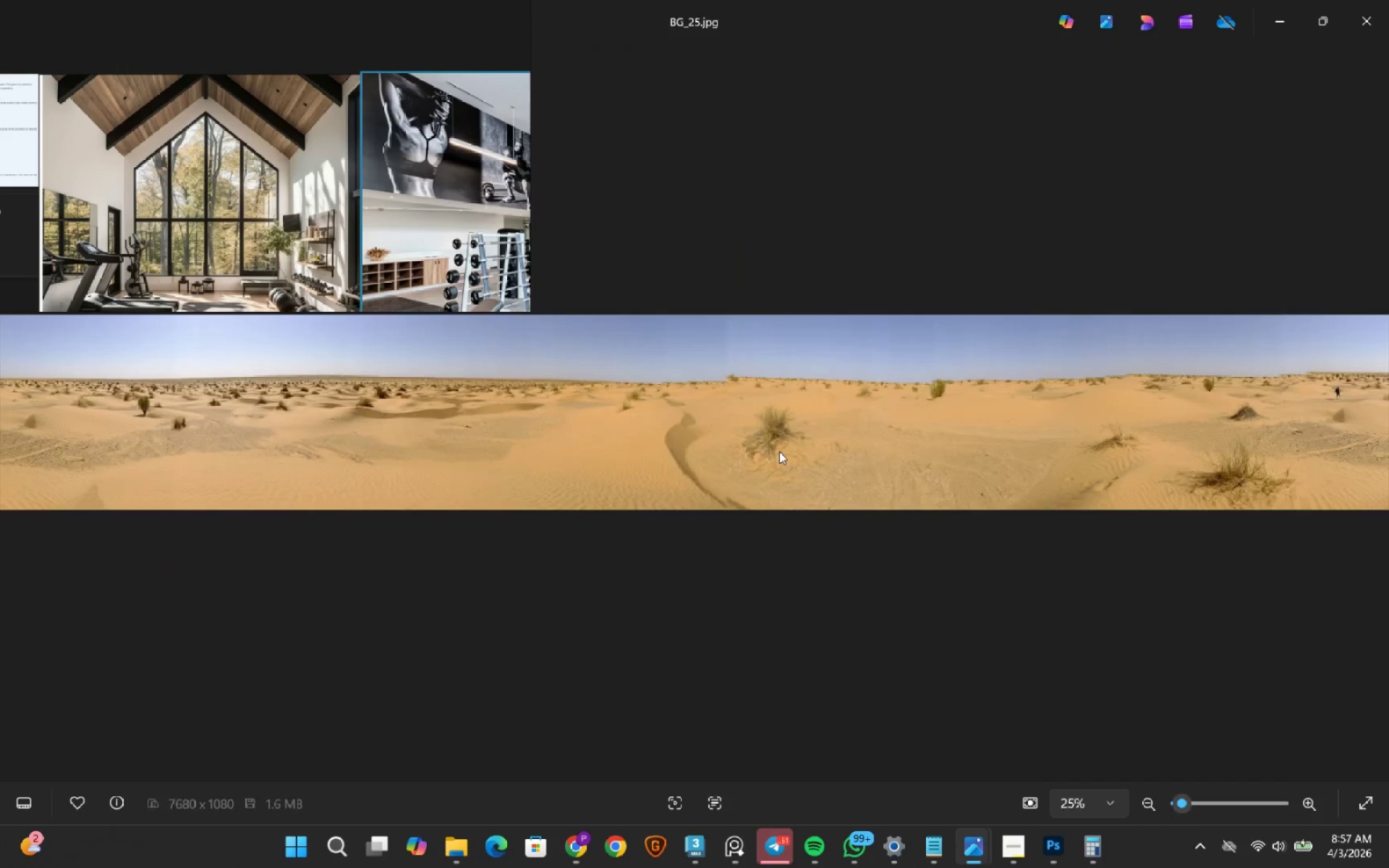 
key(ArrowRight)
 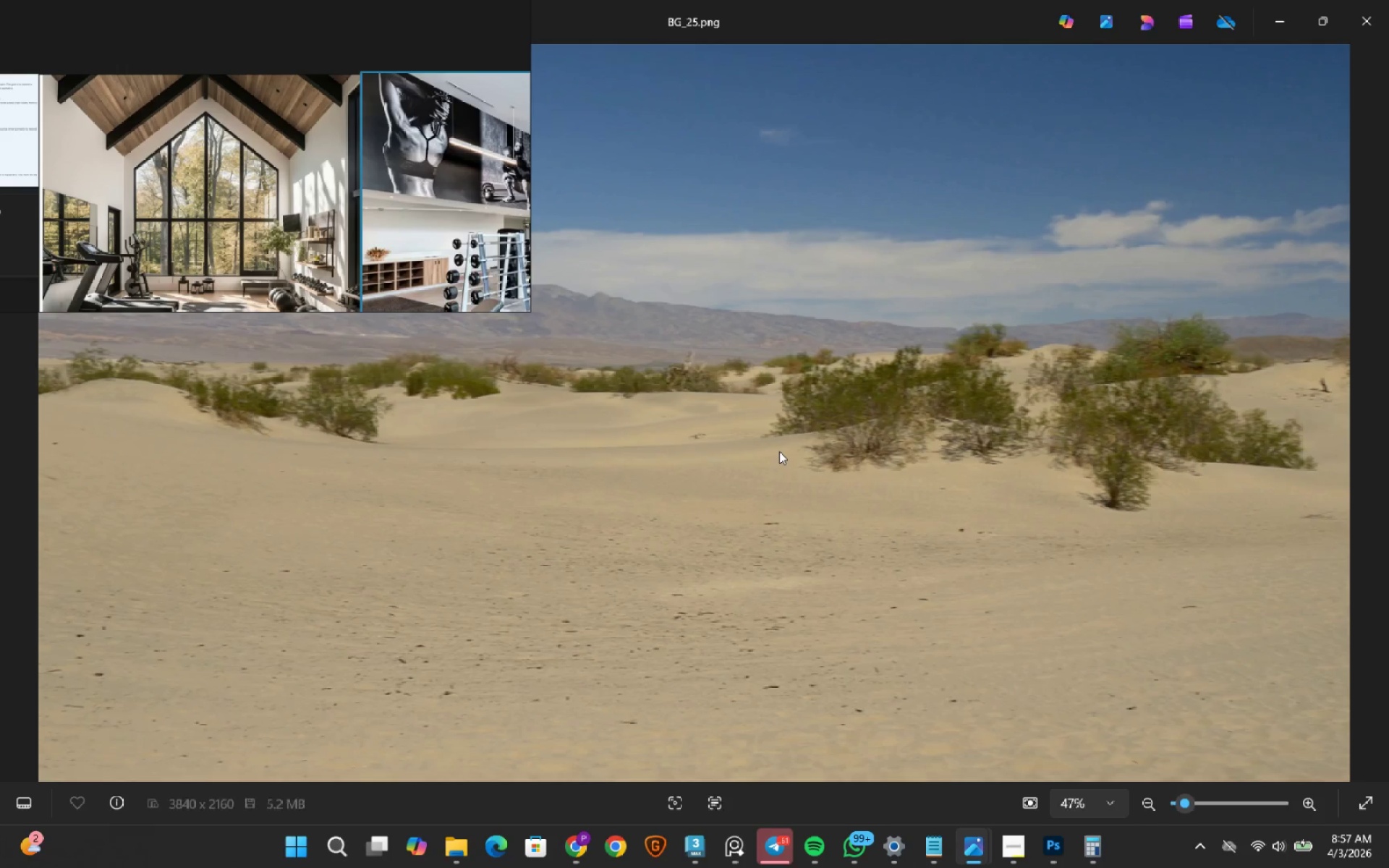 
key(ArrowRight)
 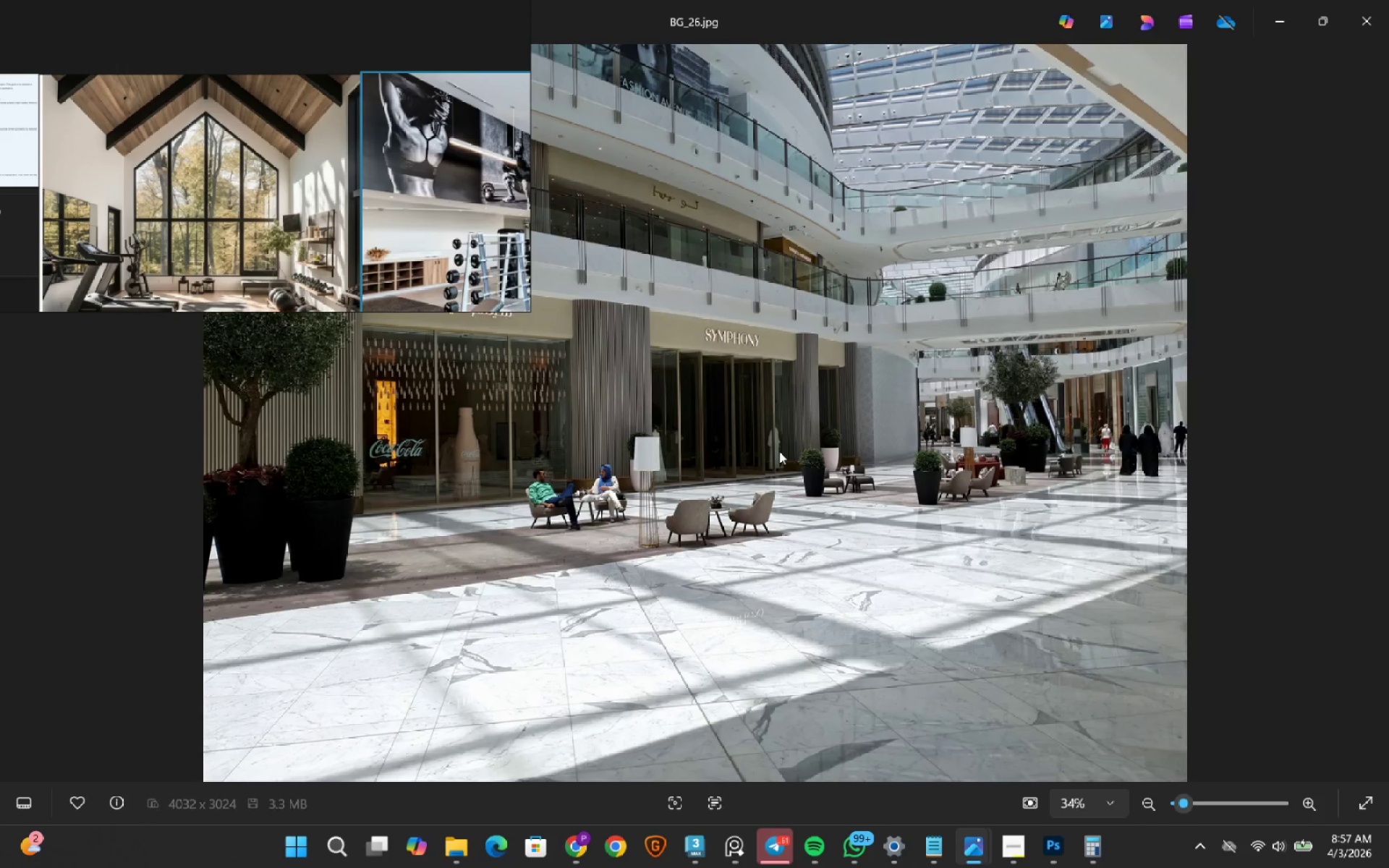 
key(ArrowRight)
 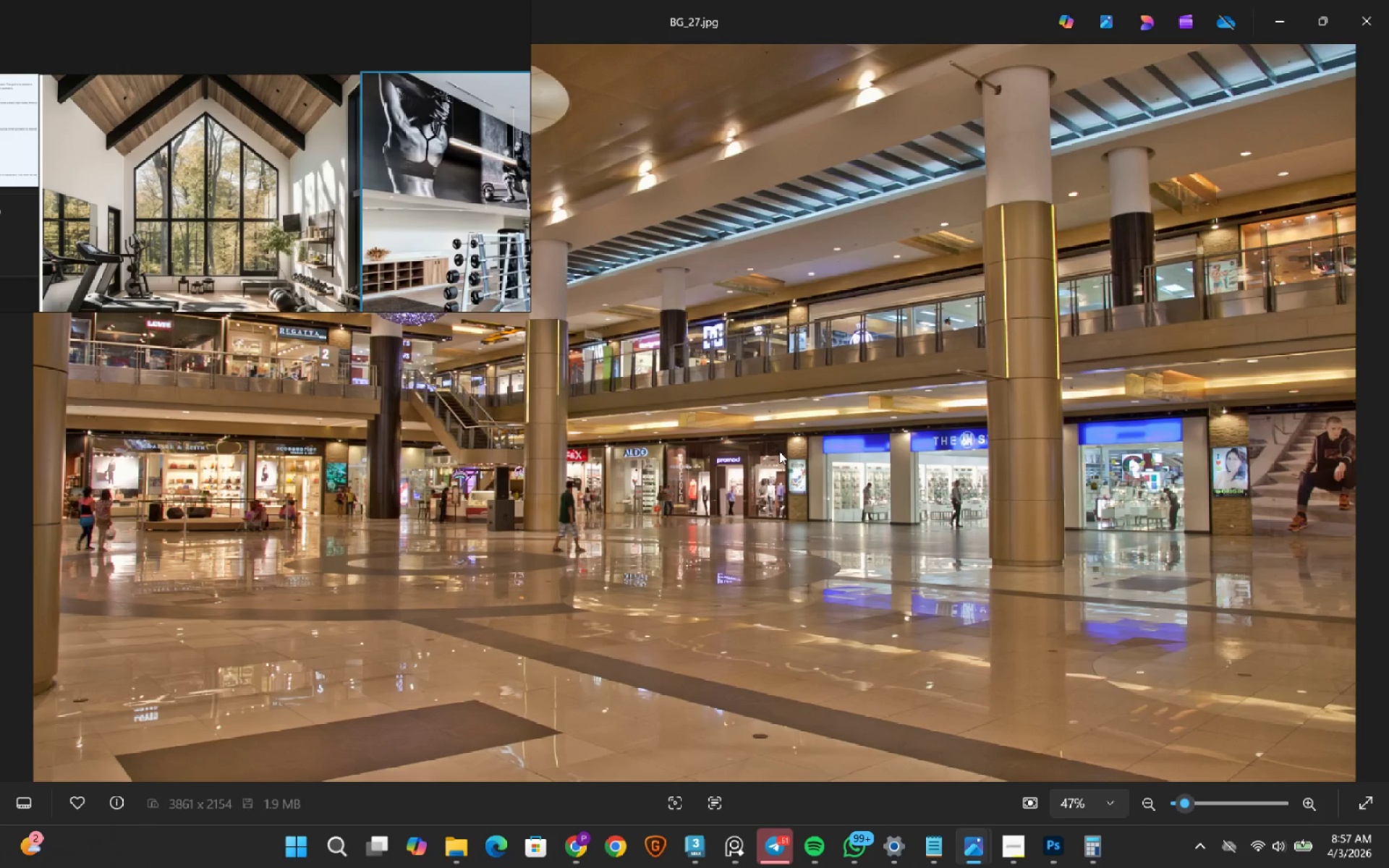 
key(ArrowRight)
 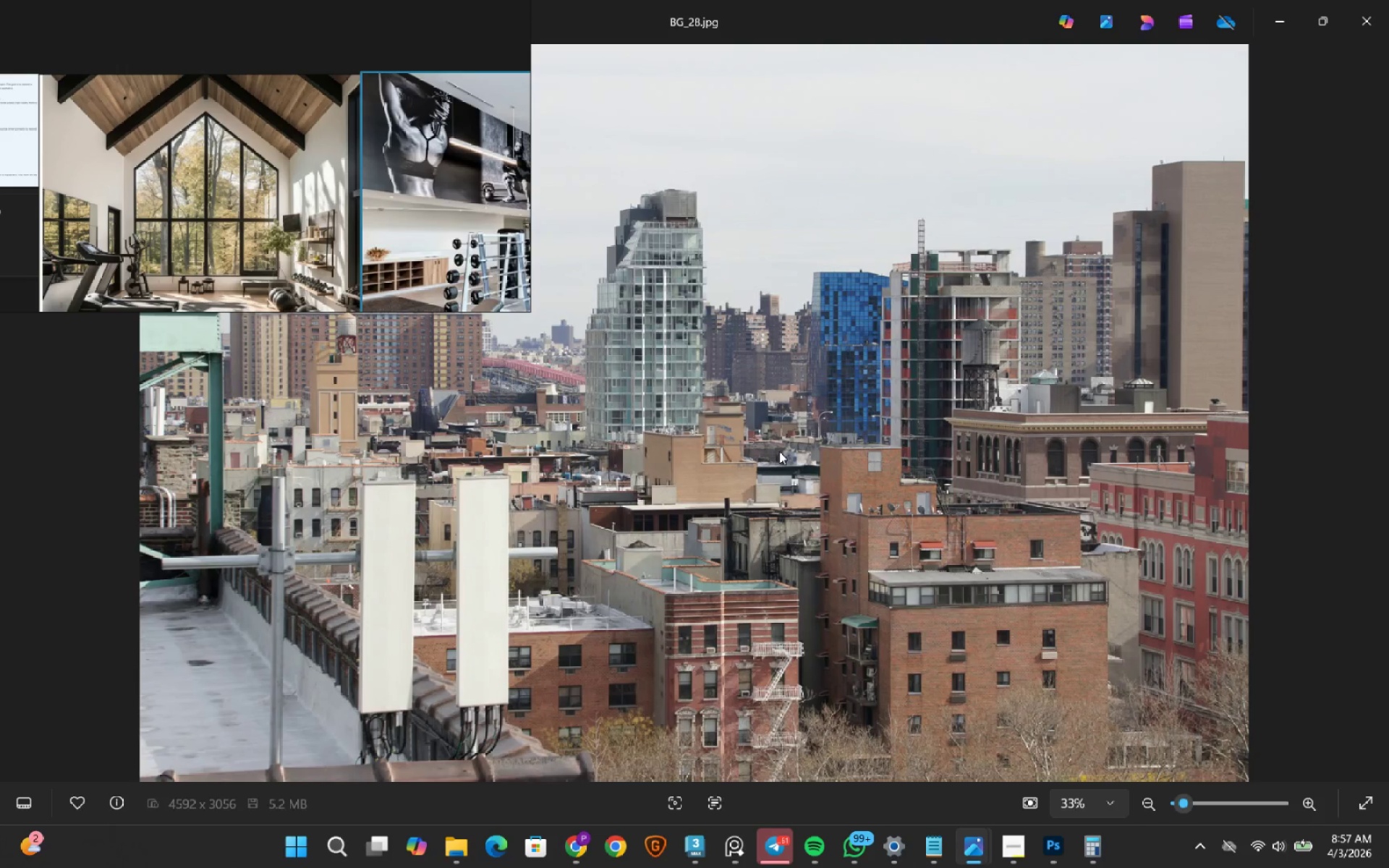 
key(ArrowRight)
 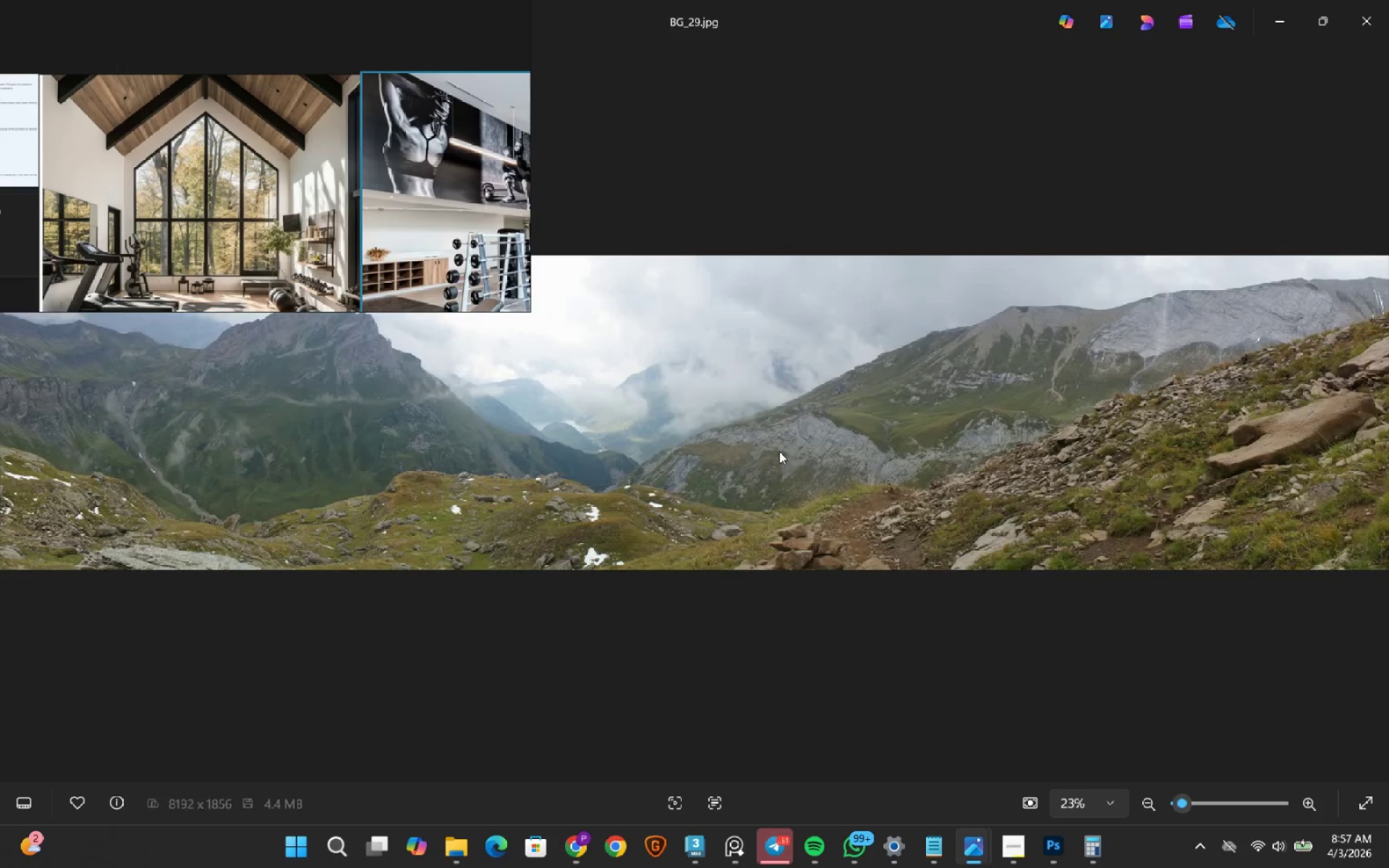 
key(ArrowRight)
 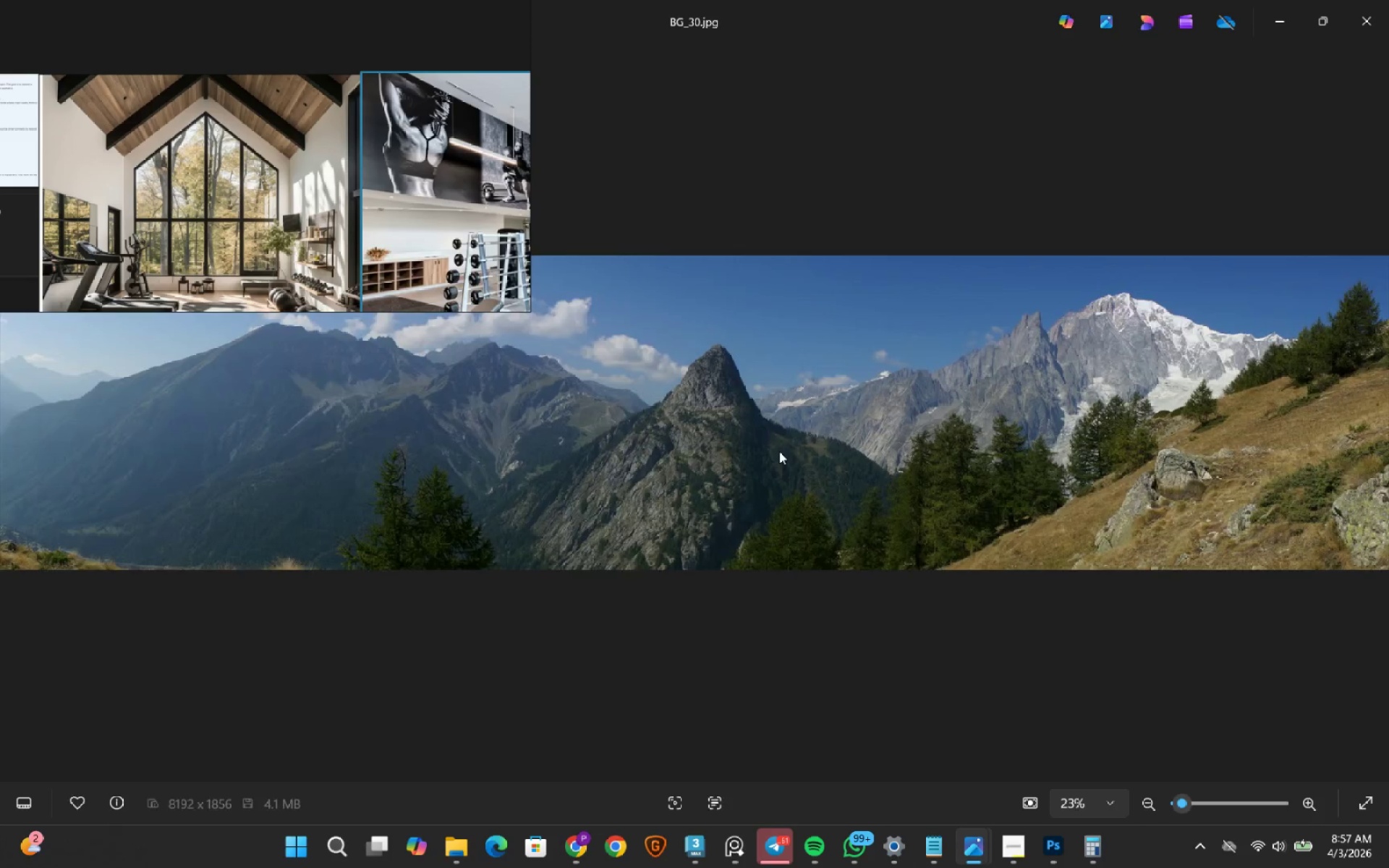 
key(ArrowRight)
 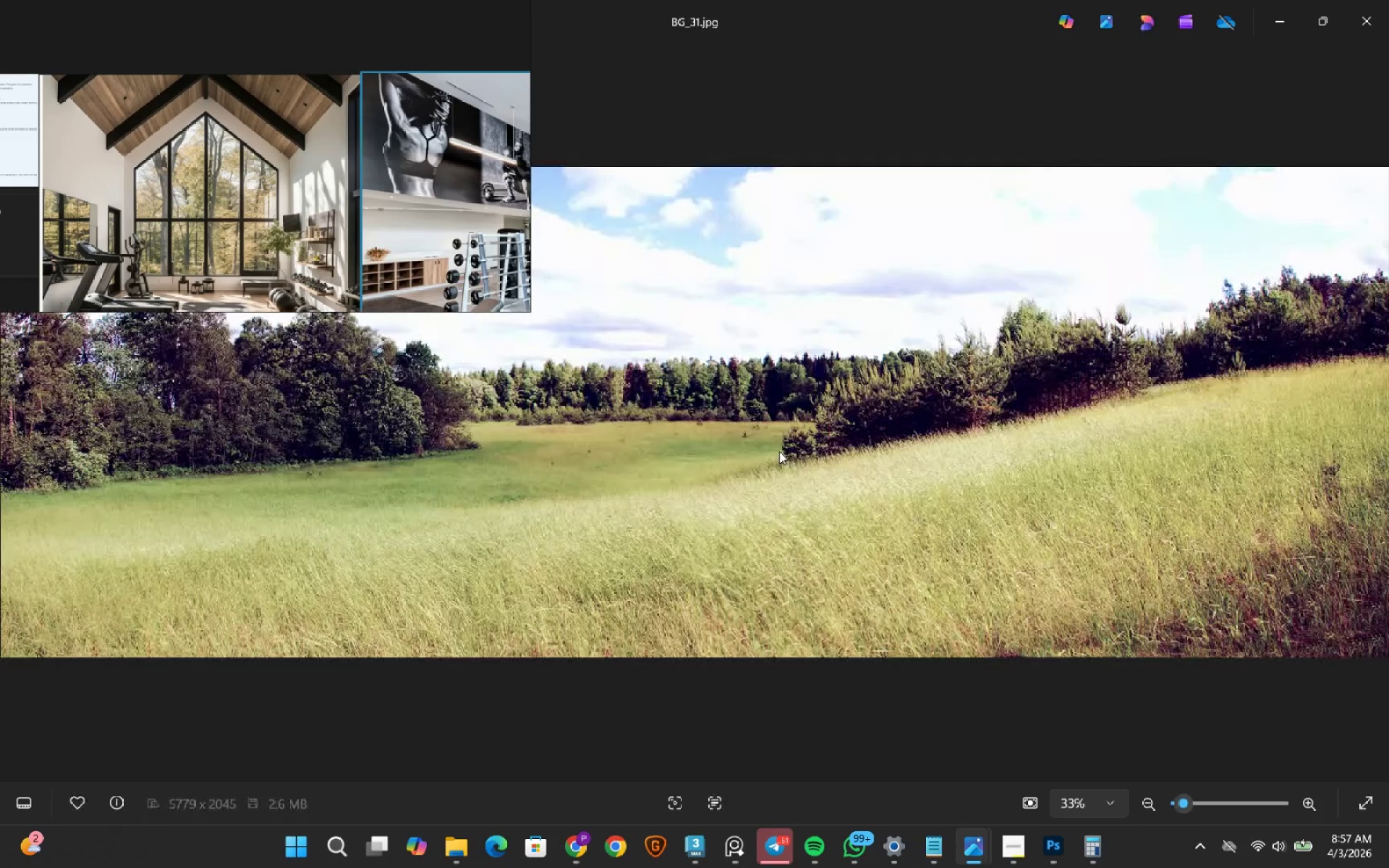 
key(ArrowRight)
 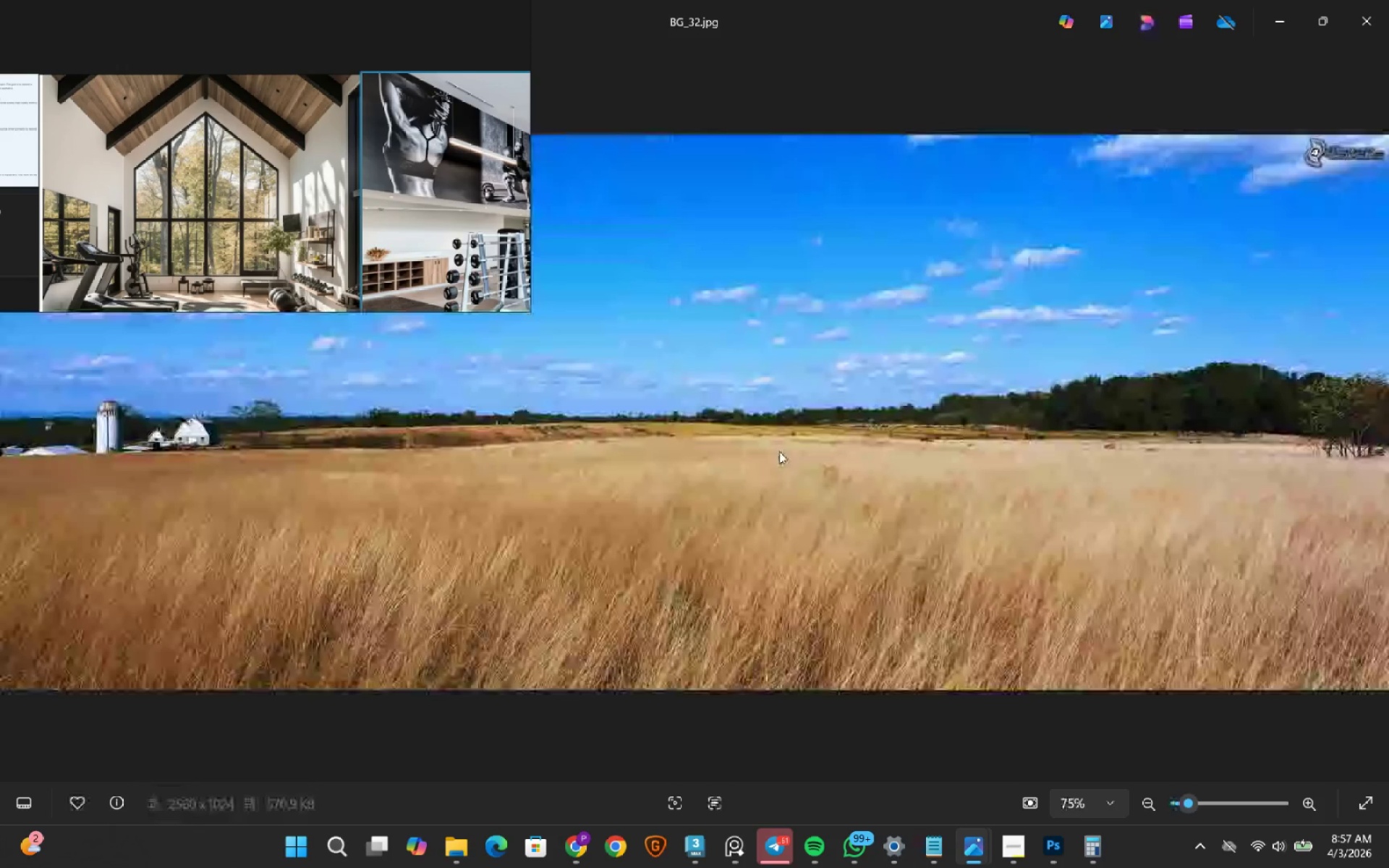 
key(ArrowRight)
 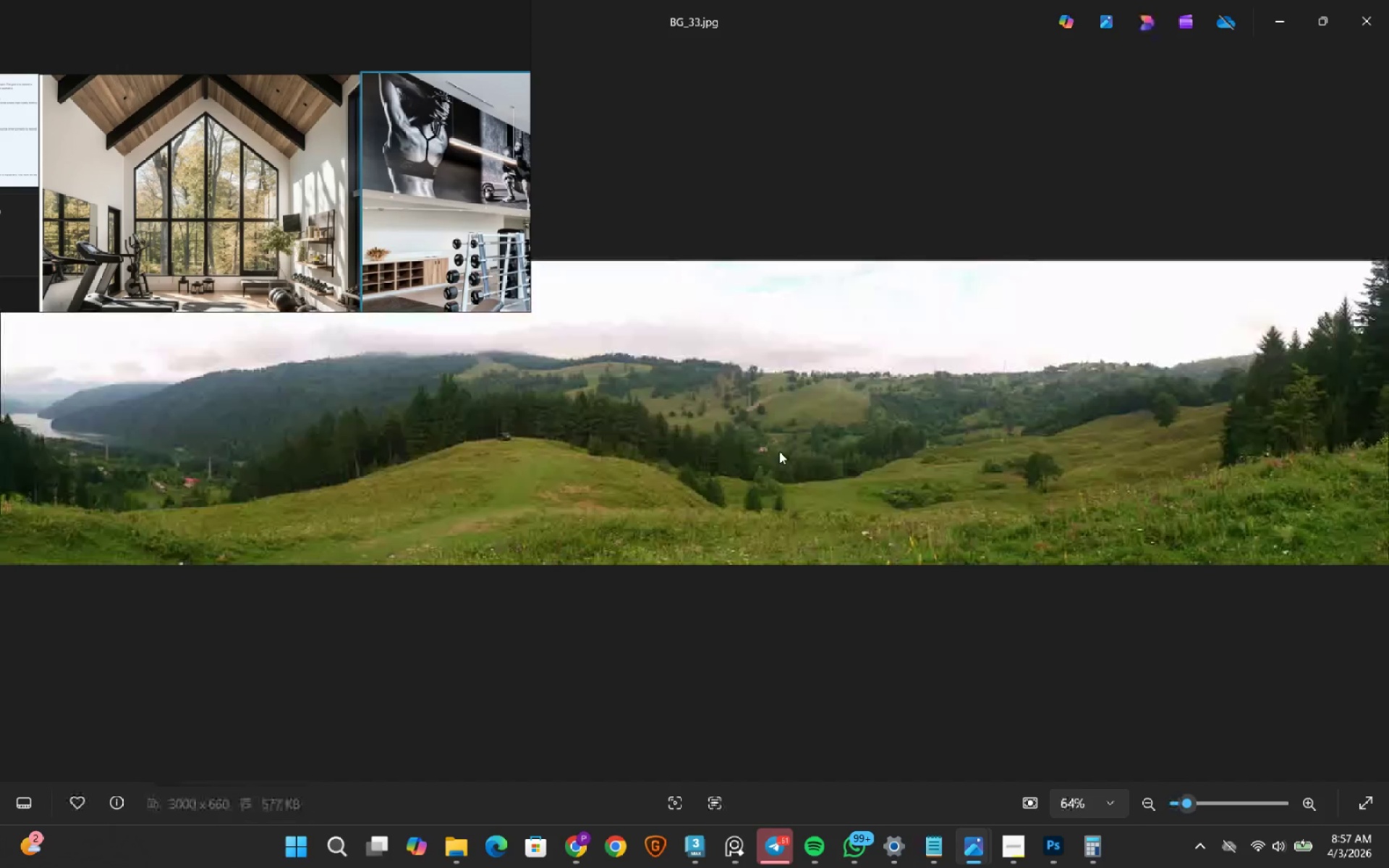 
key(ArrowRight)
 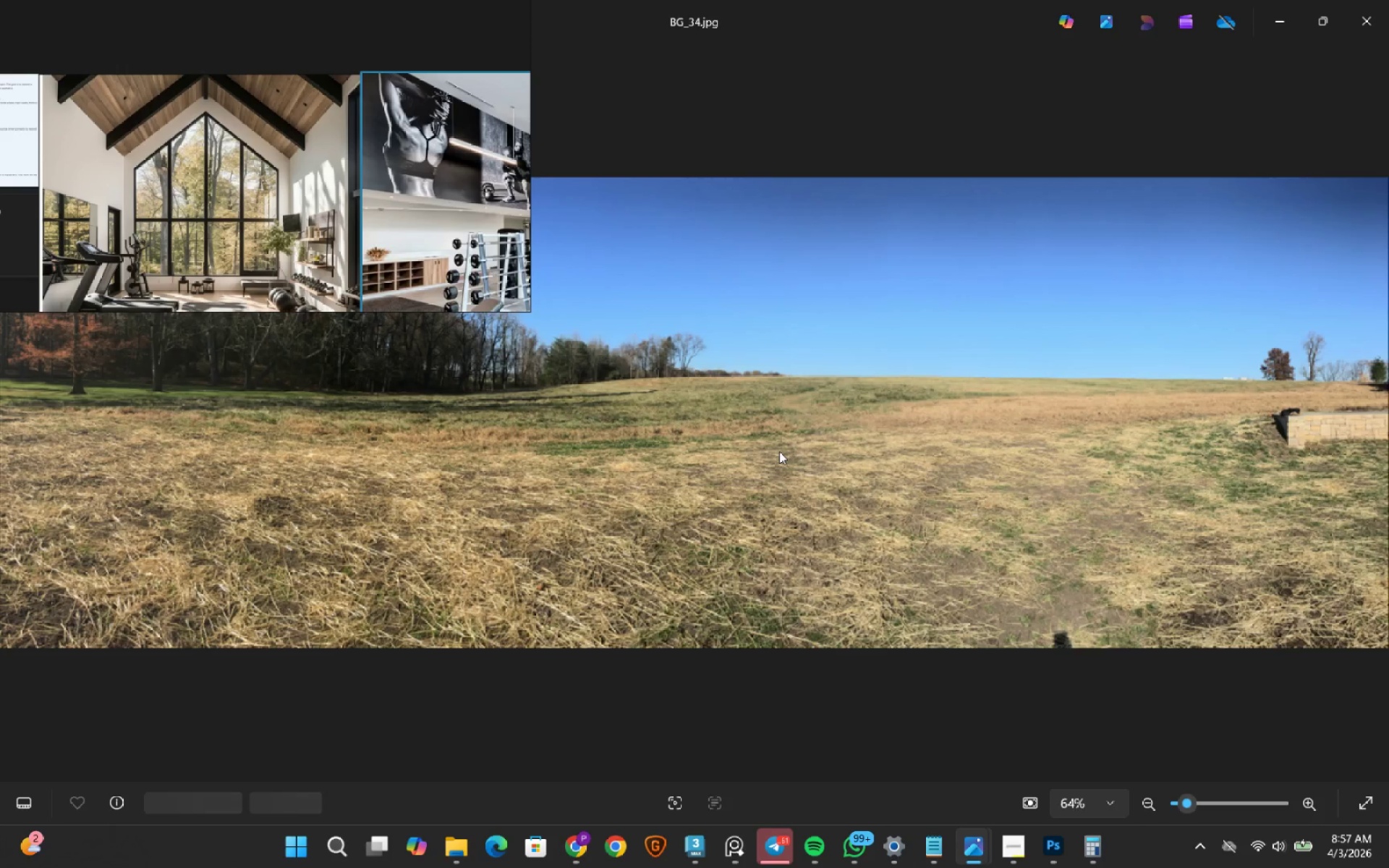 
key(ArrowRight)
 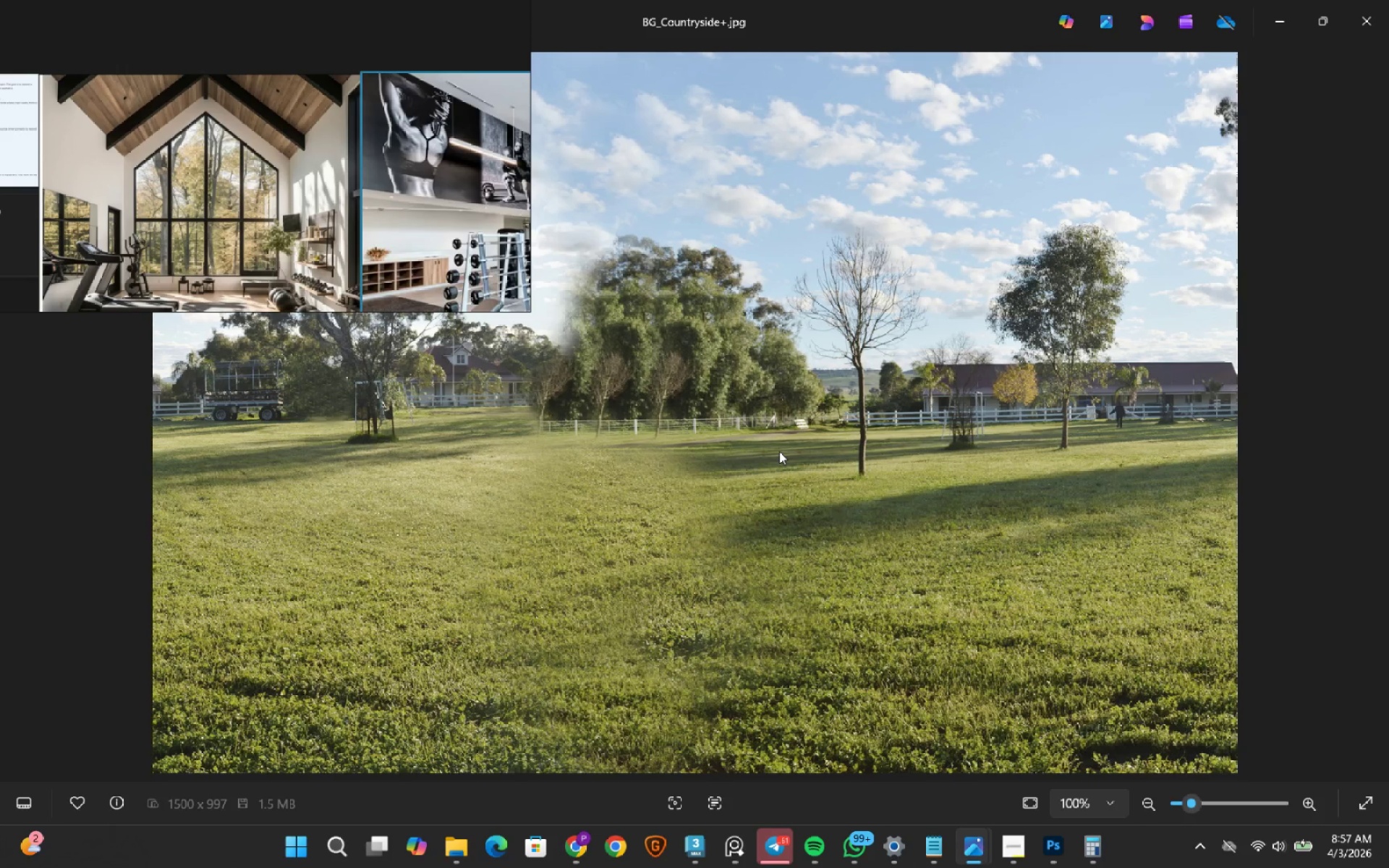 
key(ArrowRight)
 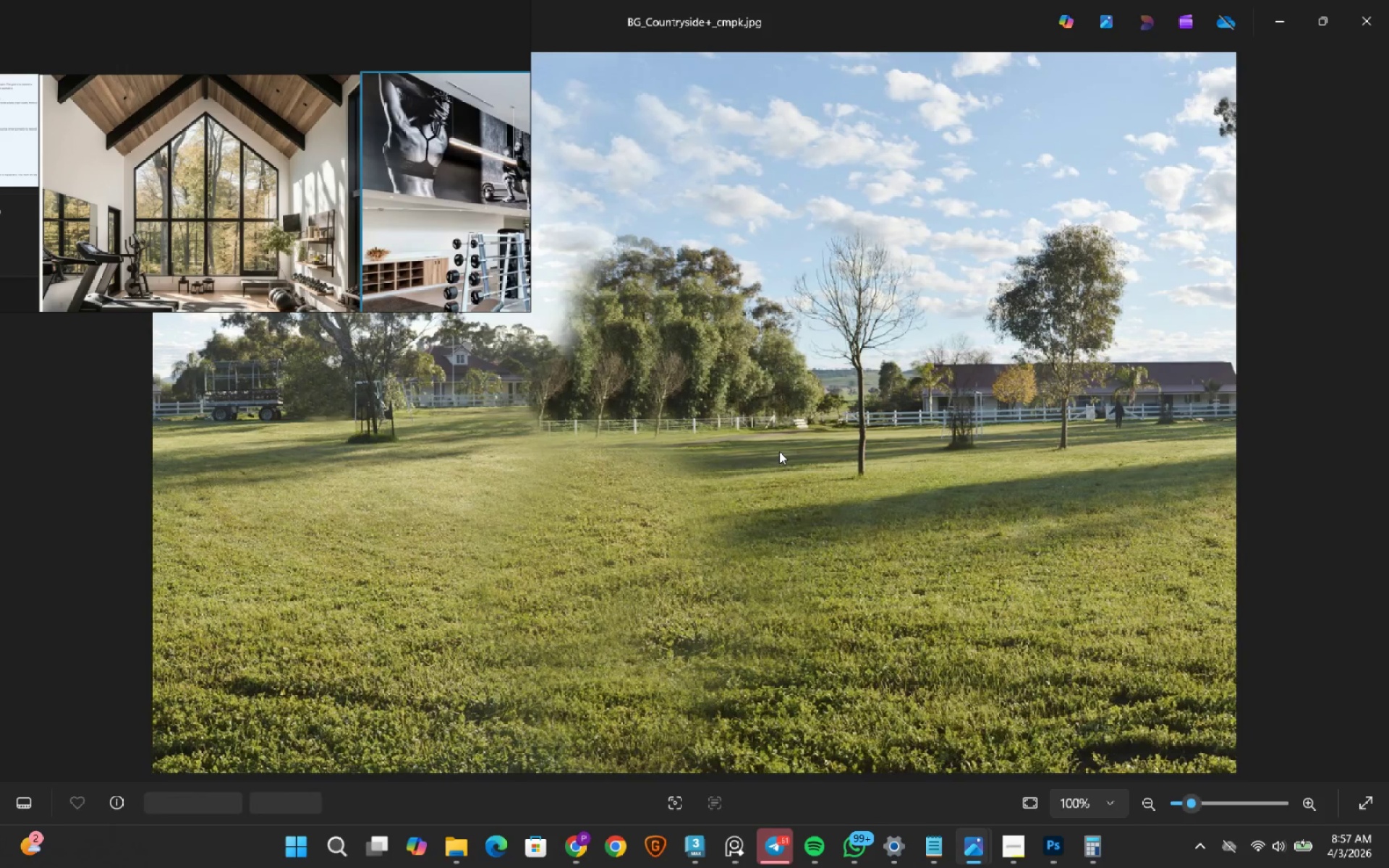 
key(ArrowRight)
 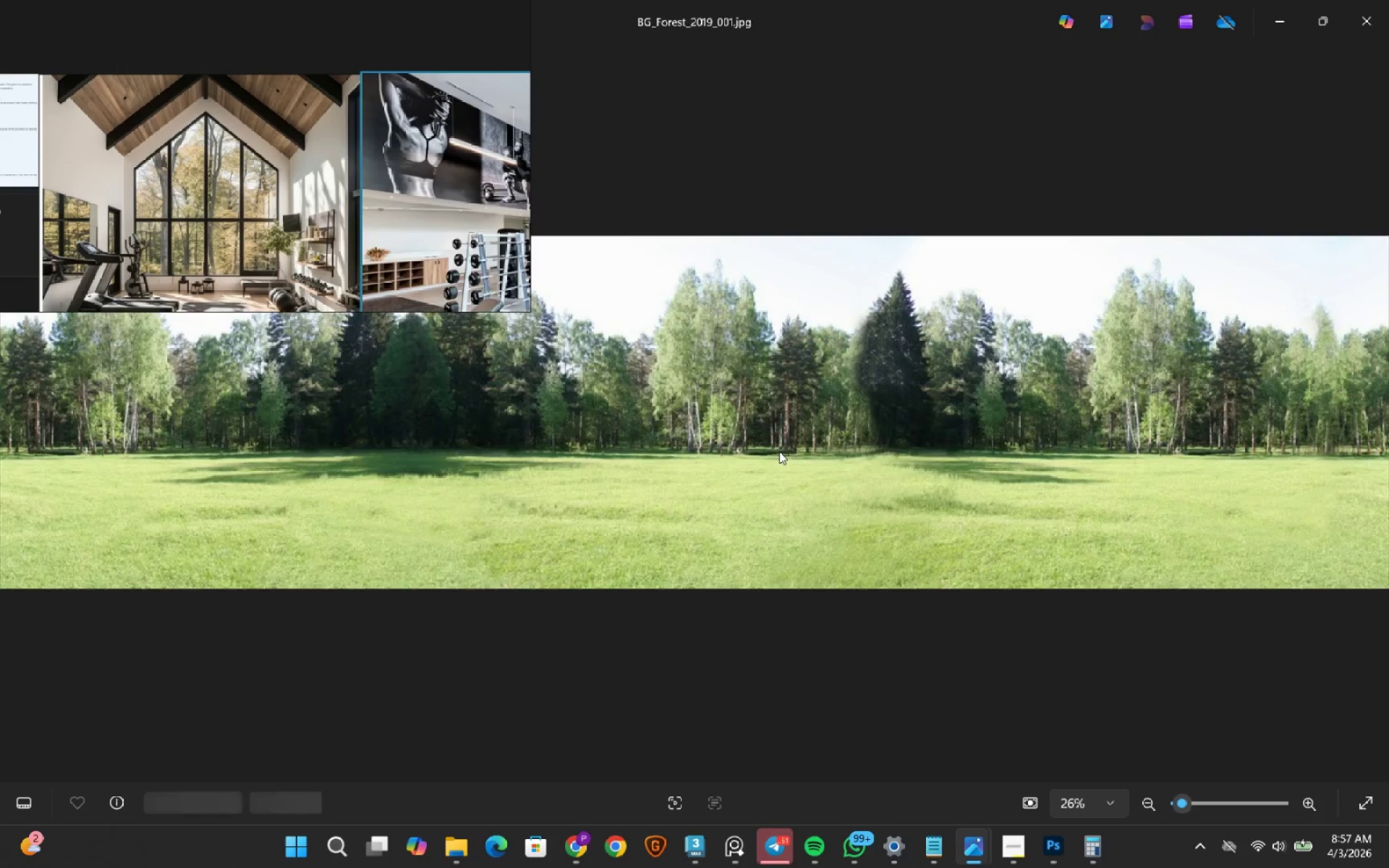 
key(ArrowRight)
 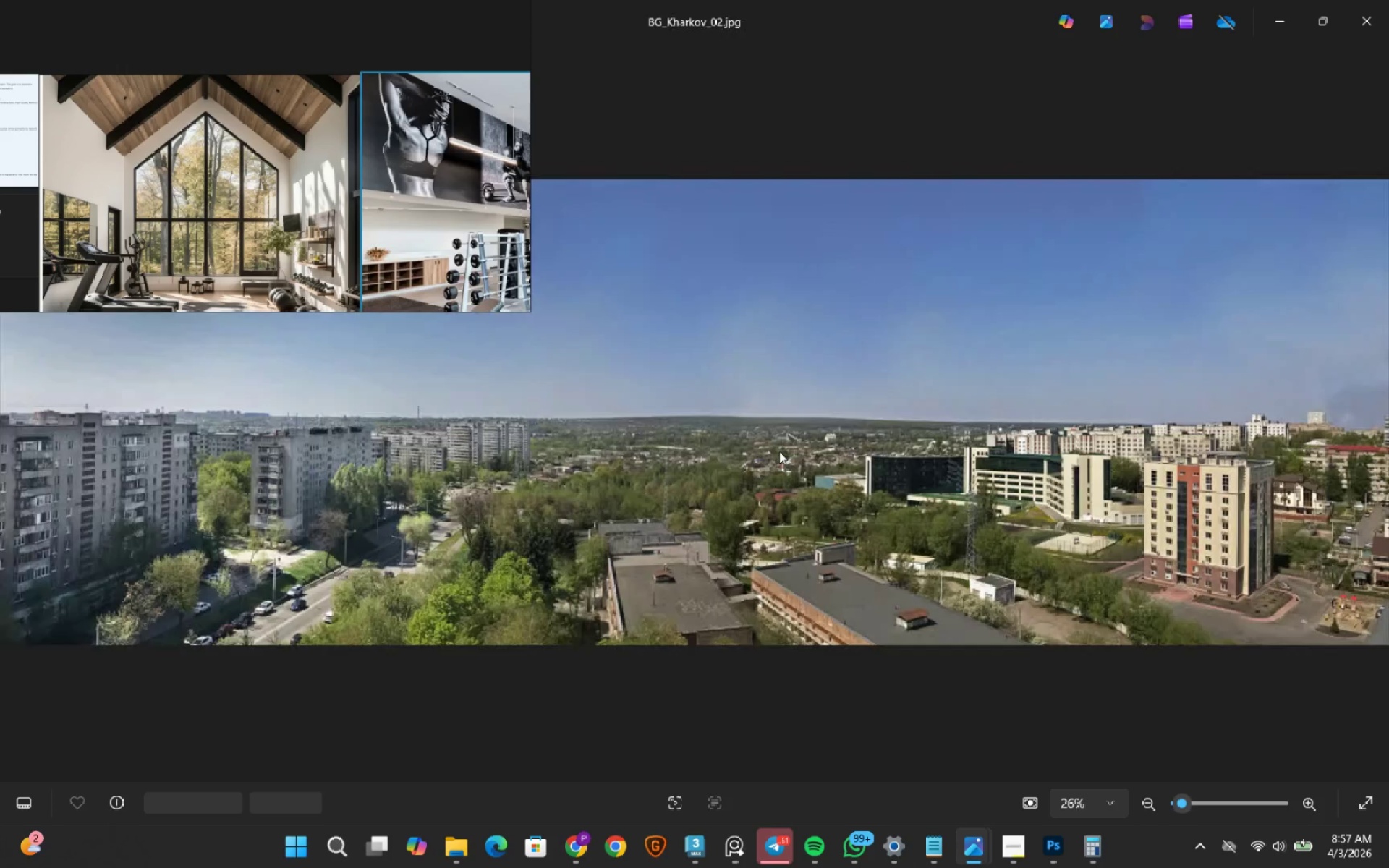 
key(ArrowRight)
 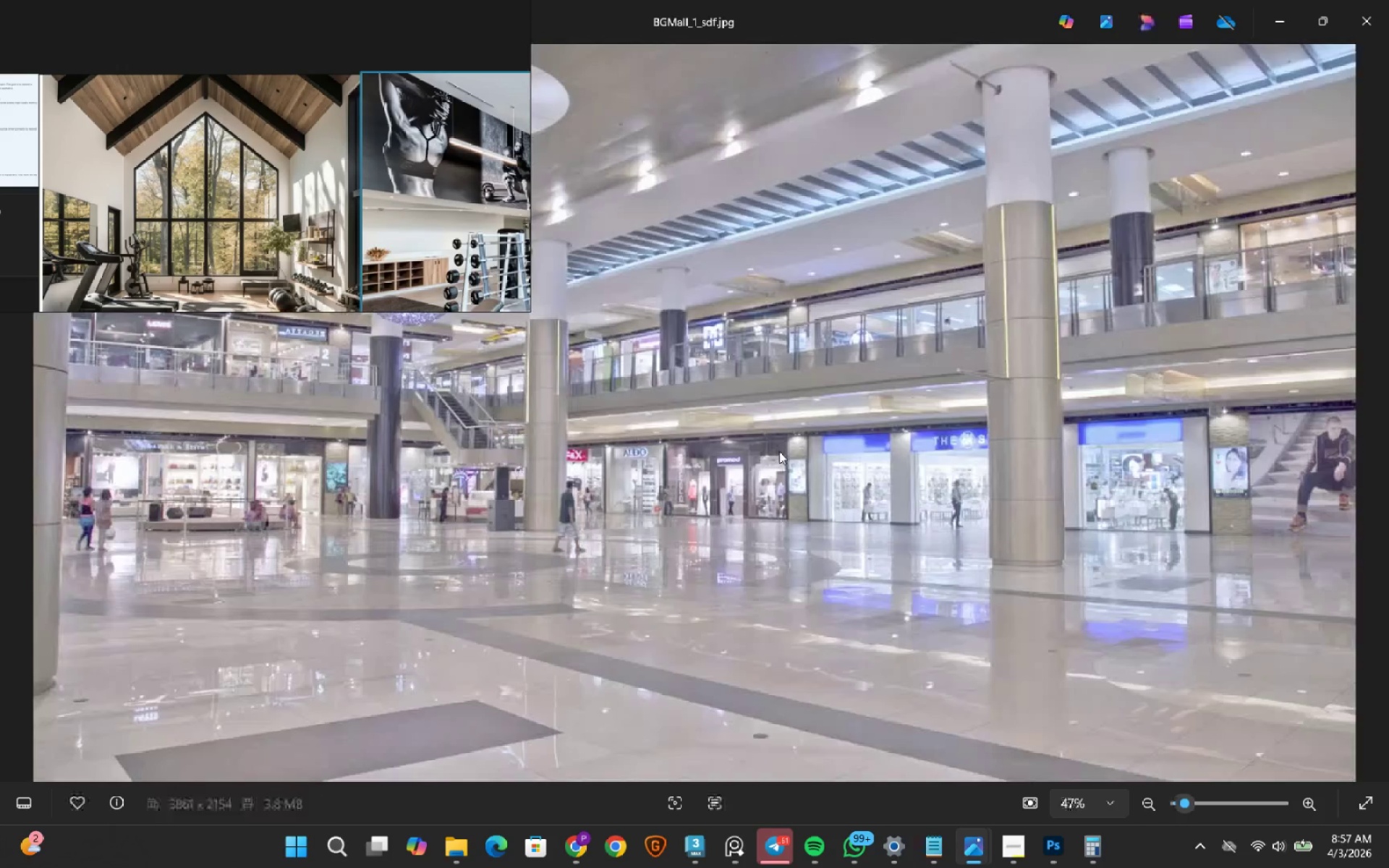 
key(ArrowRight)
 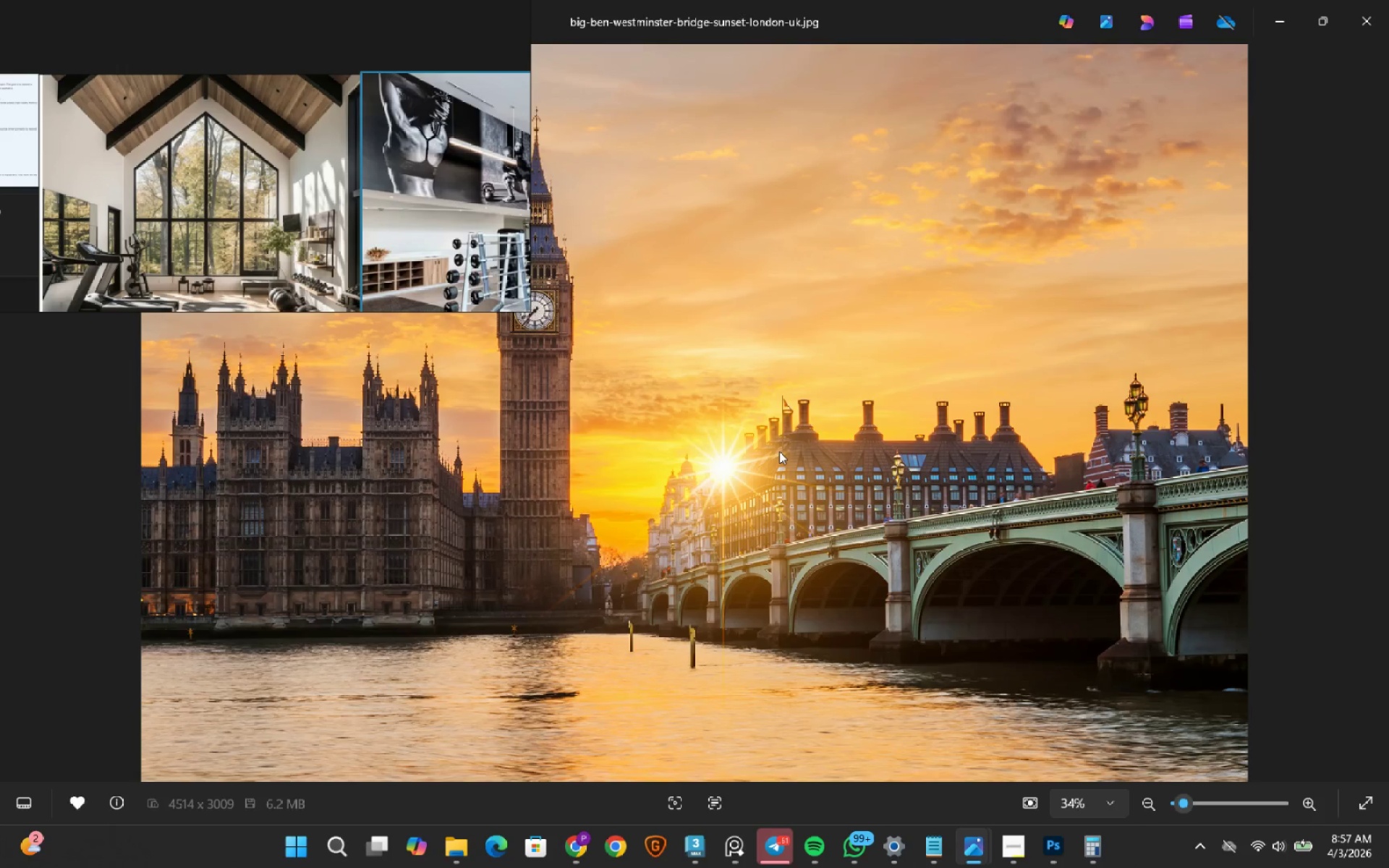 
key(ArrowRight)
 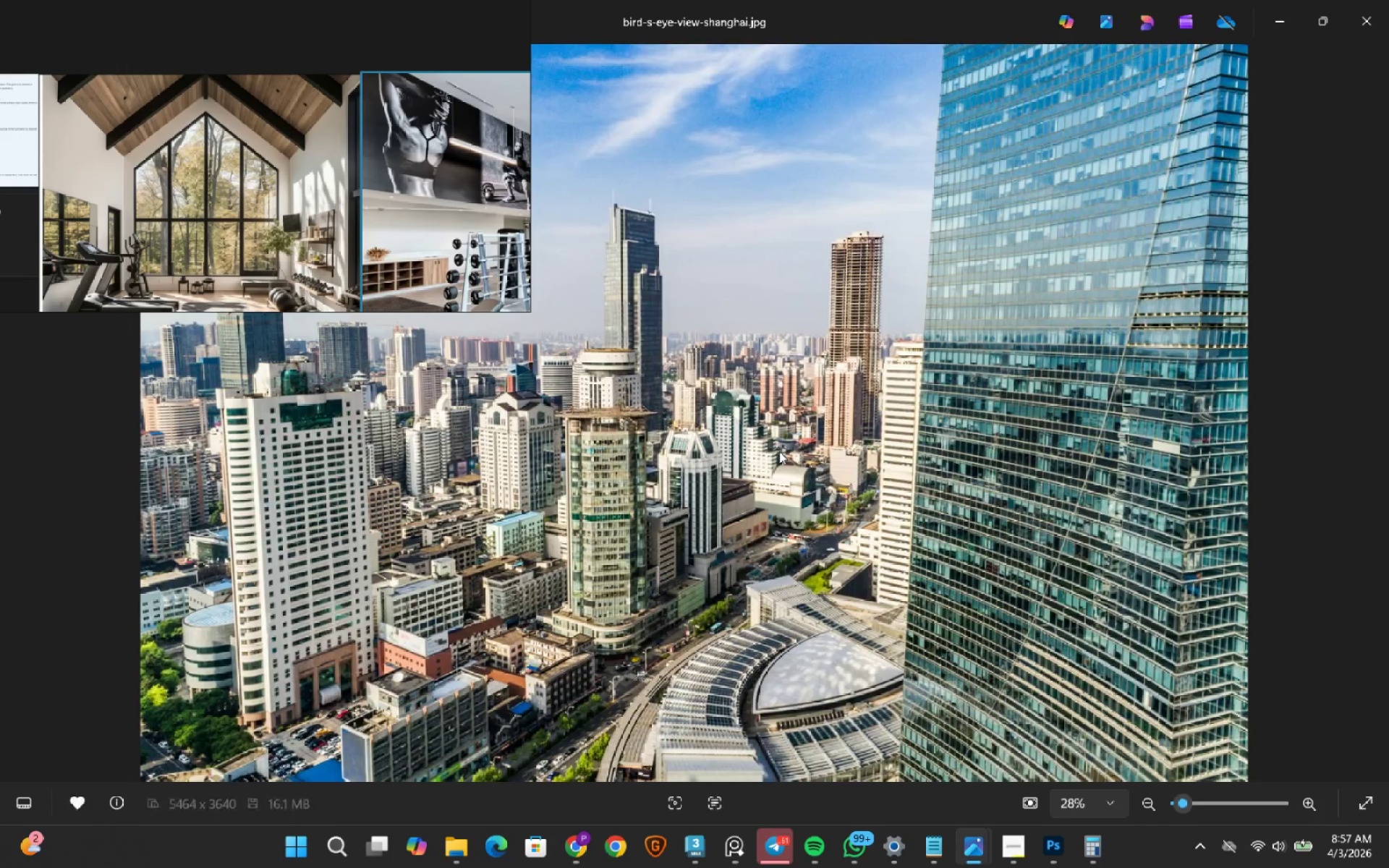 
key(ArrowRight)
 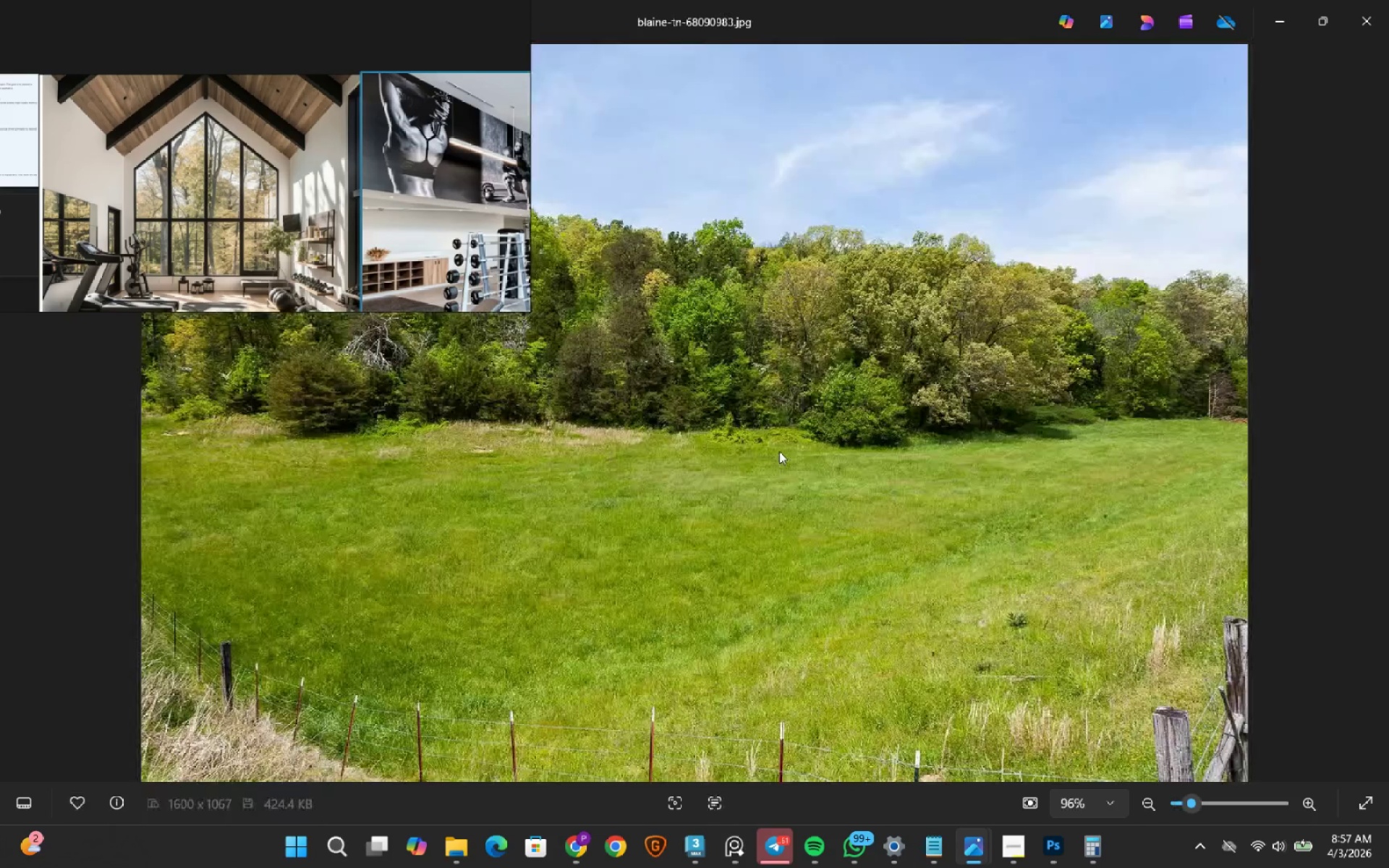 
key(ArrowRight)
 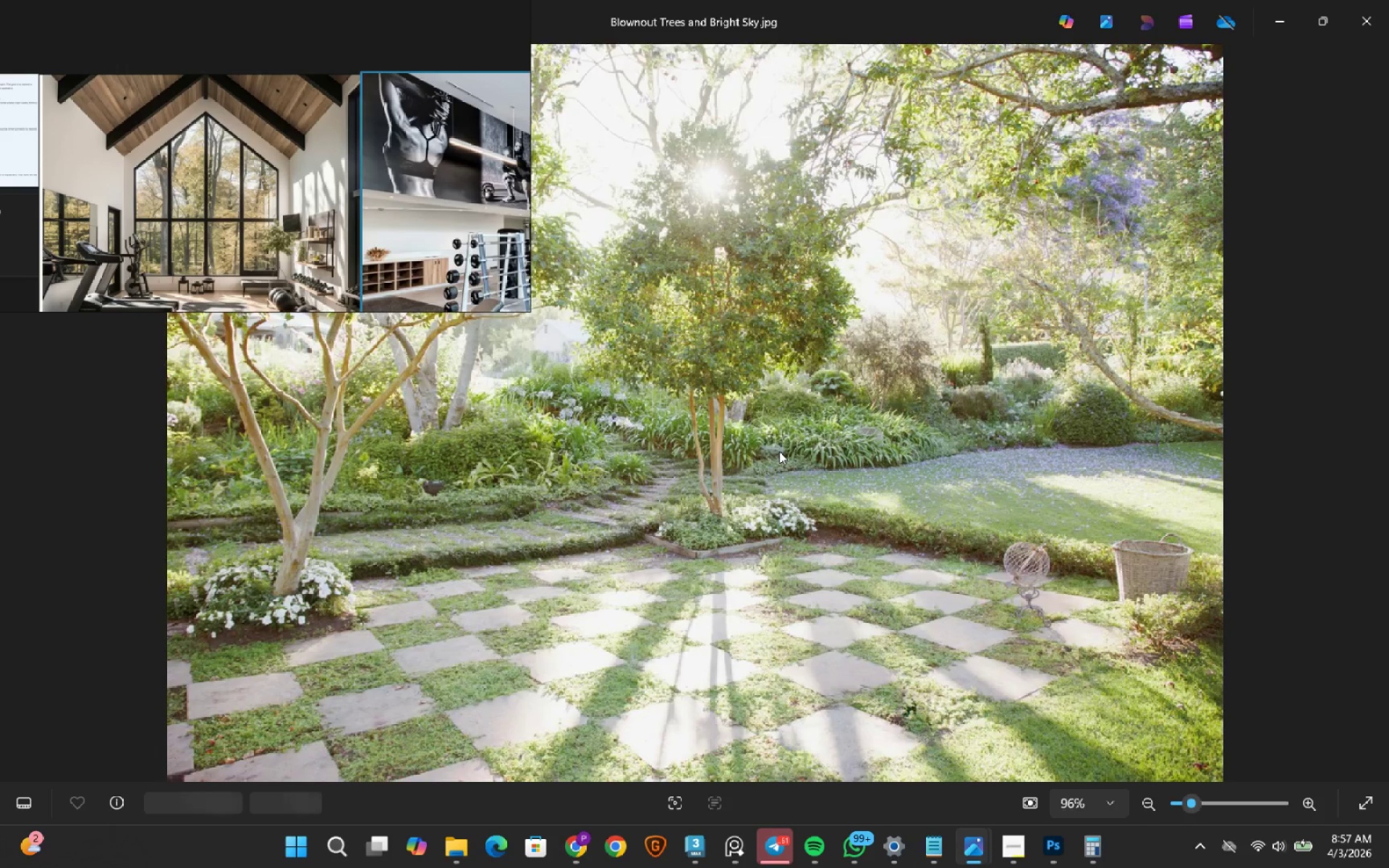 
key(ArrowRight)
 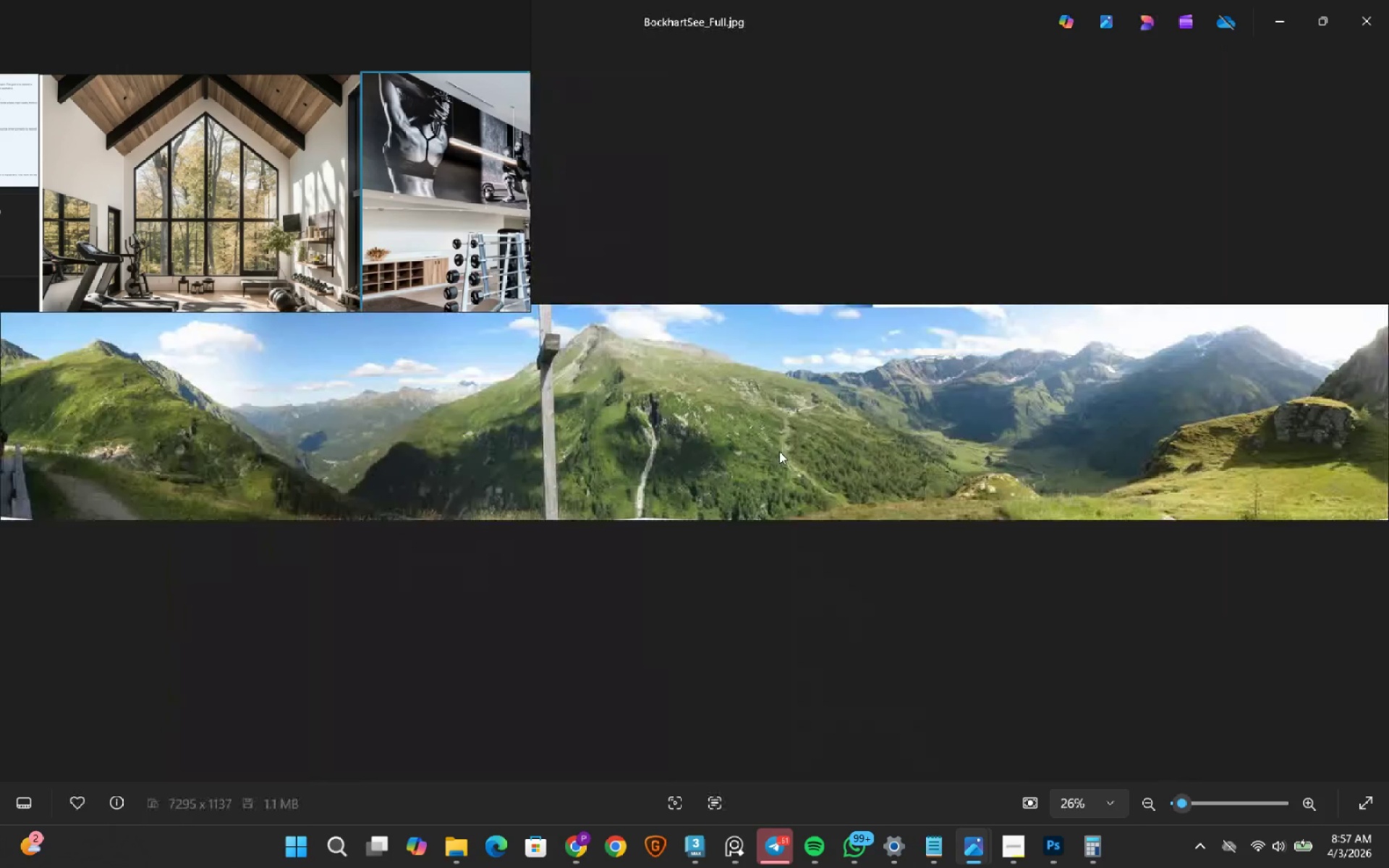 
key(ArrowRight)
 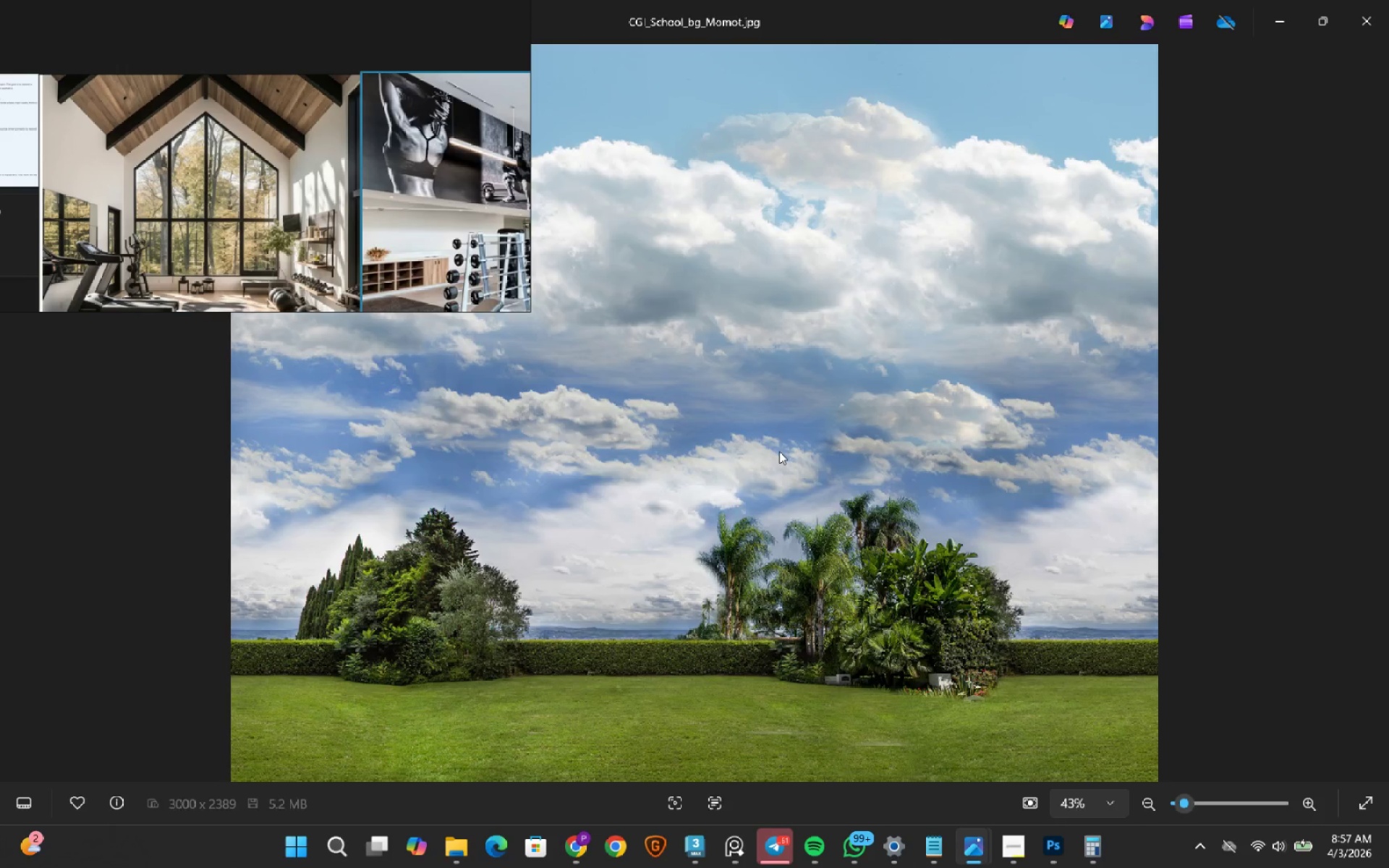 
key(ArrowRight)
 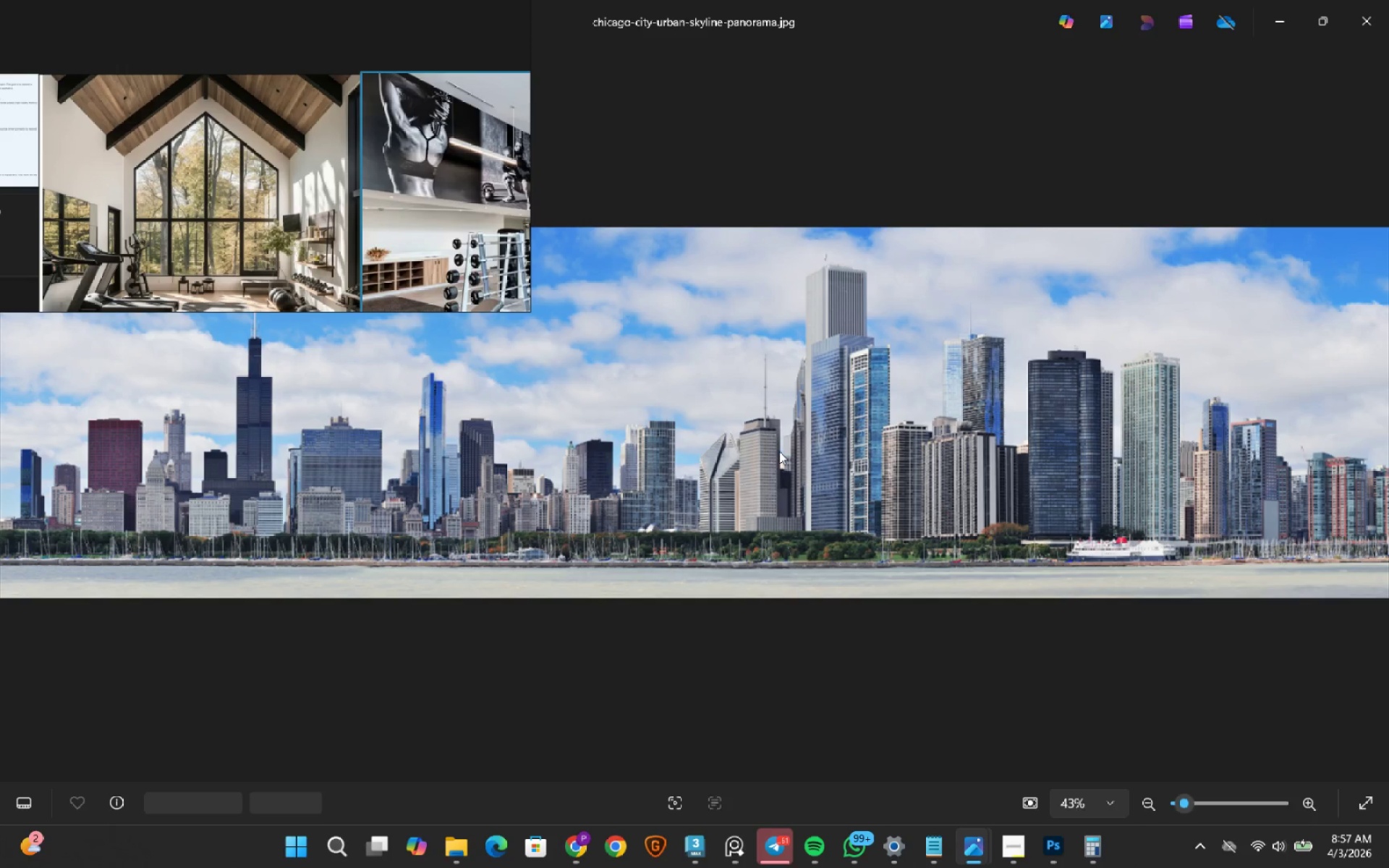 
key(ArrowRight)
 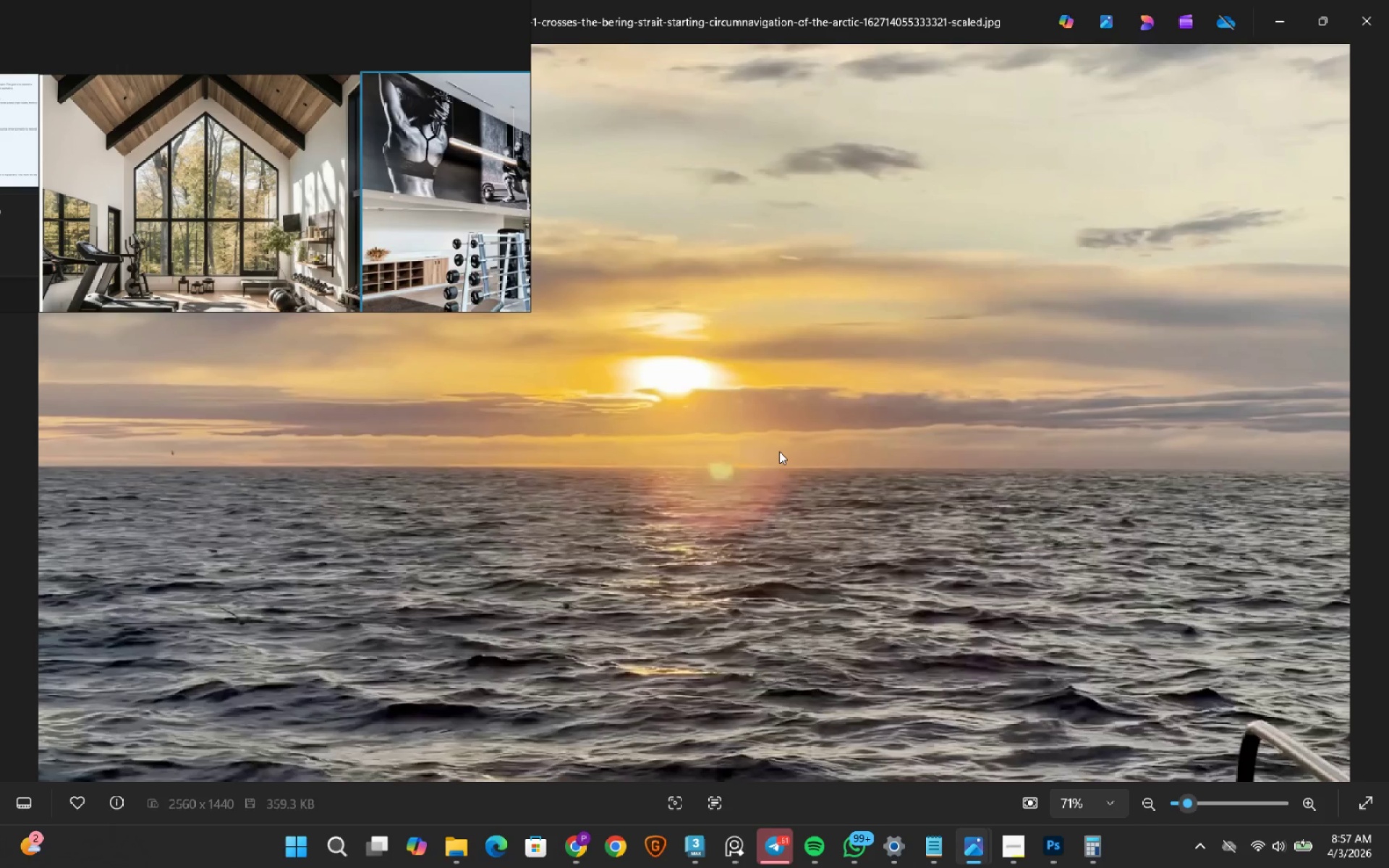 
key(ArrowRight)
 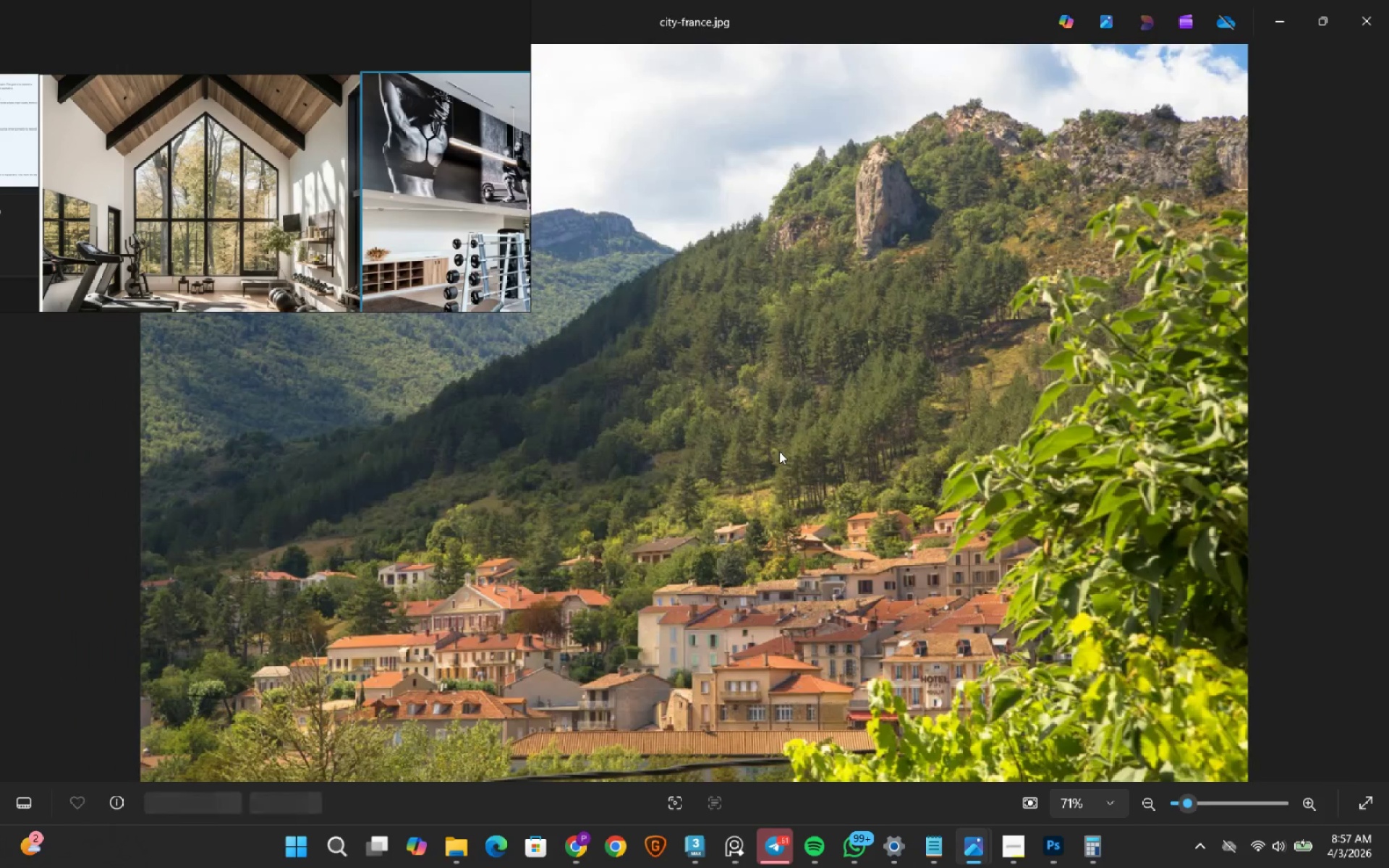 
key(ArrowRight)
 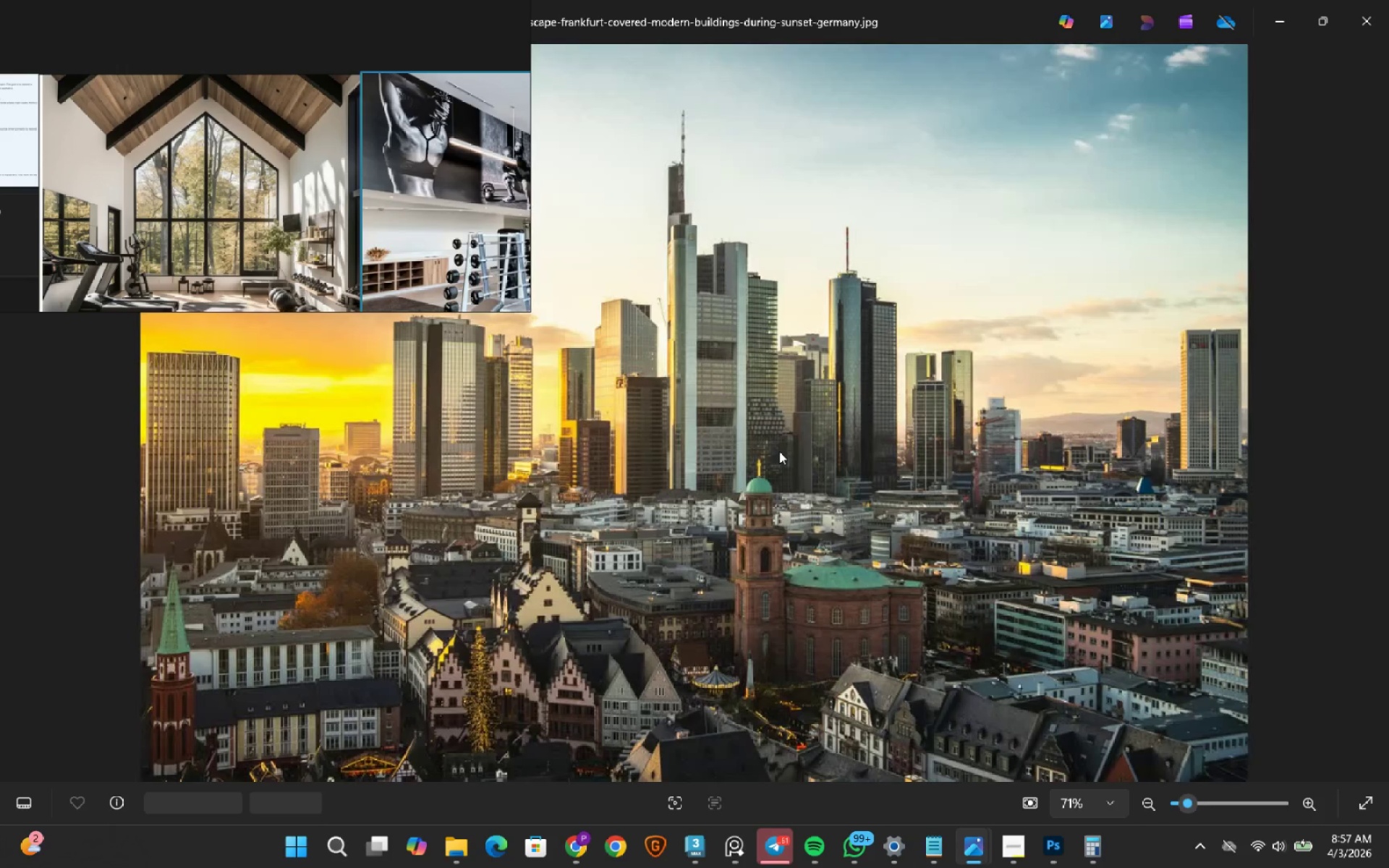 
key(ArrowRight)
 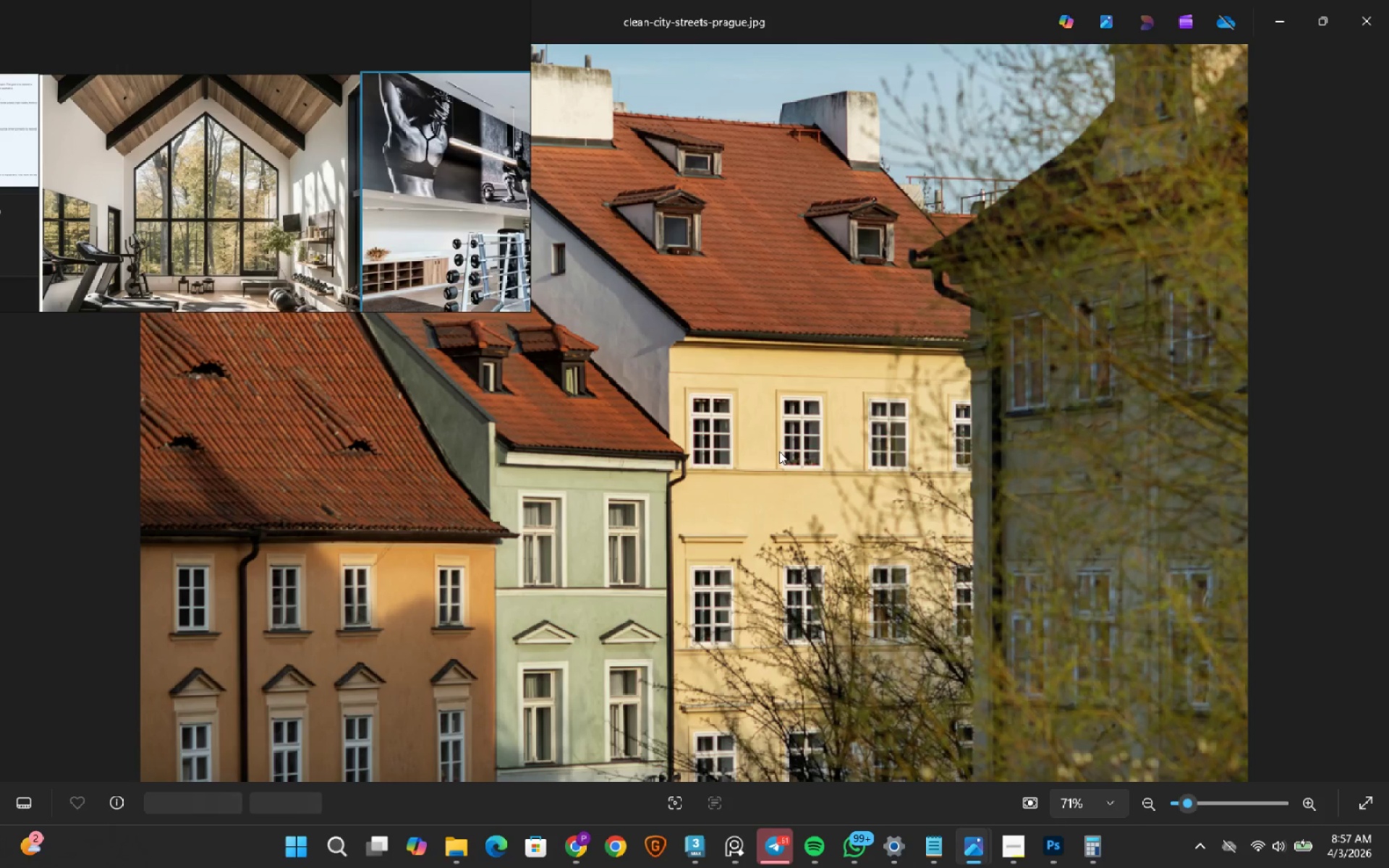 
key(ArrowRight)
 